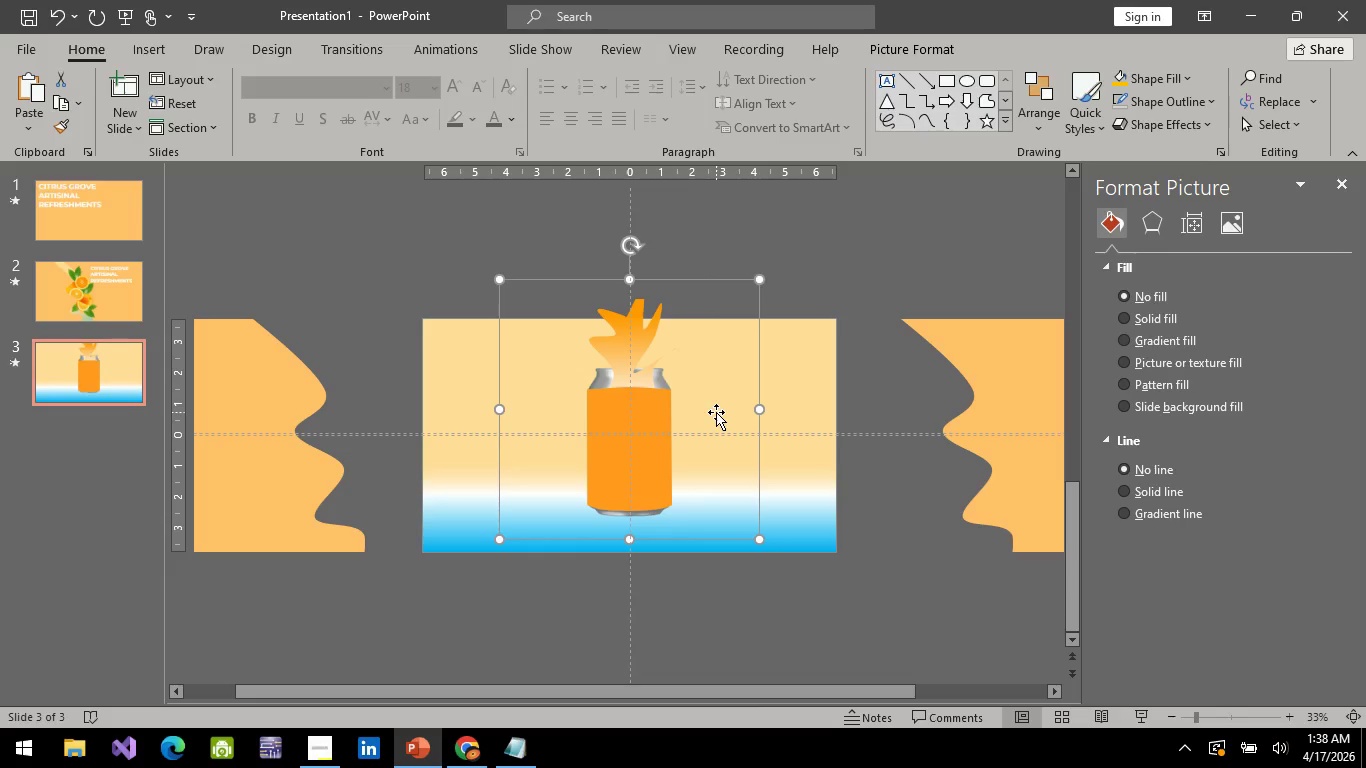 
right_click([716, 412])
 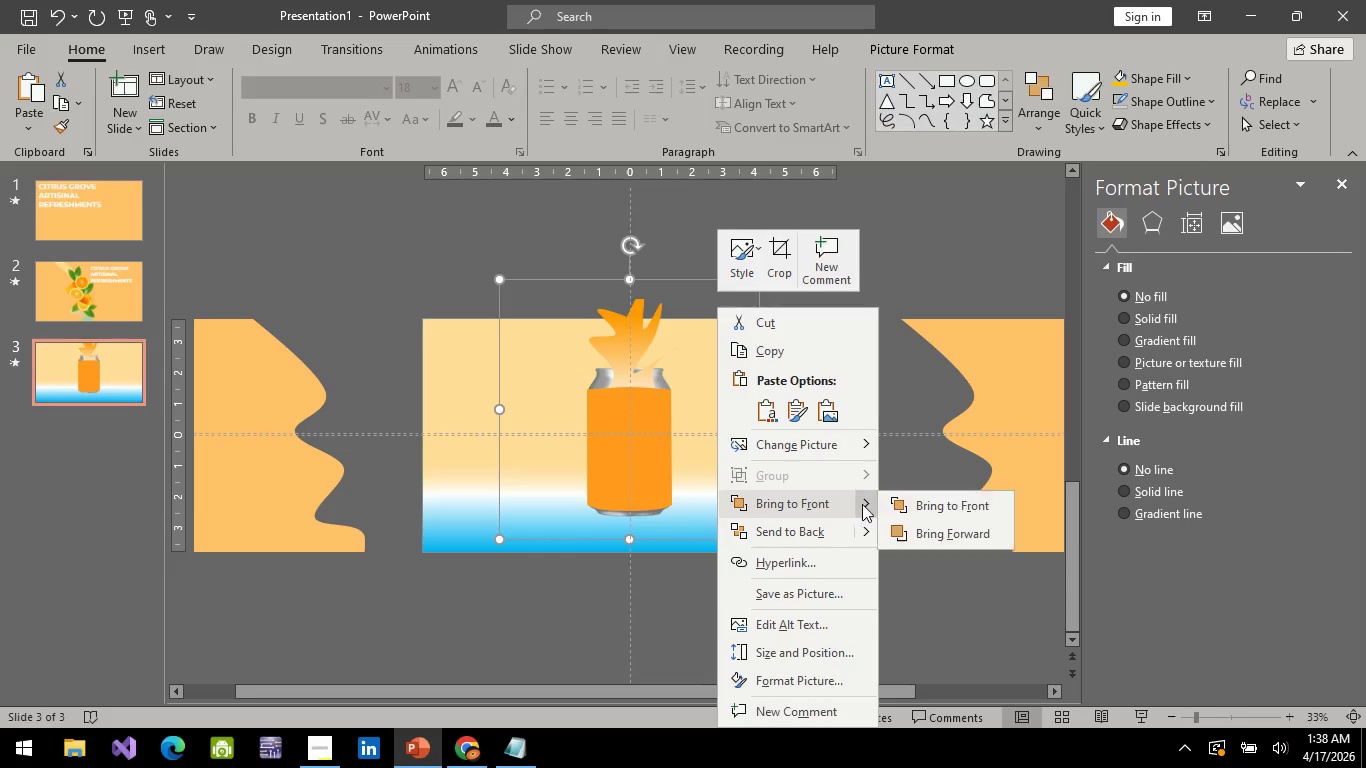 
wait(6.59)
 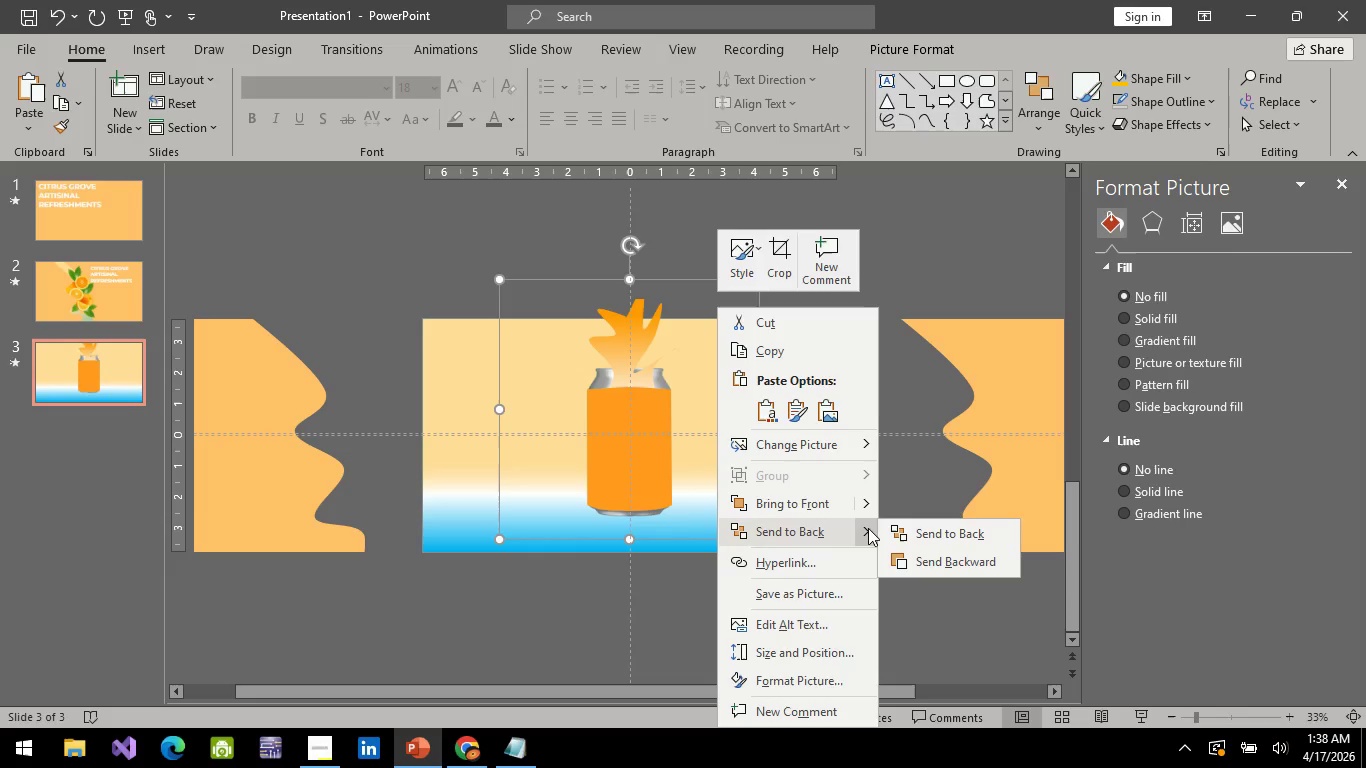 
left_click([934, 529])
 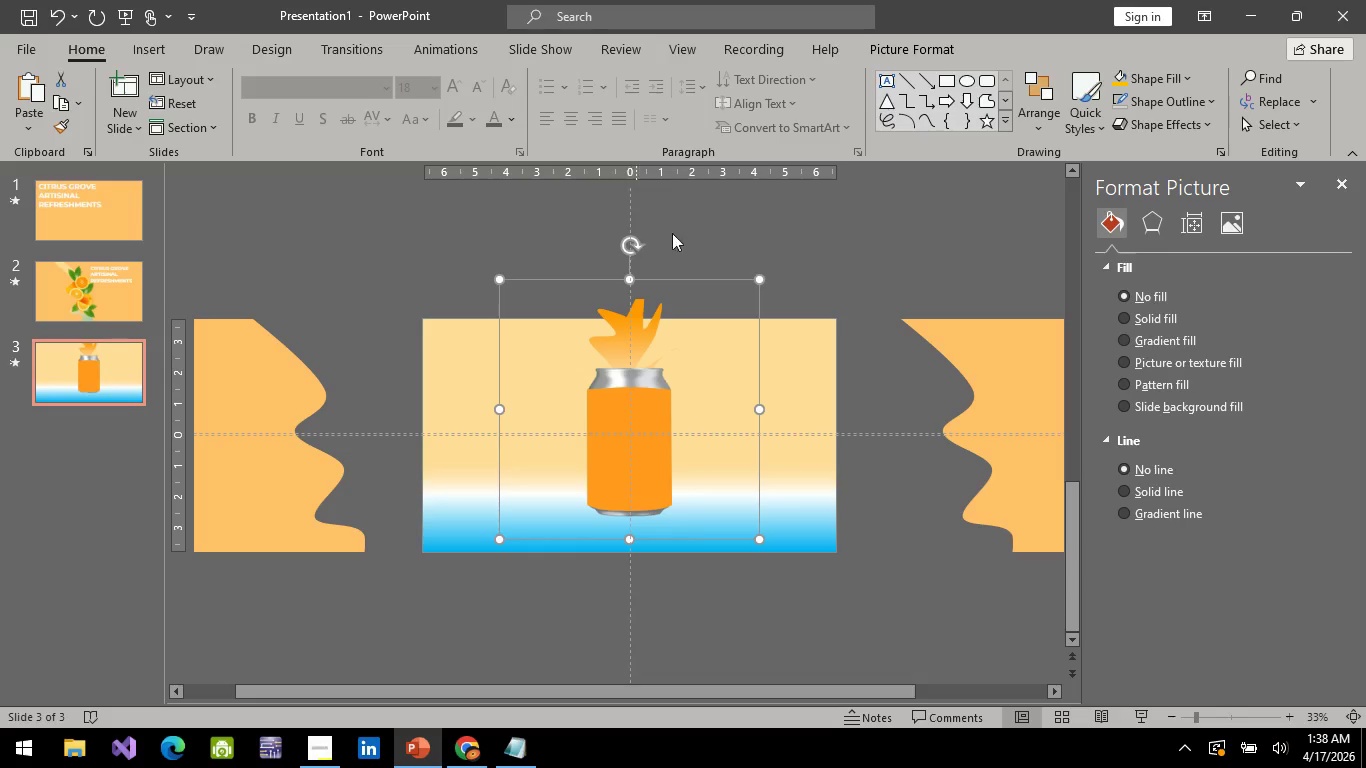 
left_click([920, 227])
 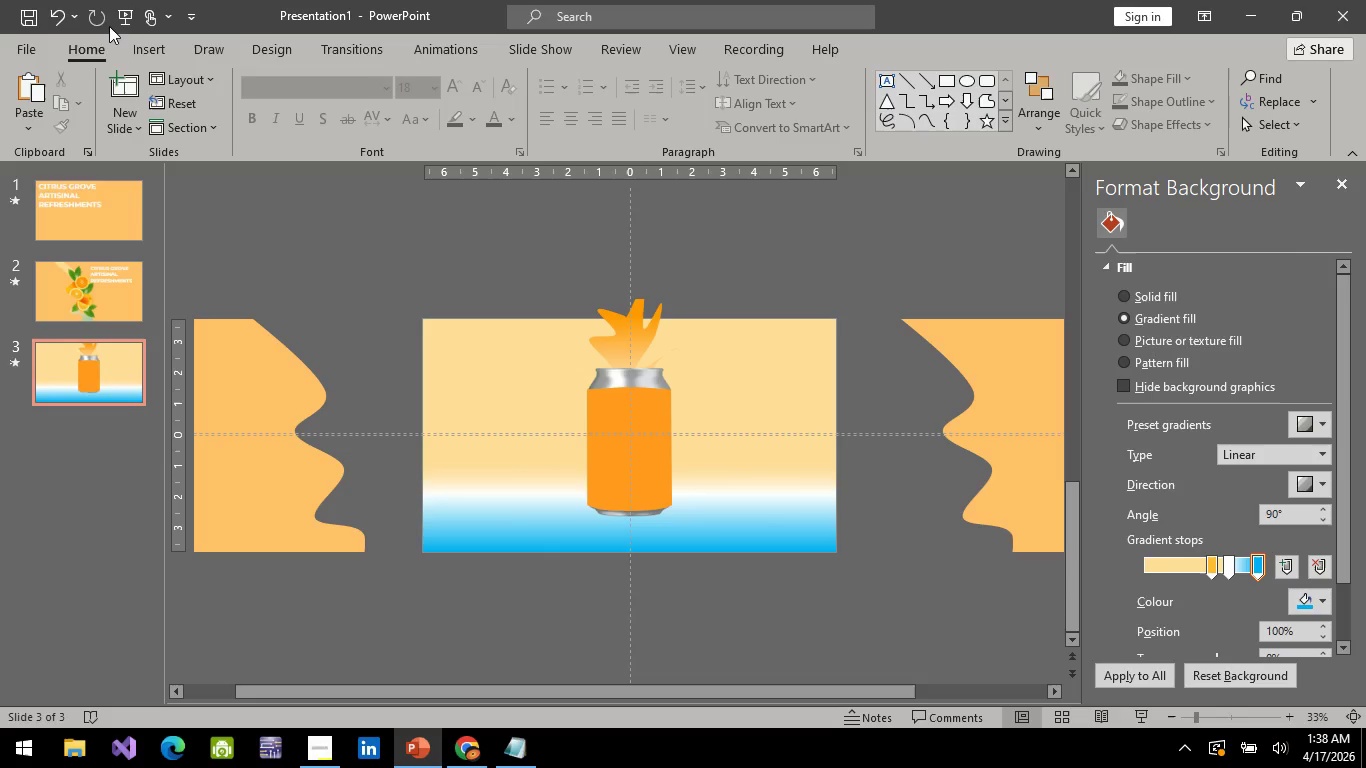 
left_click([121, 25])
 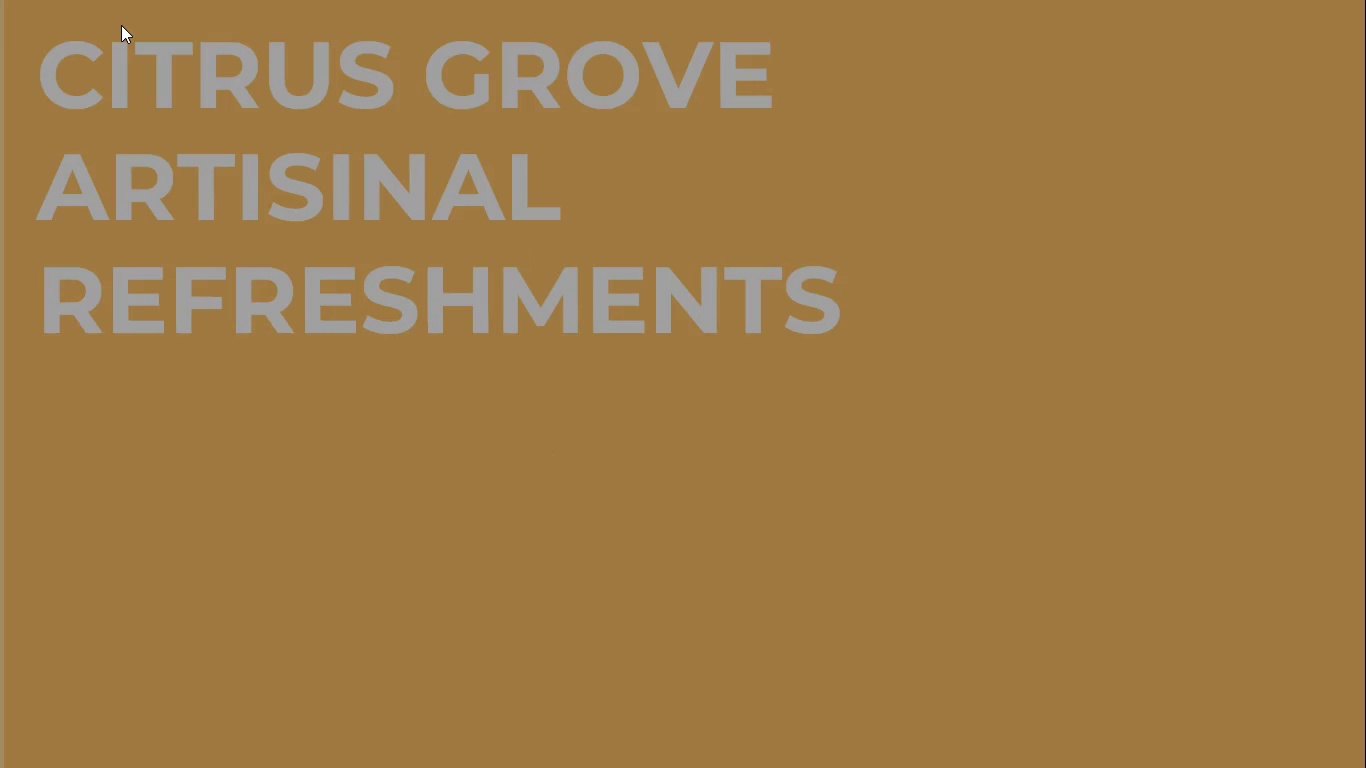 
key(Space)
 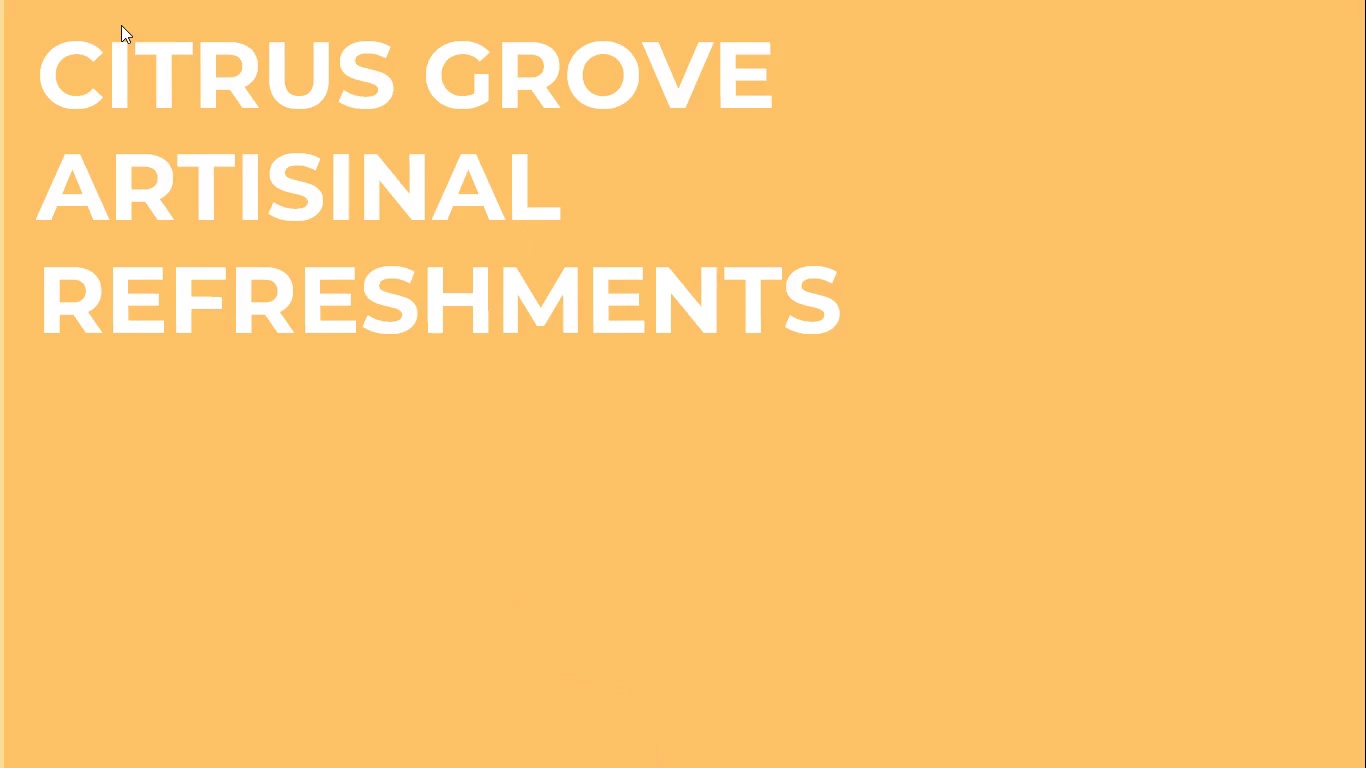 
key(Space)
 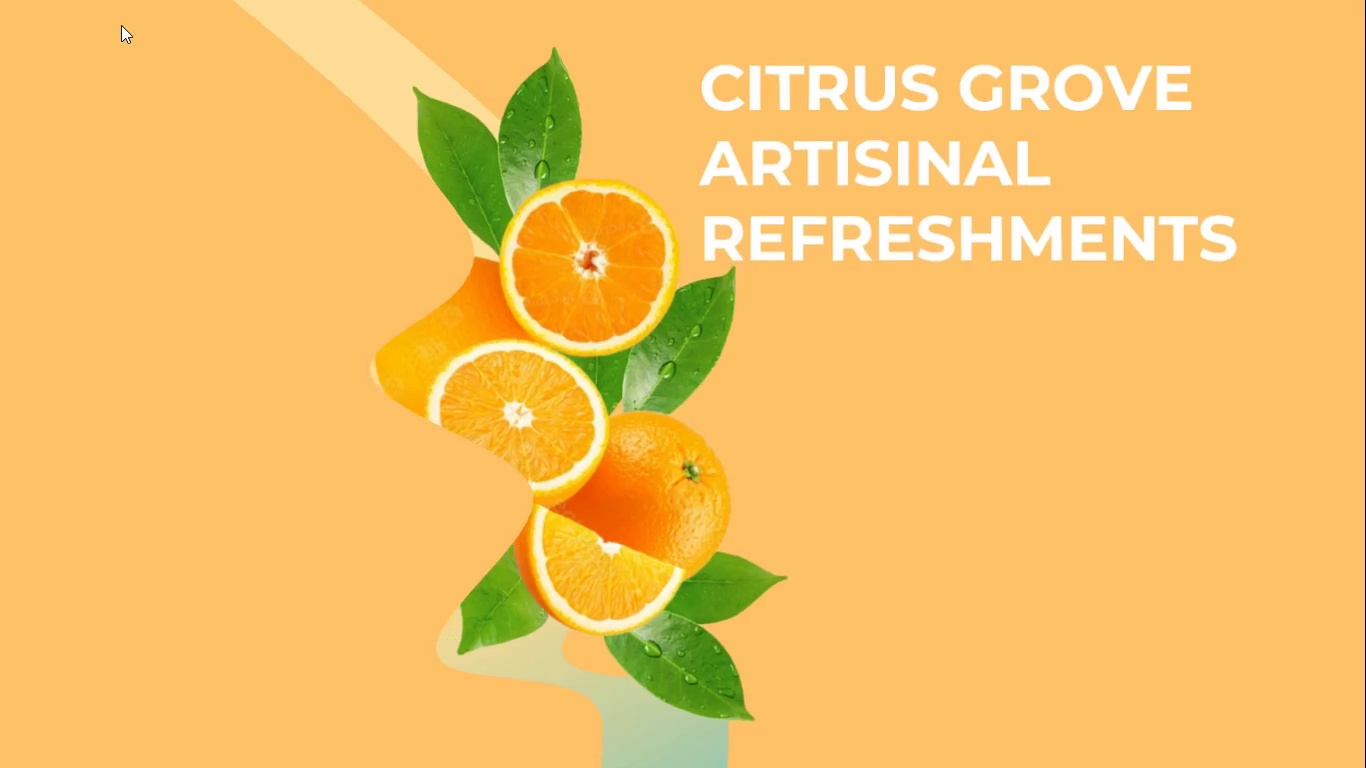 
key(Space)
 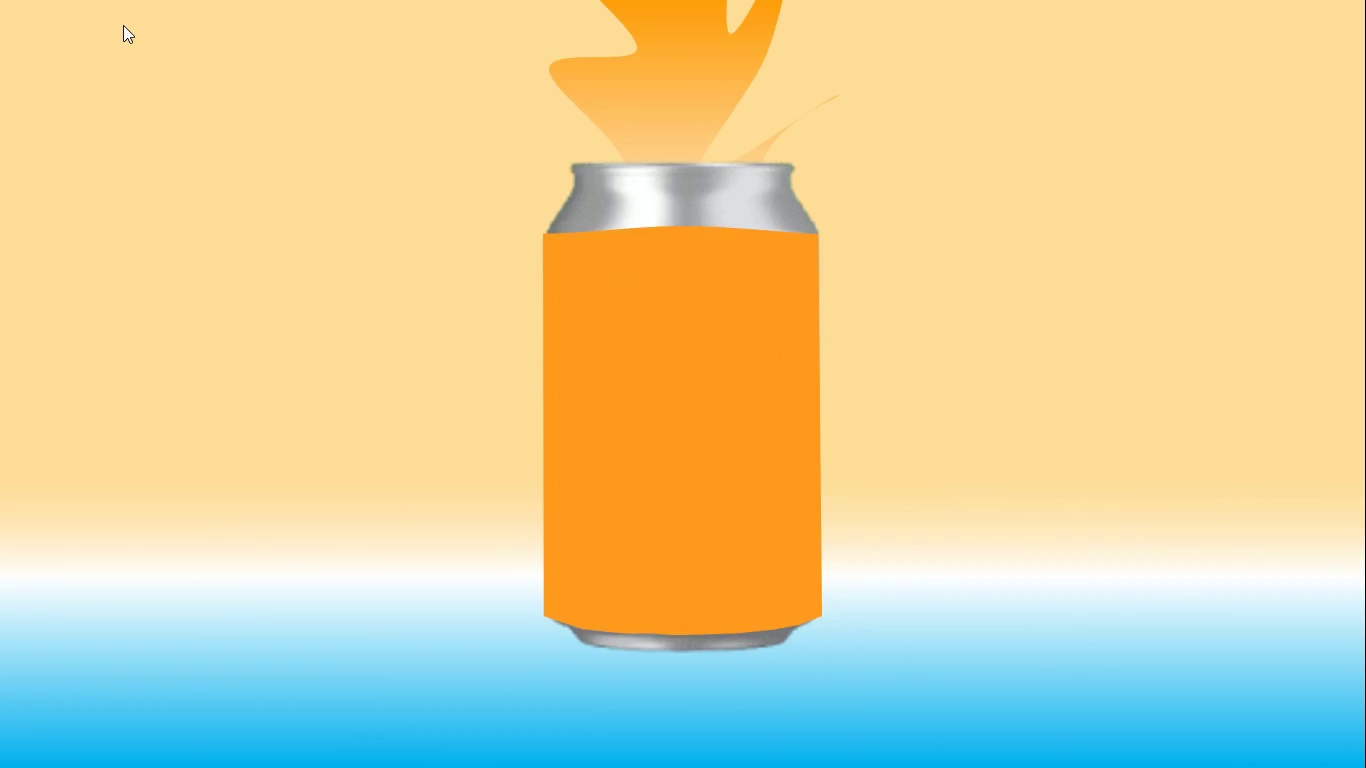 
wait(5.14)
 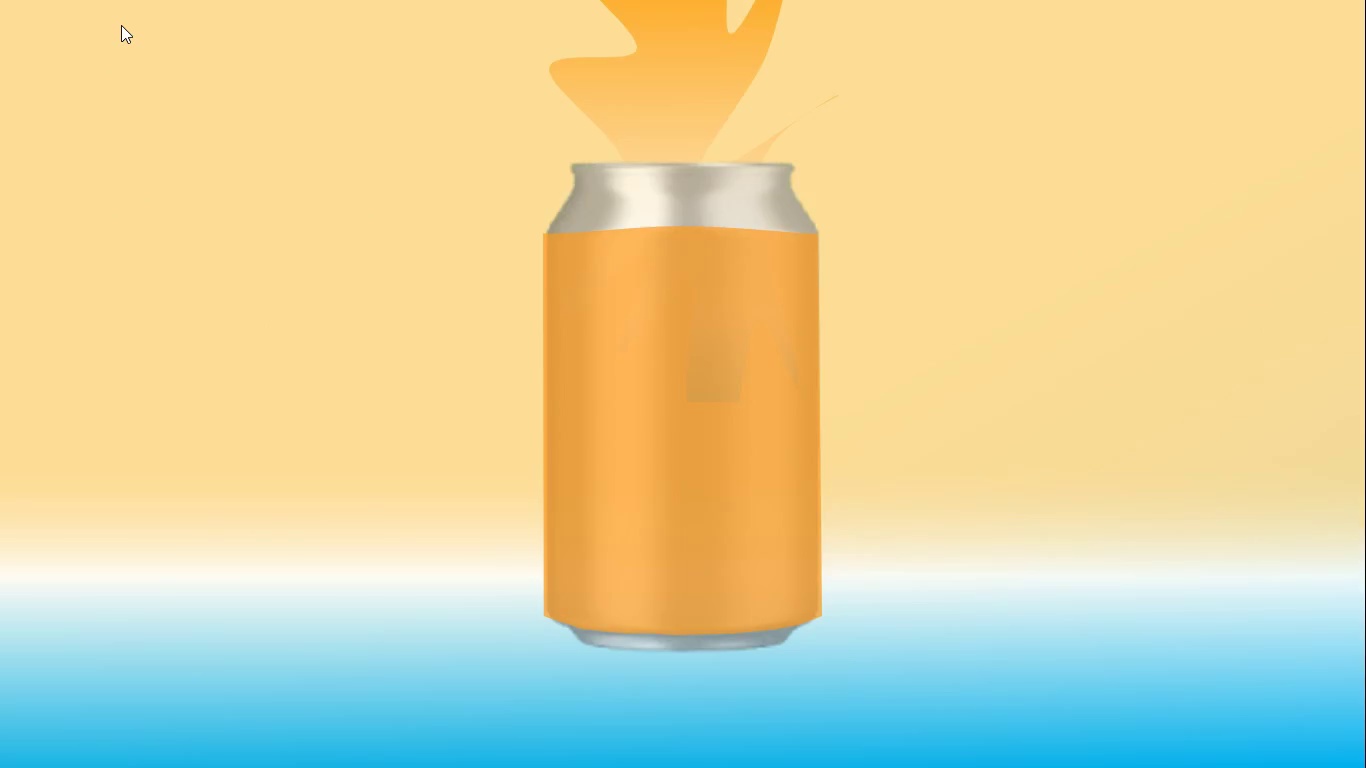 
key(Escape)
 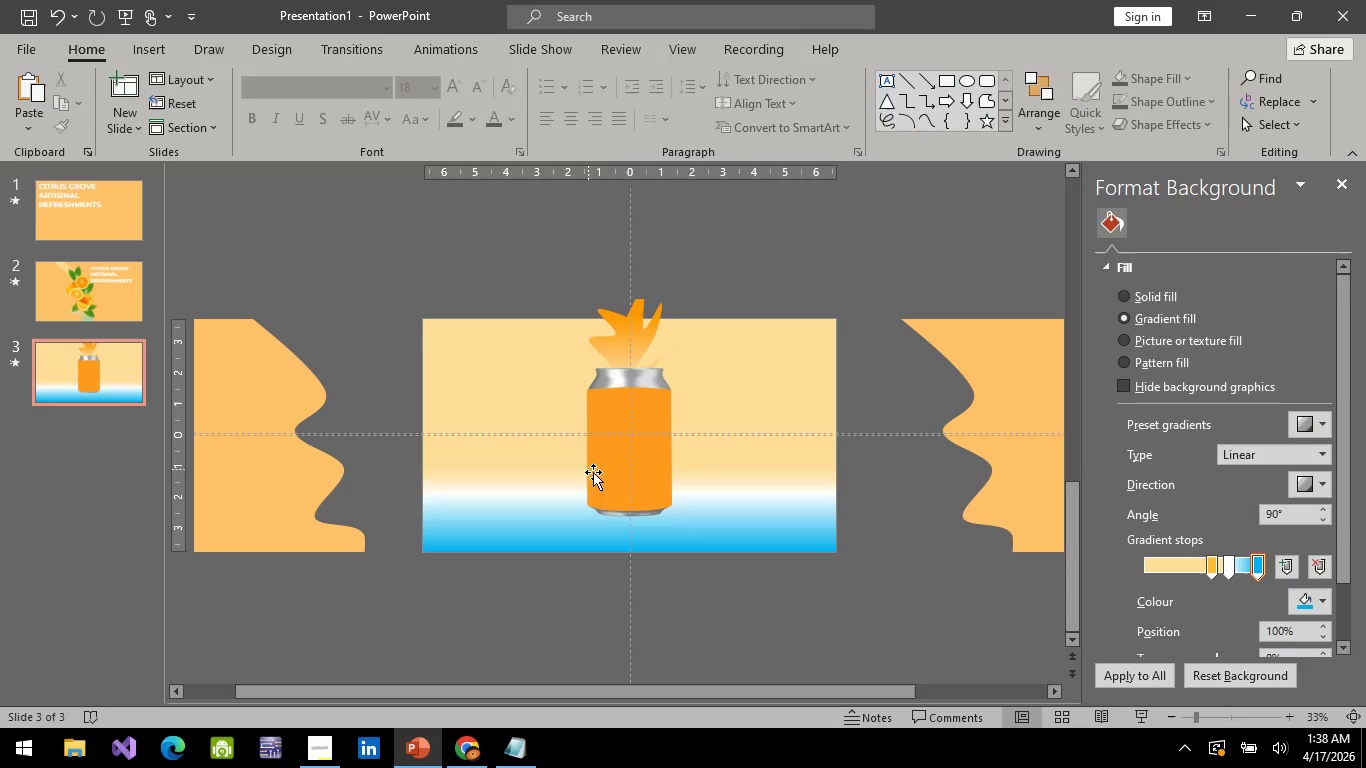 
hold_key(key=ControlLeft, duration=0.97)
scroll: coordinate [695, 487], scroll_direction: up, amount: 5.0
 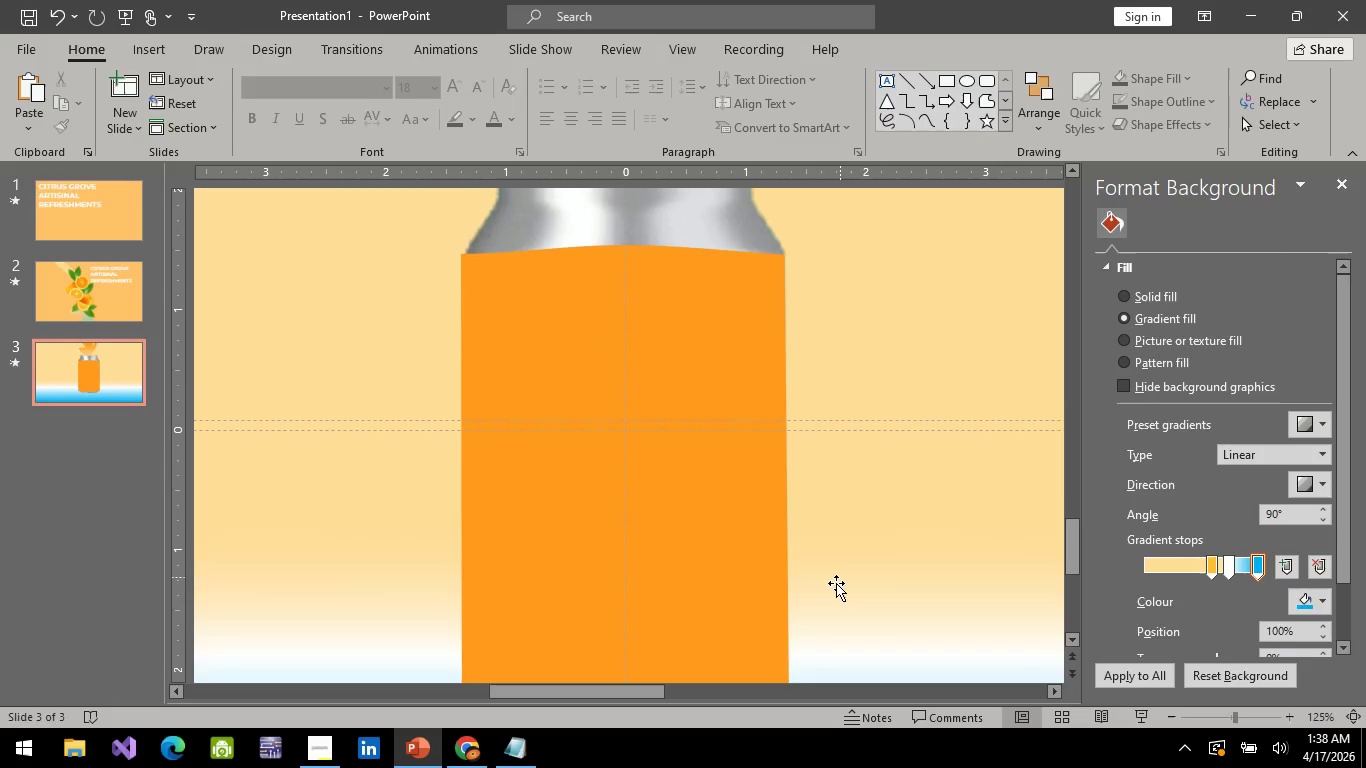 
scroll: coordinate [822, 554], scroll_direction: down, amount: 7.0
 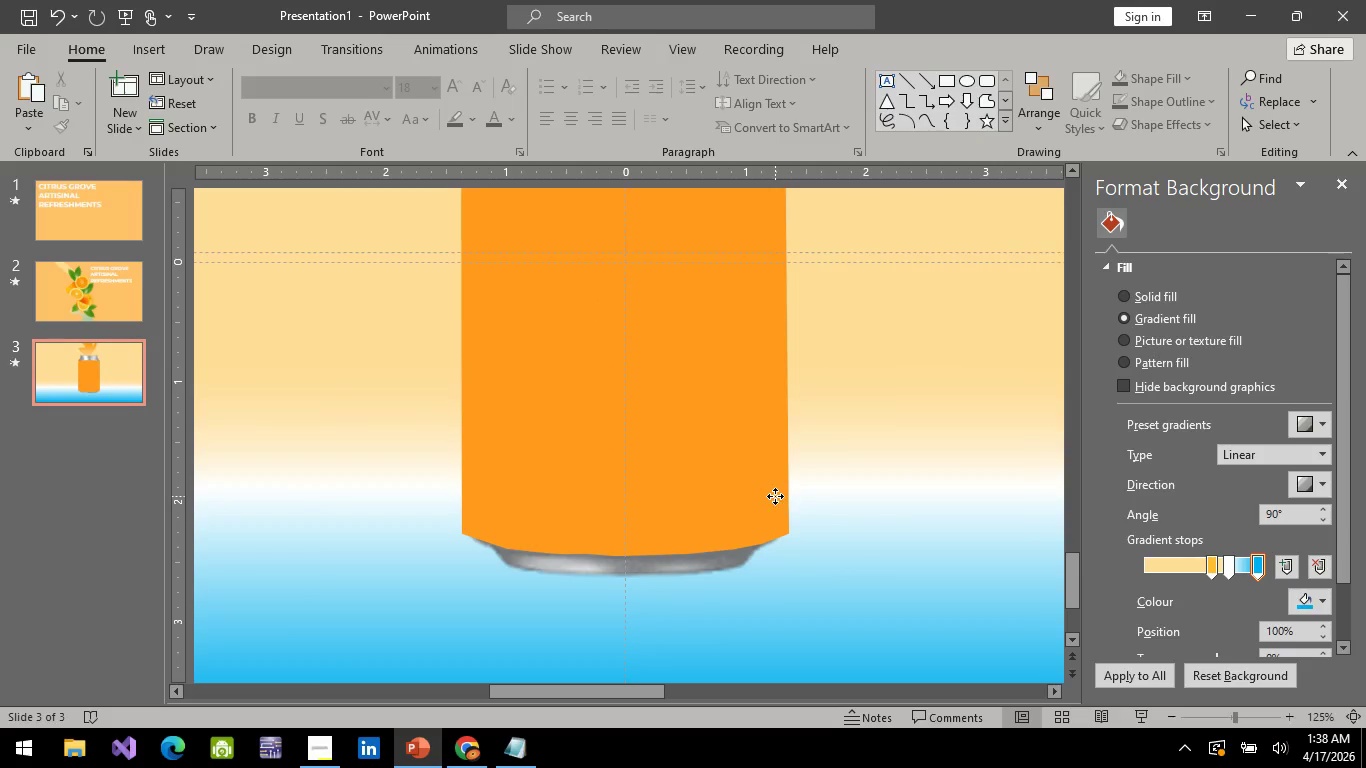 
left_click([775, 496])
 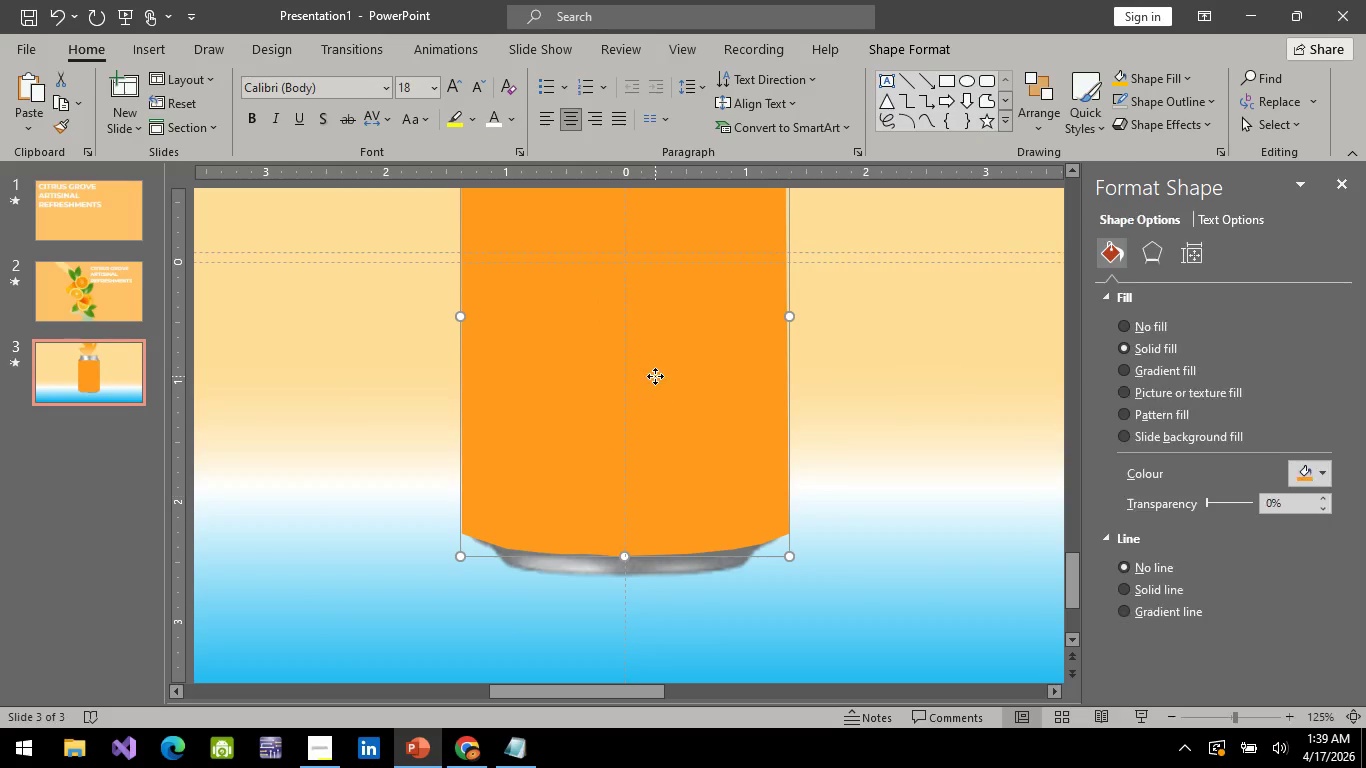 
right_click([655, 376])
 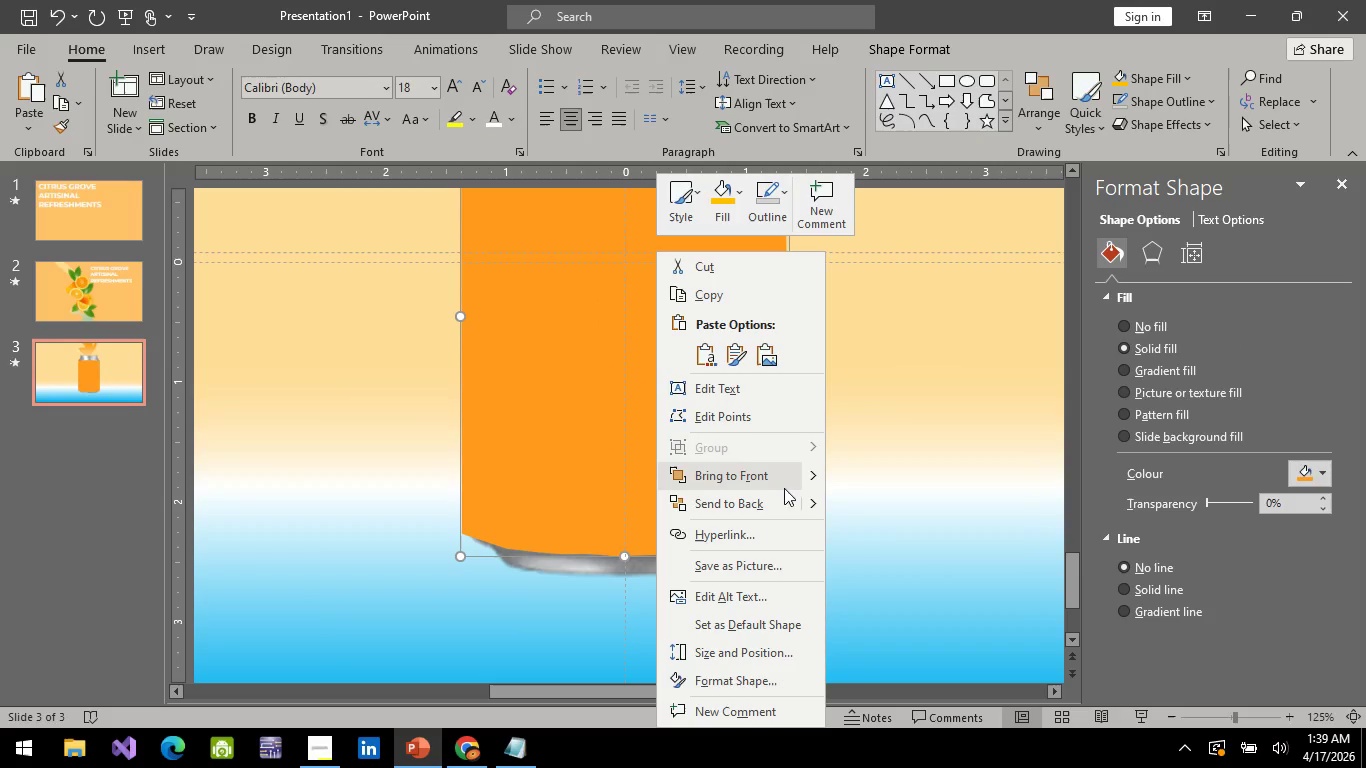 
left_click([723, 411])
 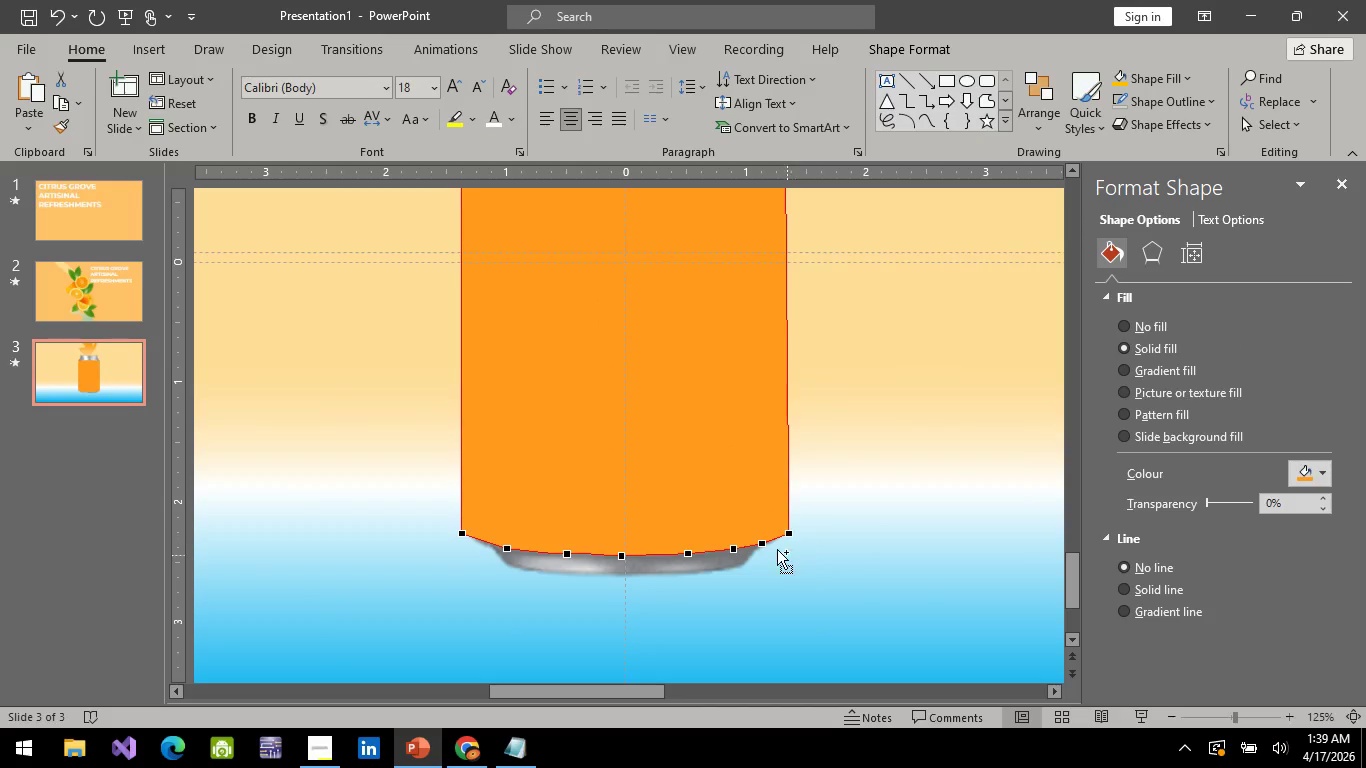 
hold_key(key=ControlLeft, duration=0.67)
scroll: coordinate [777, 549], scroll_direction: up, amount: 5.0
 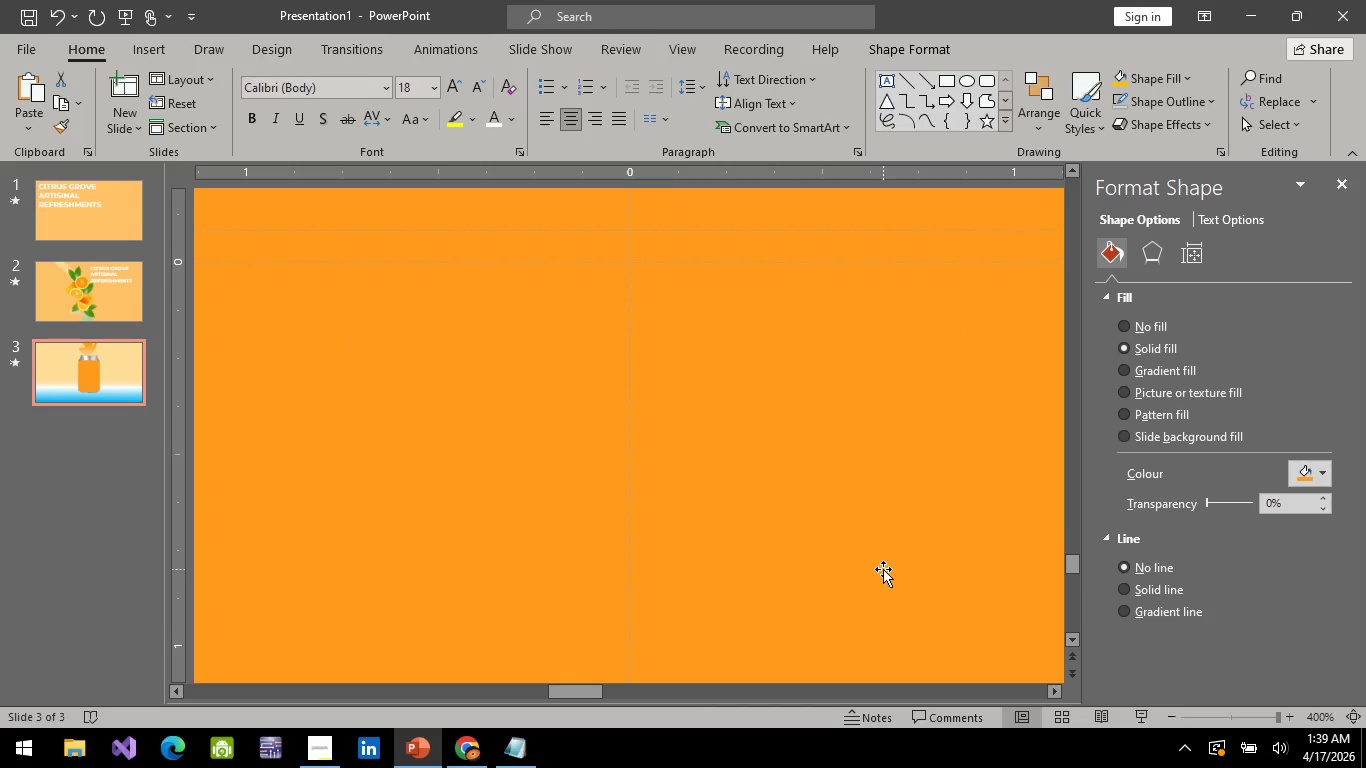 
scroll: coordinate [879, 586], scroll_direction: down, amount: 13.0
 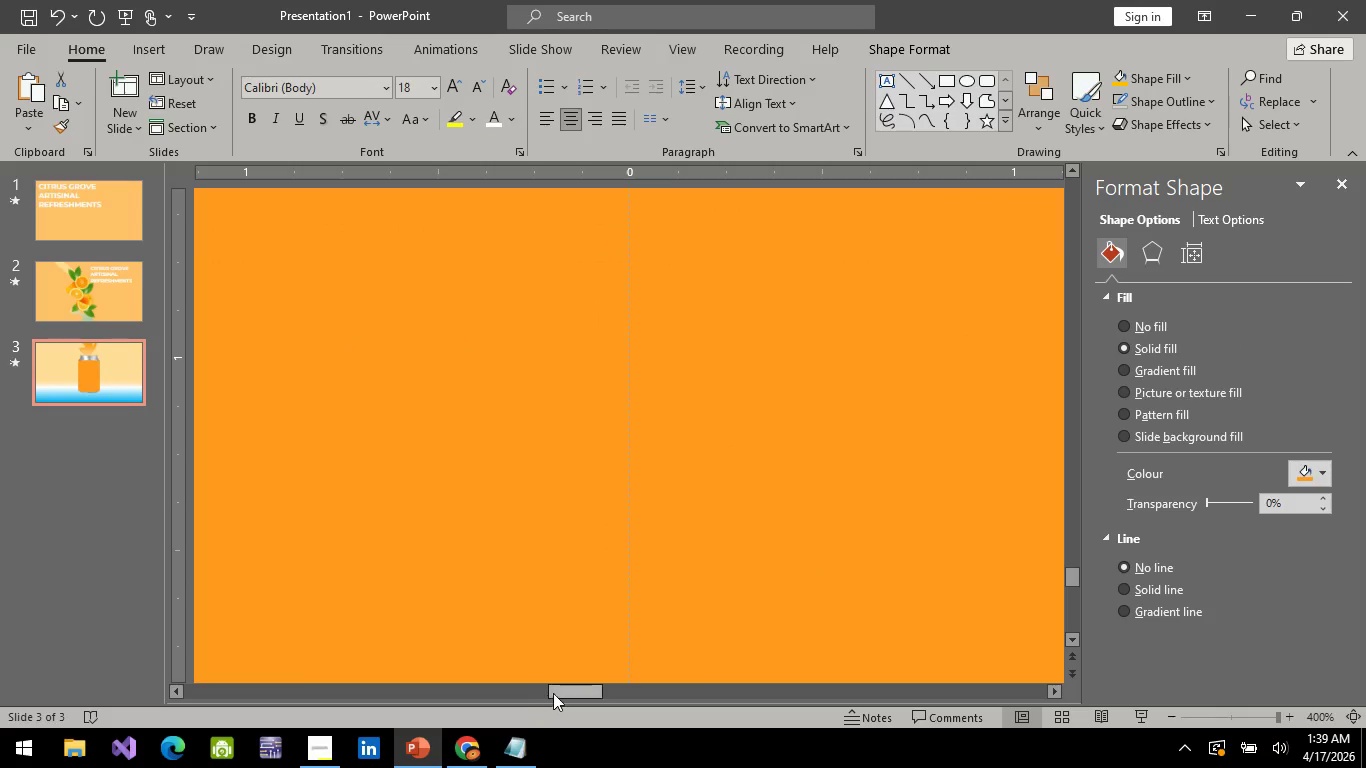 
left_click_drag(start_coordinate=[568, 689], to_coordinate=[774, 699])
 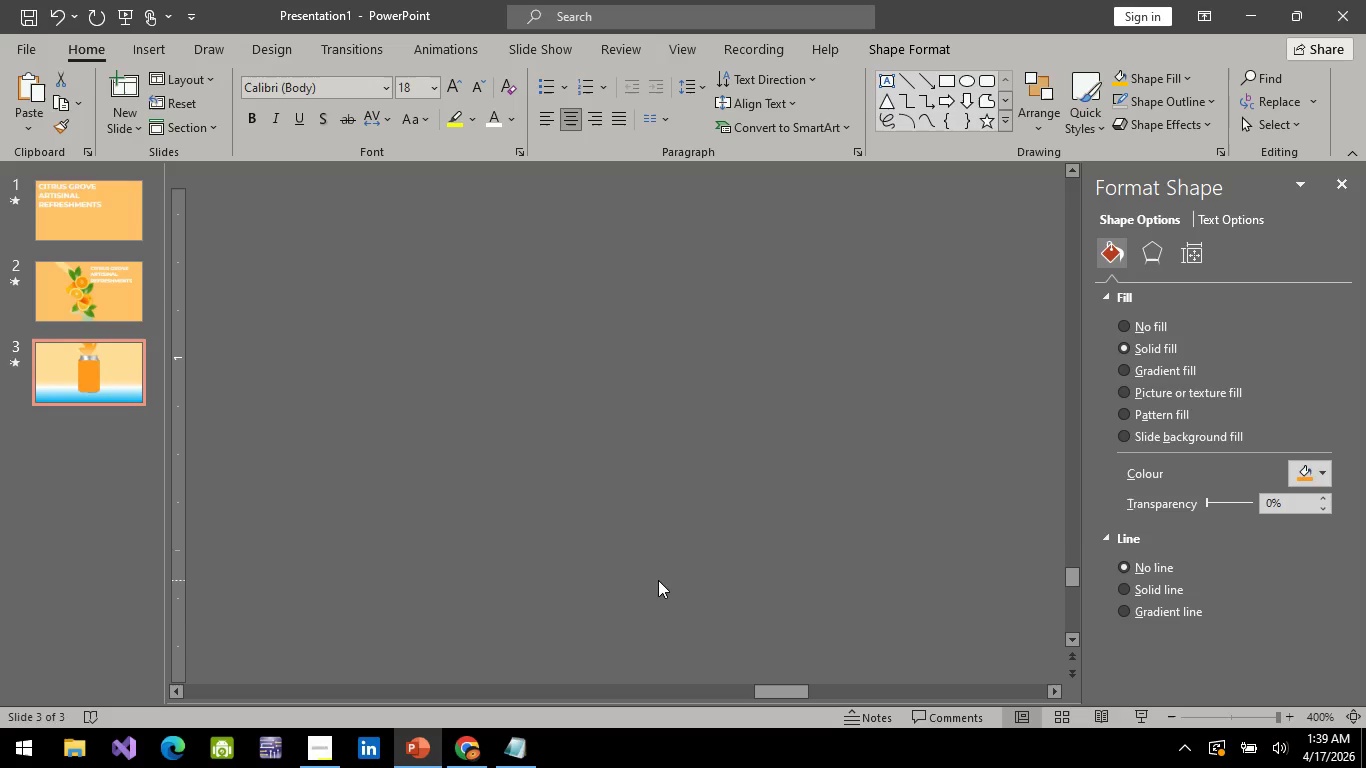 
scroll: coordinate [658, 580], scroll_direction: down, amount: 3.0
 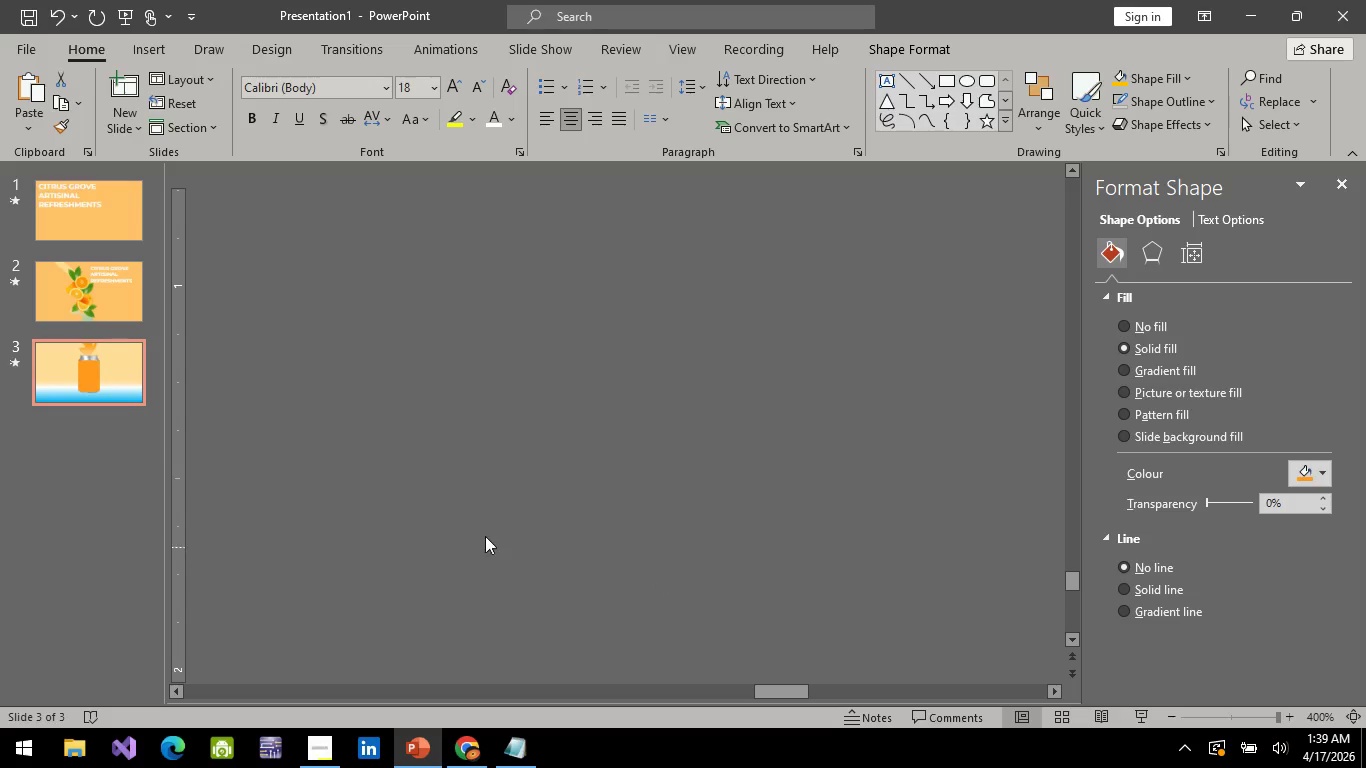 
key(Control+ControlLeft)
 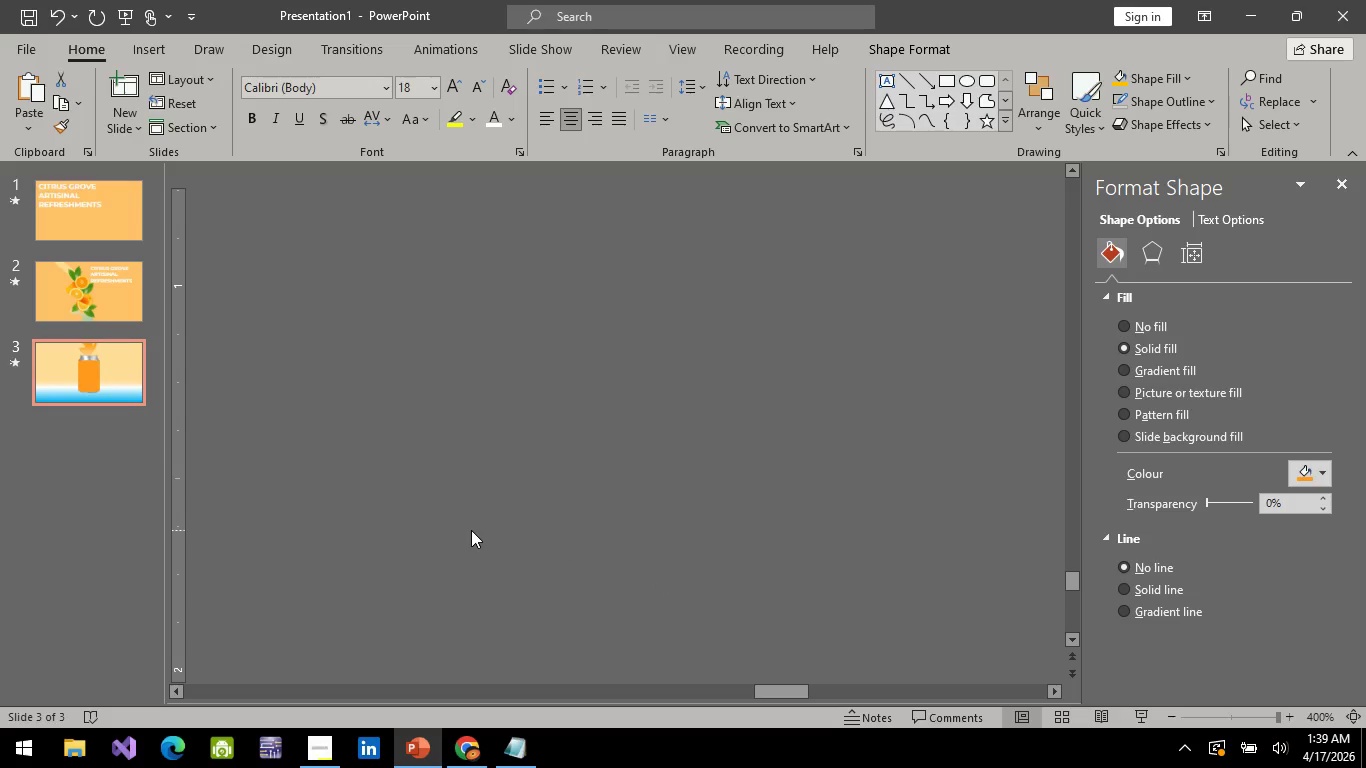 
hold_key(key=ControlLeft, duration=0.69)
scroll: coordinate [736, 622], scroll_direction: down, amount: 7.0
 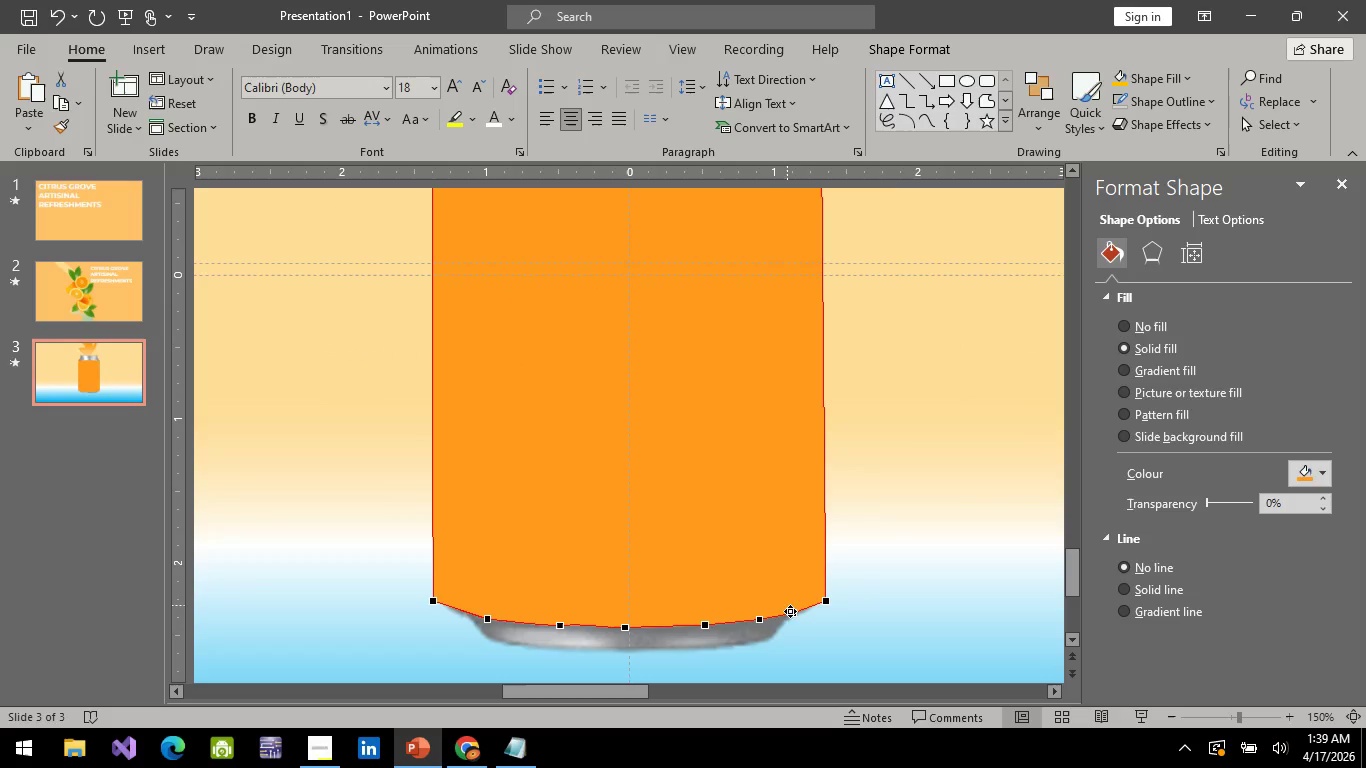 
hold_key(key=ControlLeft, duration=0.45)
 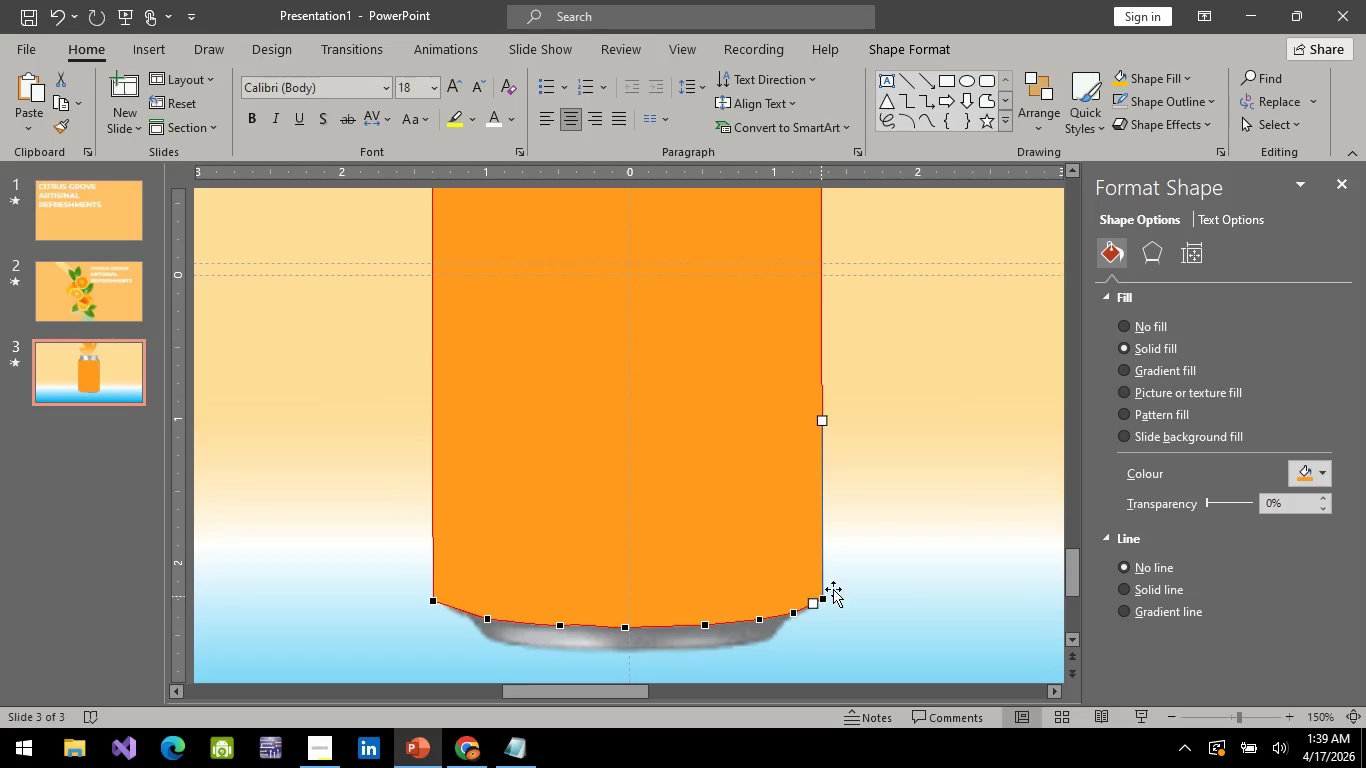 
left_click([938, 575])
 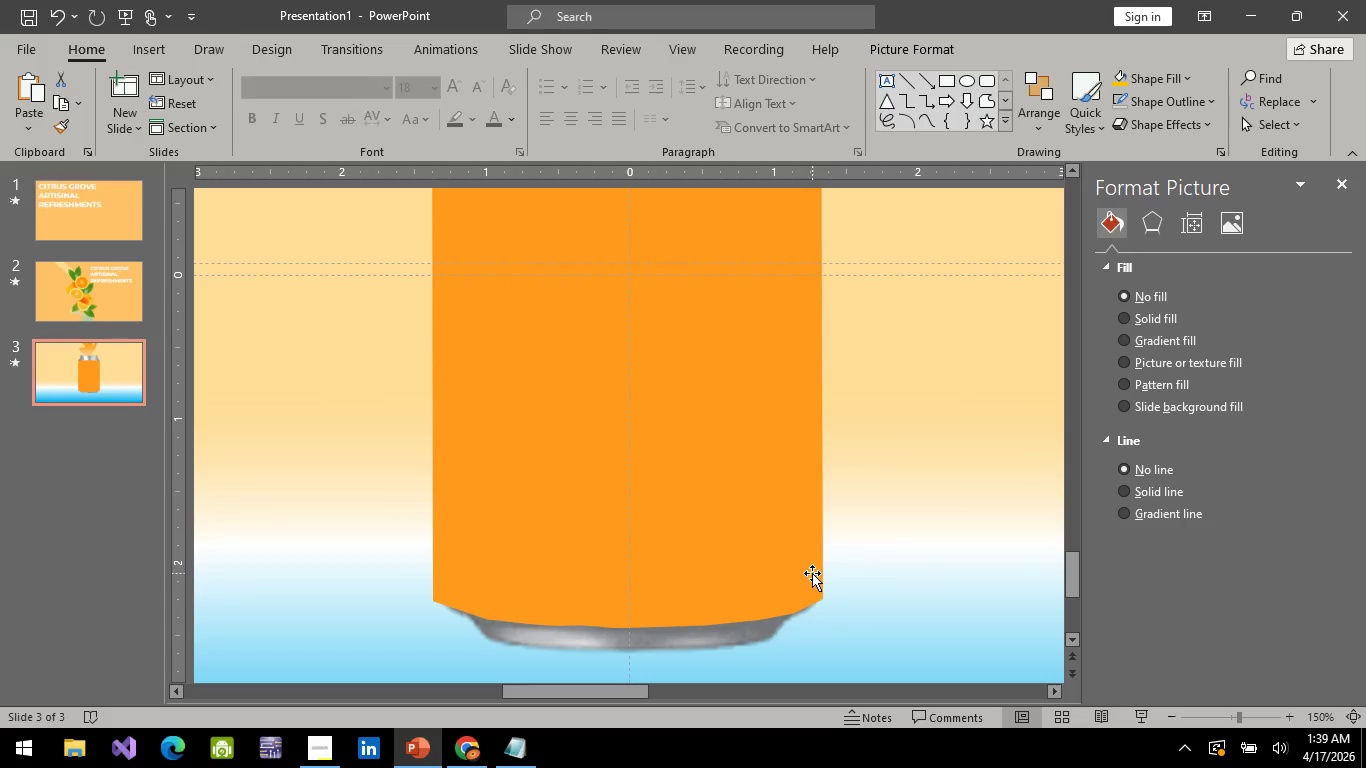 
left_click([812, 573])
 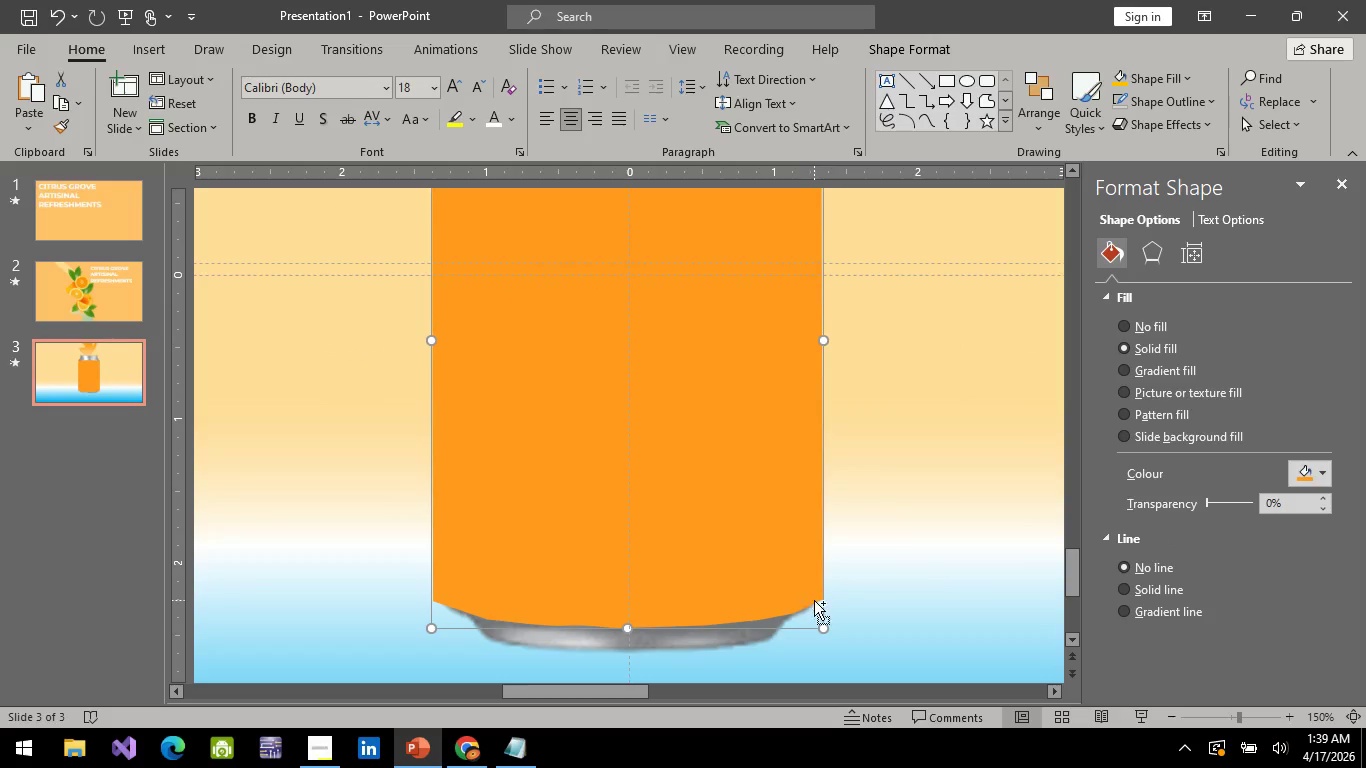 
hold_key(key=ControlLeft, duration=0.39)
 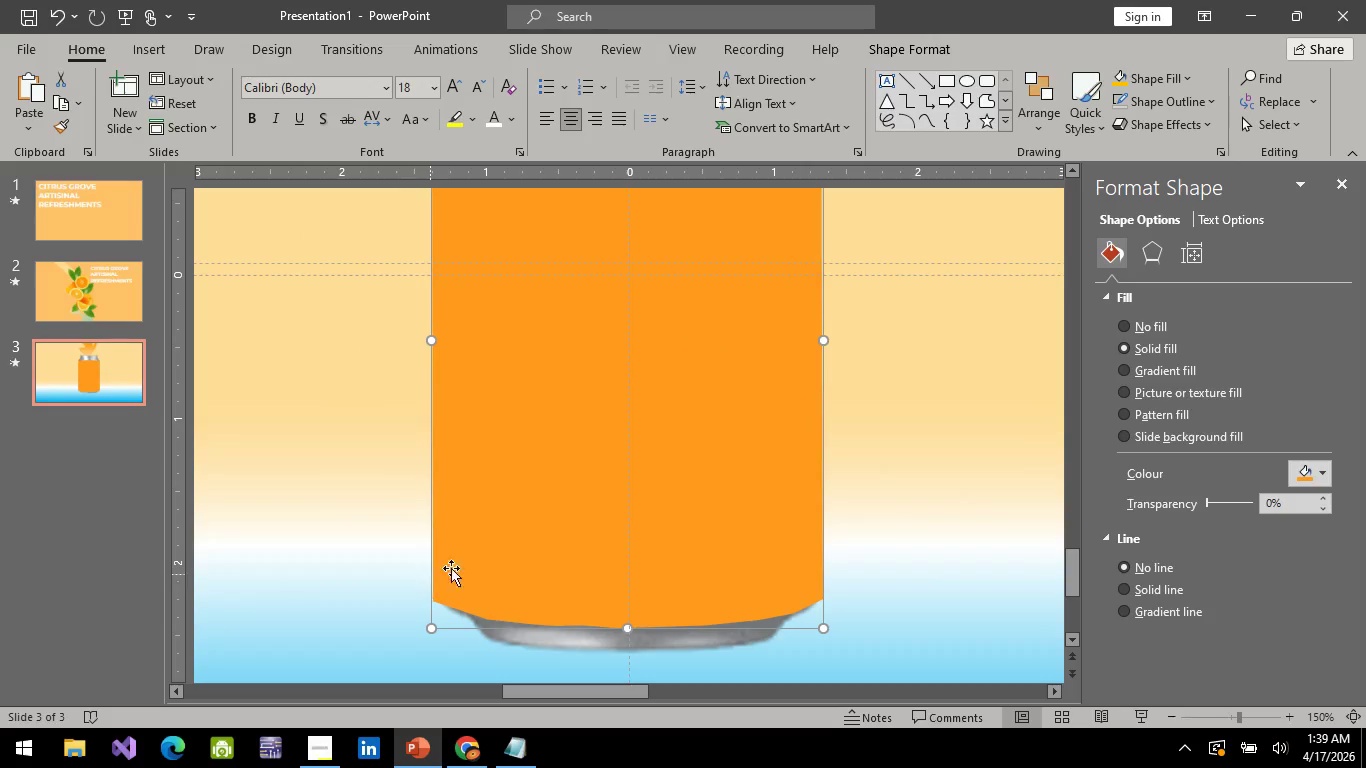 
scroll: coordinate [566, 560], scroll_direction: up, amount: 1.0
 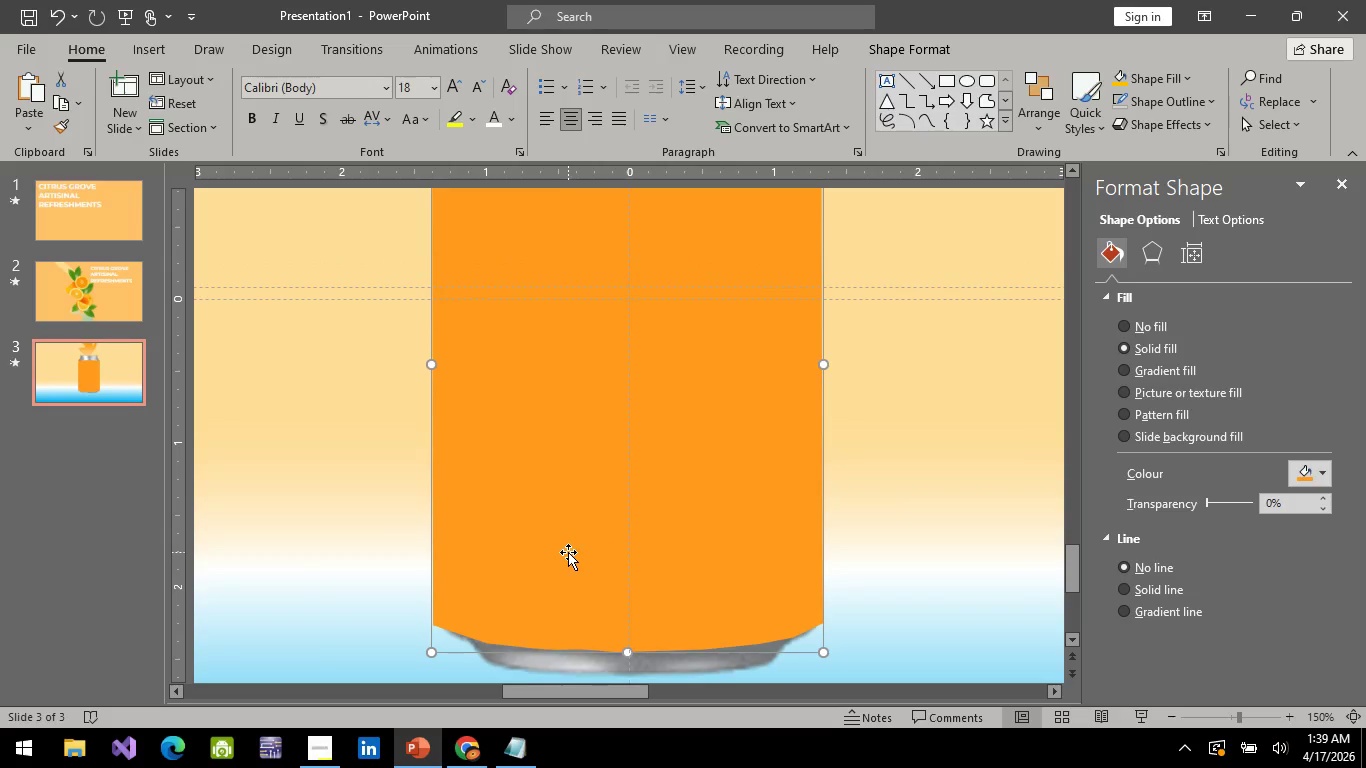 
wait(14.75)
 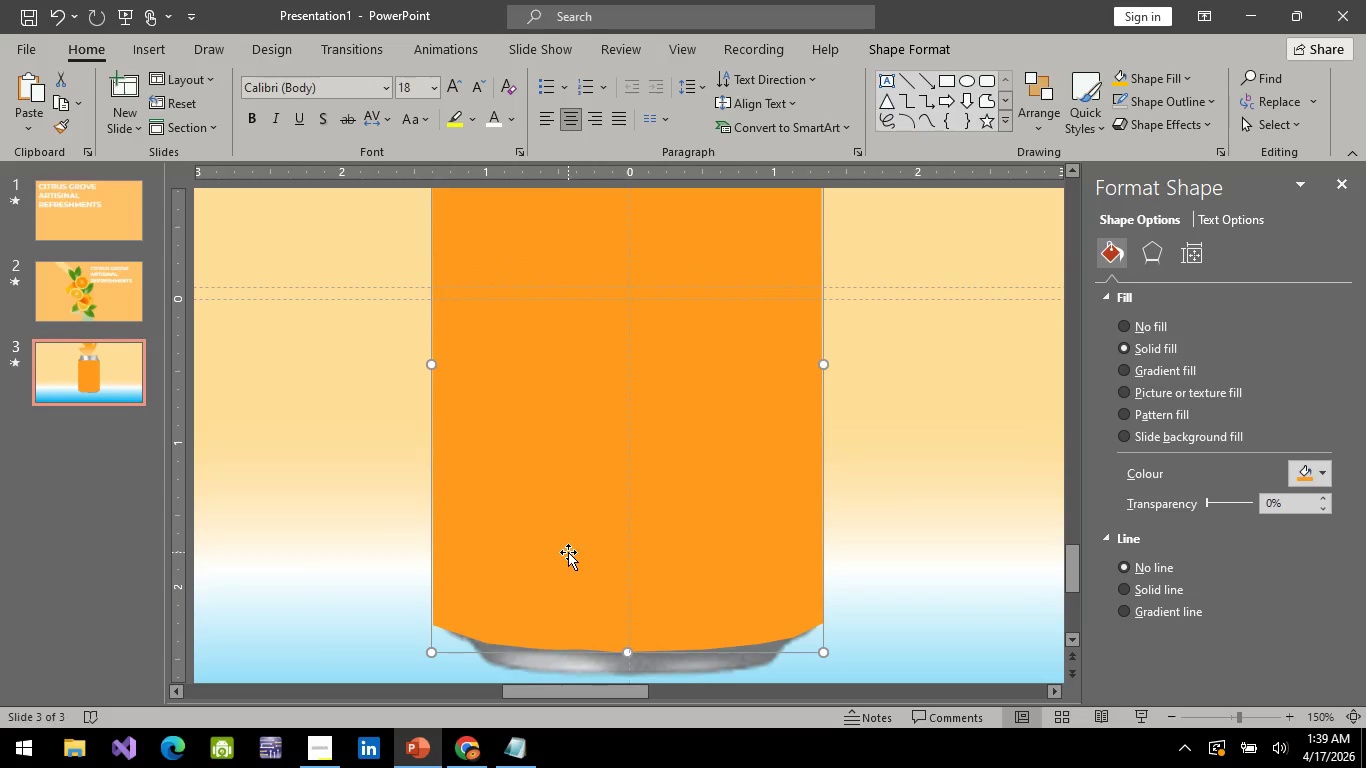 
hold_key(key=ControlLeft, duration=0.84)
scroll: coordinate [427, 600], scroll_direction: up, amount: 1.0
 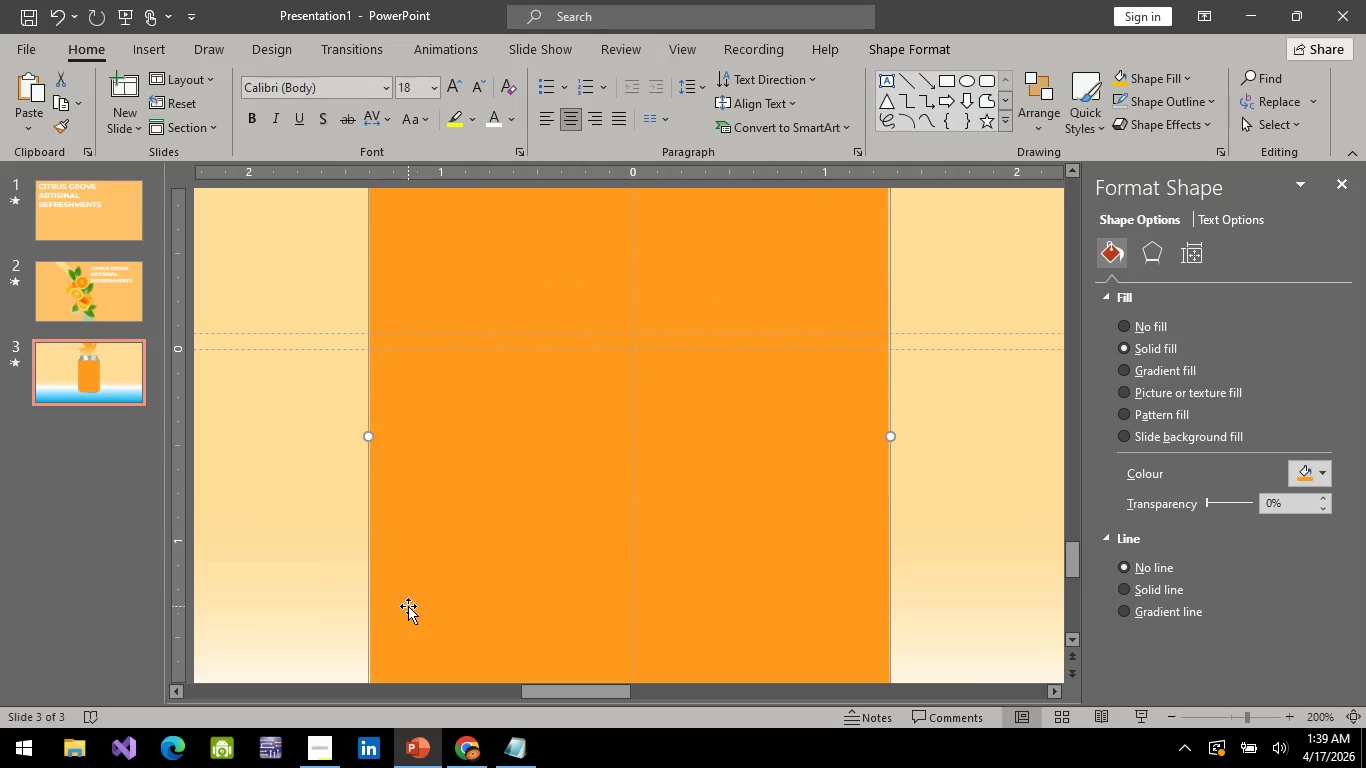 
hold_key(key=ControlLeft, duration=0.31)
 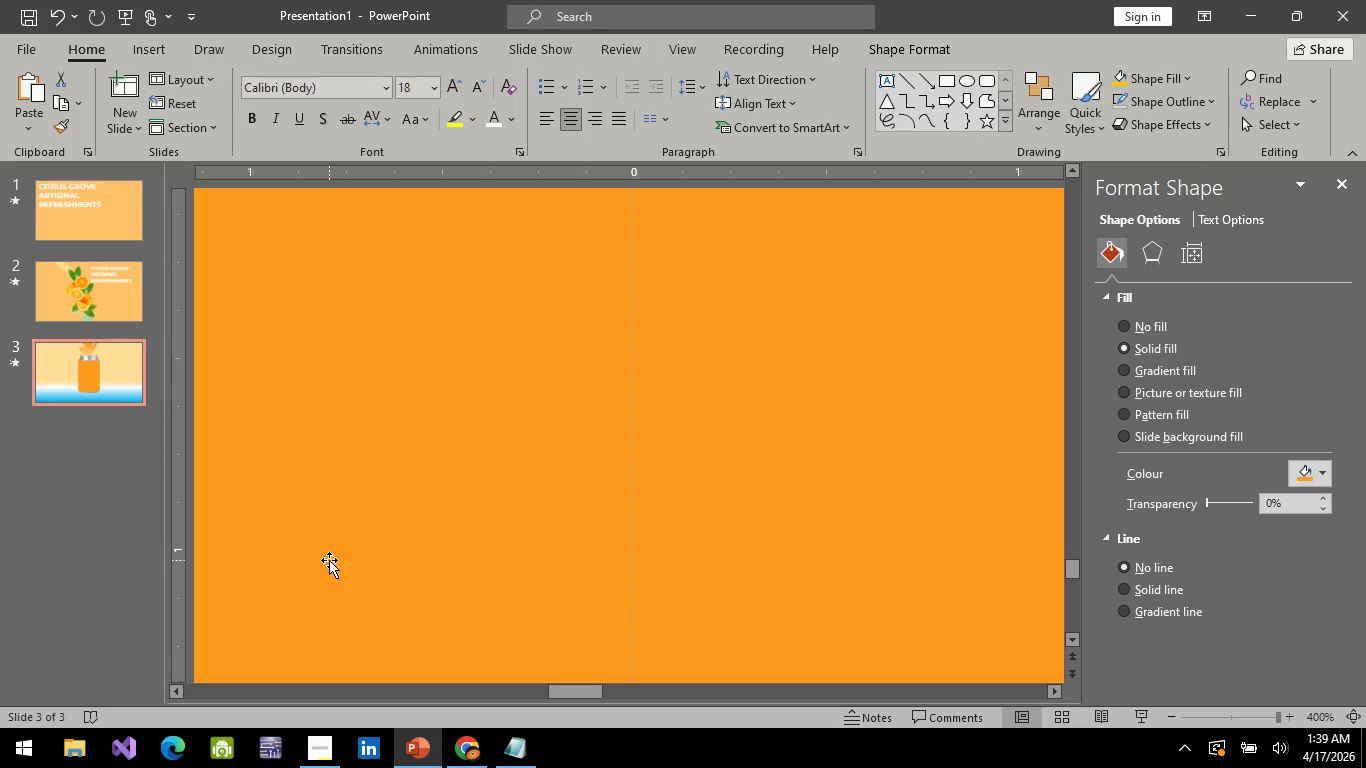 
key(Control+ControlLeft)
 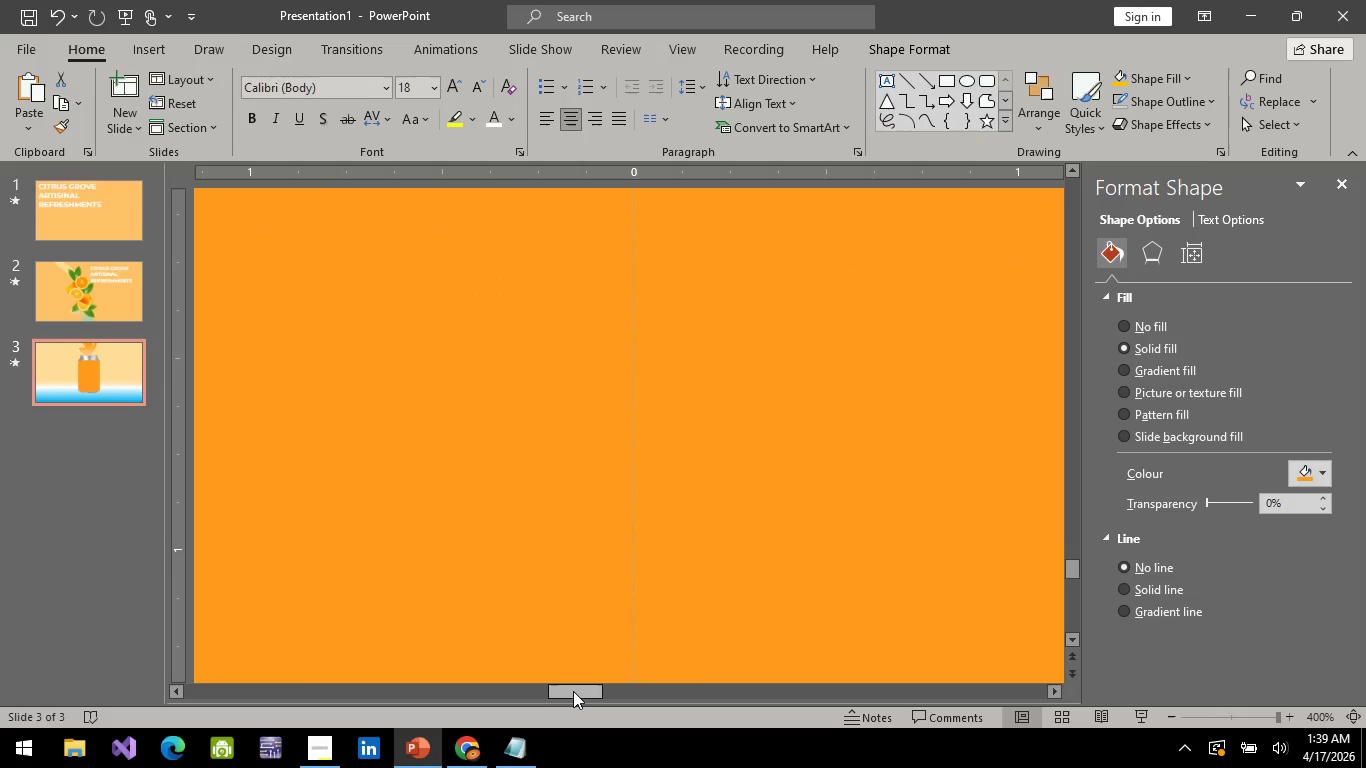 
scroll: coordinate [329, 559], scroll_direction: down, amount: 13.0
 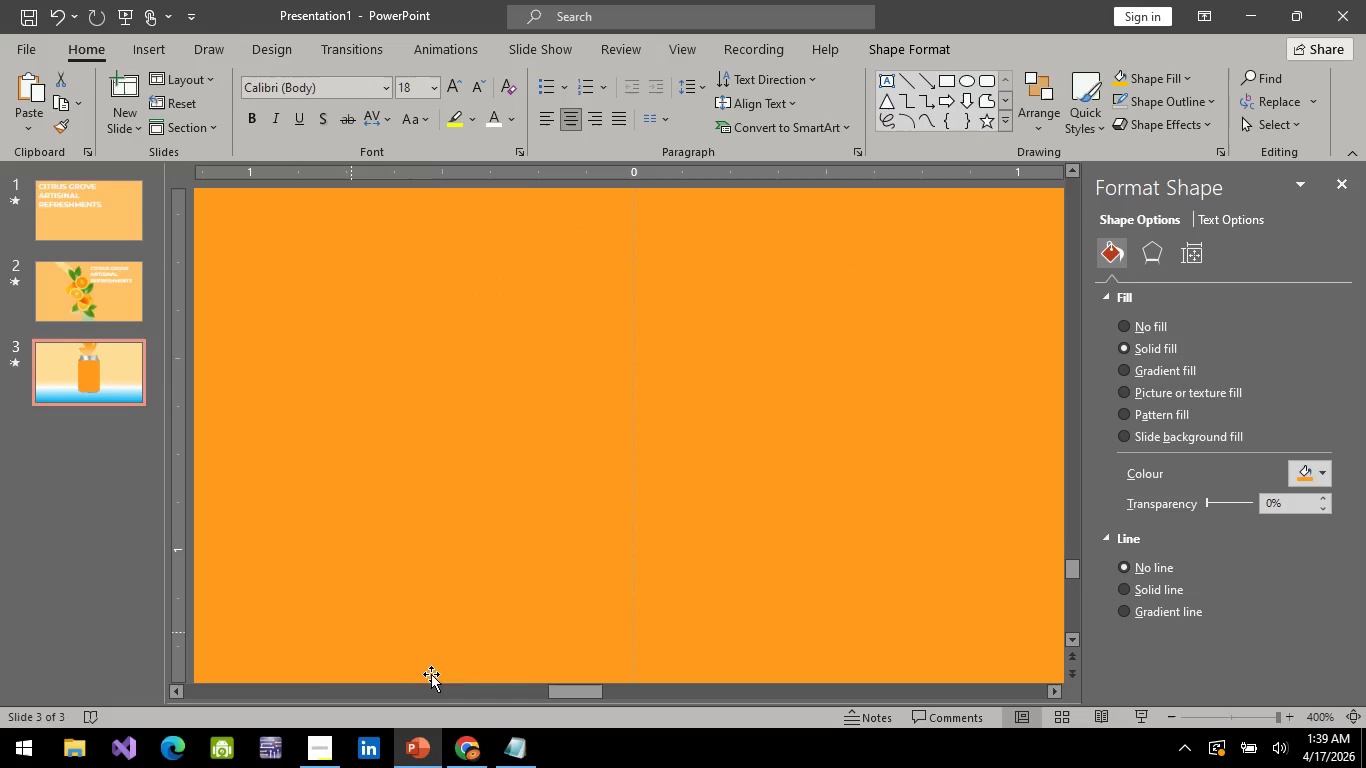 
left_click_drag(start_coordinate=[573, 690], to_coordinate=[552, 690])
 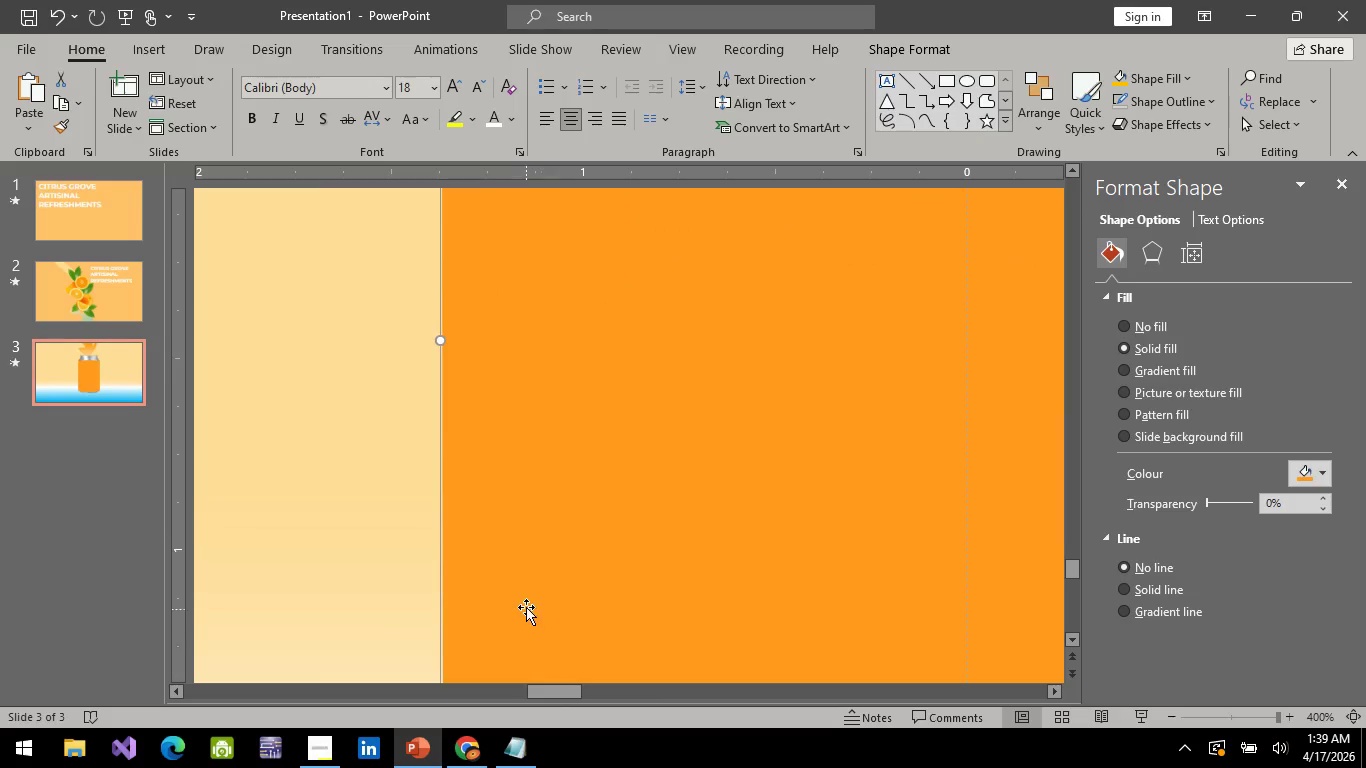 
scroll: coordinate [501, 594], scroll_direction: down, amount: 24.0
 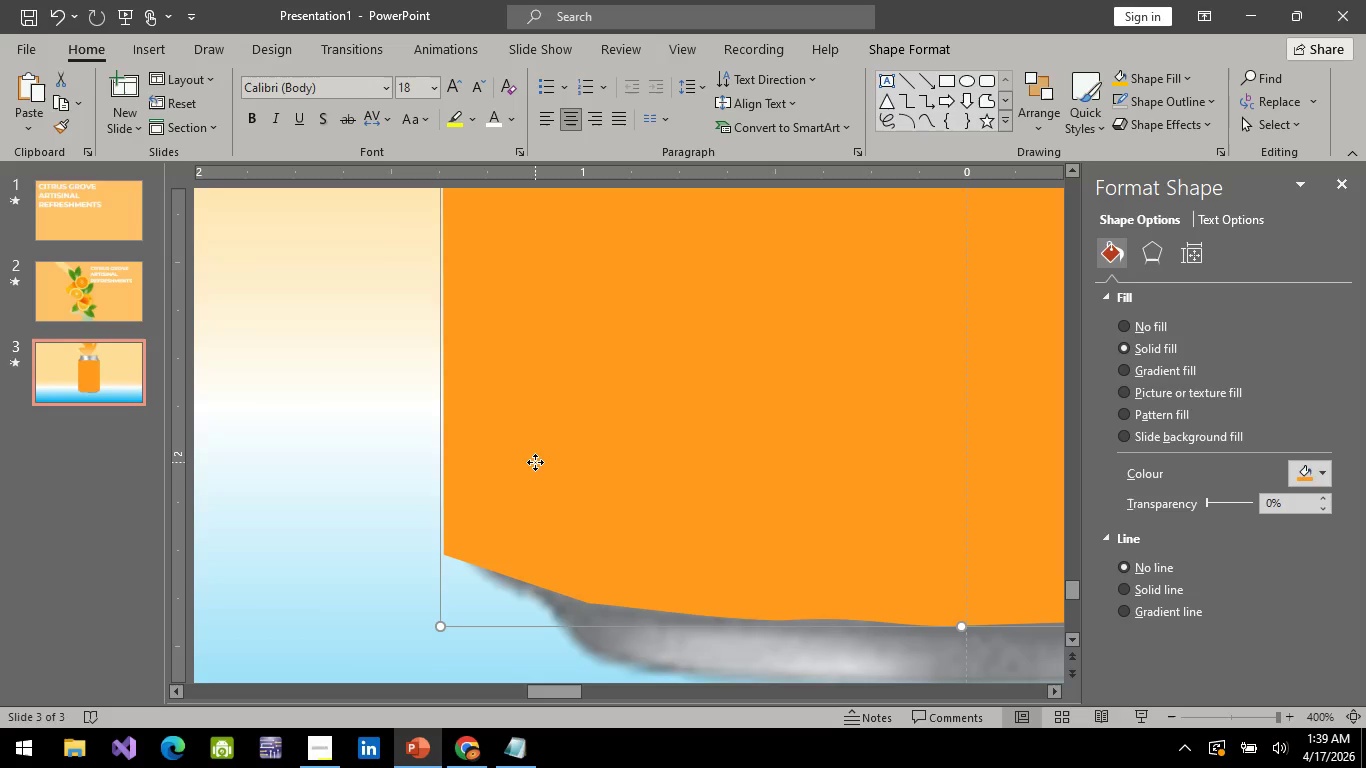 
left_click([535, 462])
 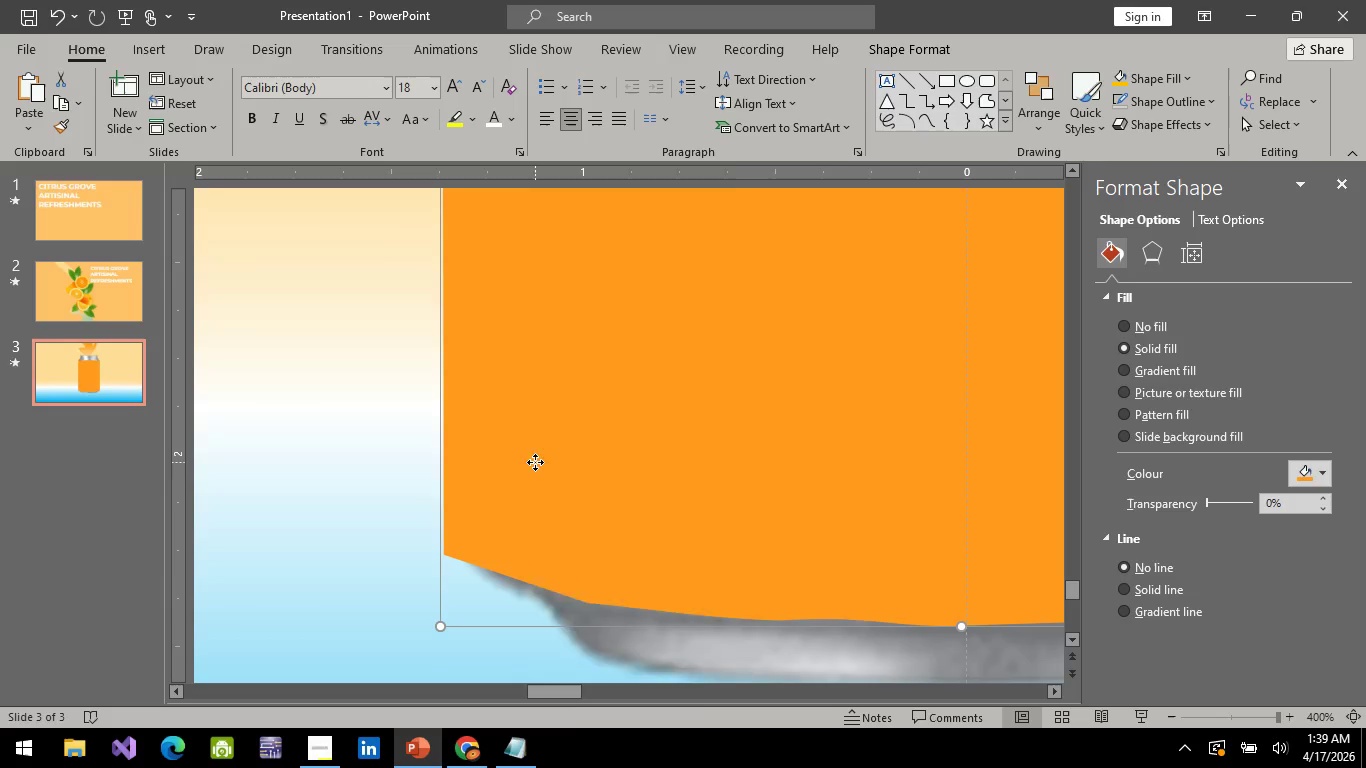 
right_click([535, 462])
 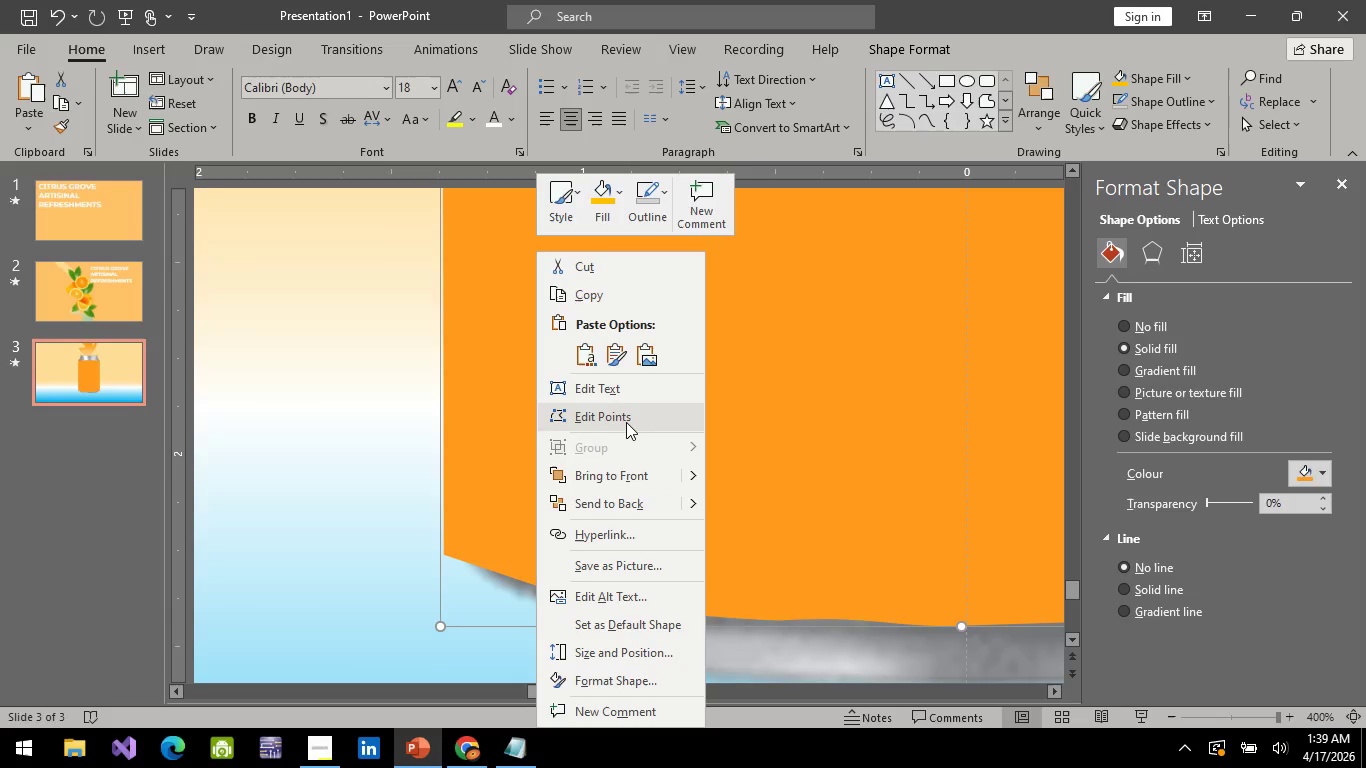 
left_click([626, 422])
 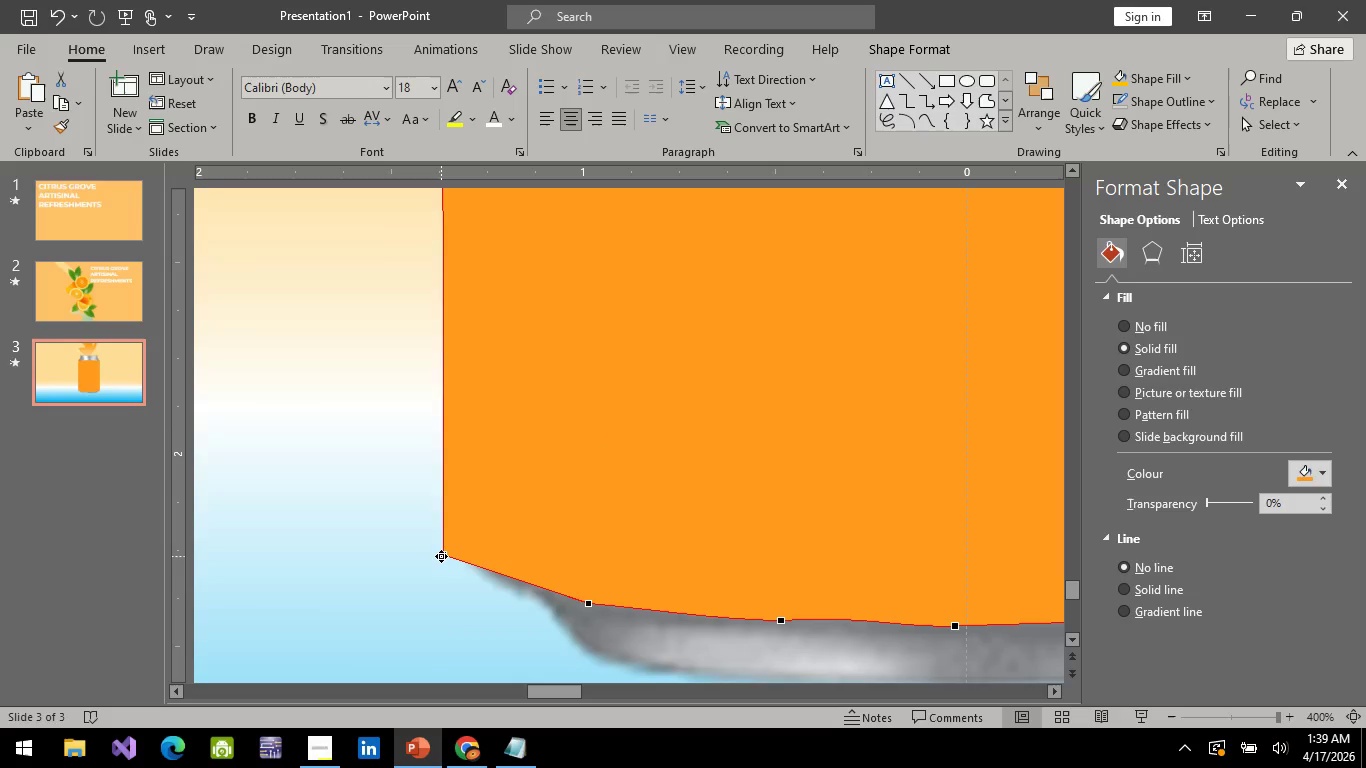 
left_click_drag(start_coordinate=[441, 556], to_coordinate=[447, 555])
 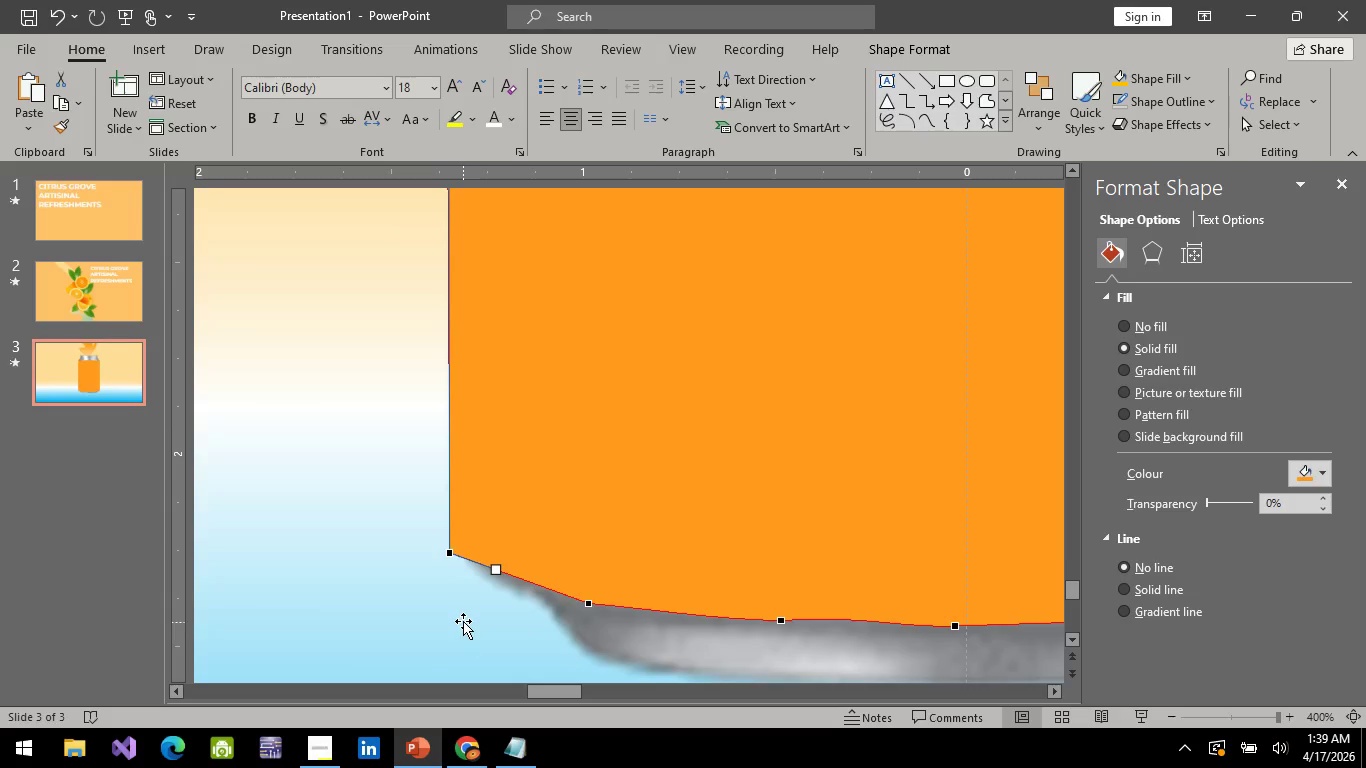 
left_click([463, 621])
 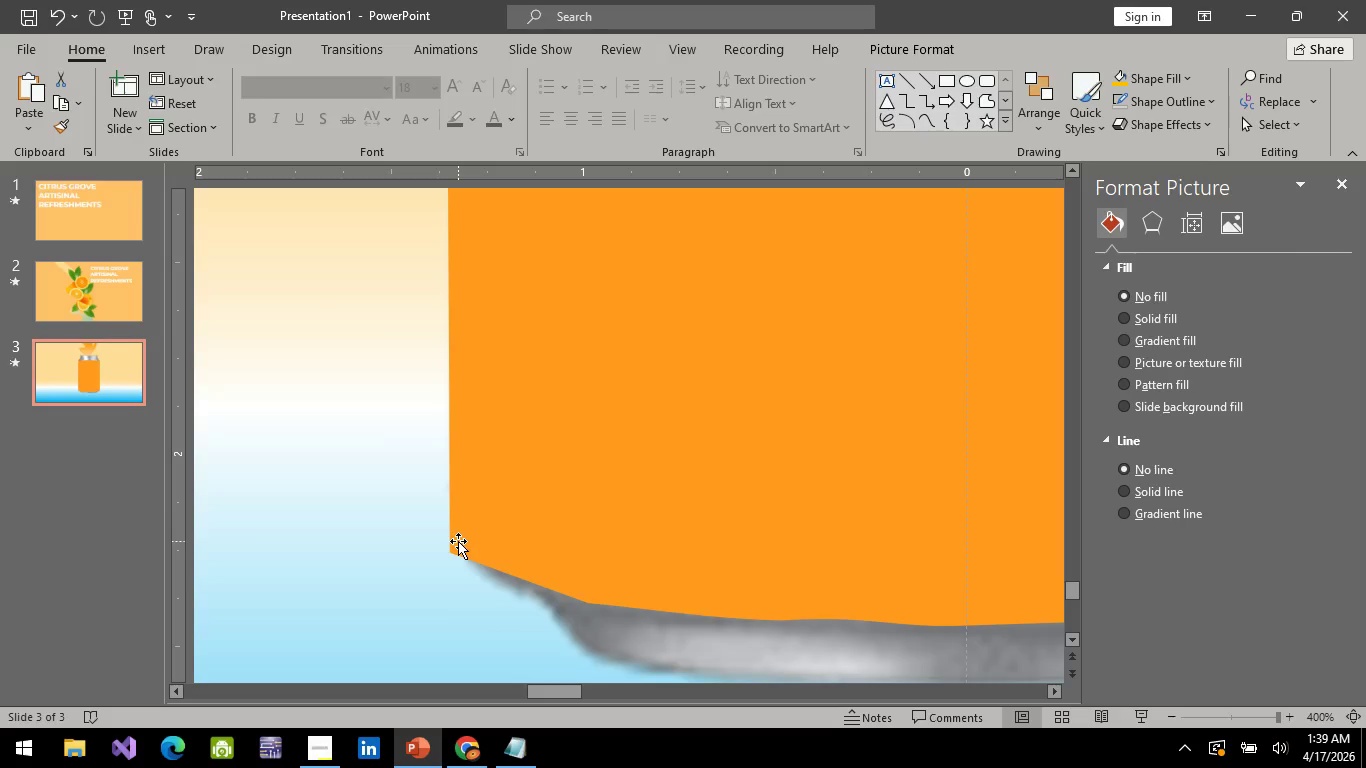 
left_click([458, 541])
 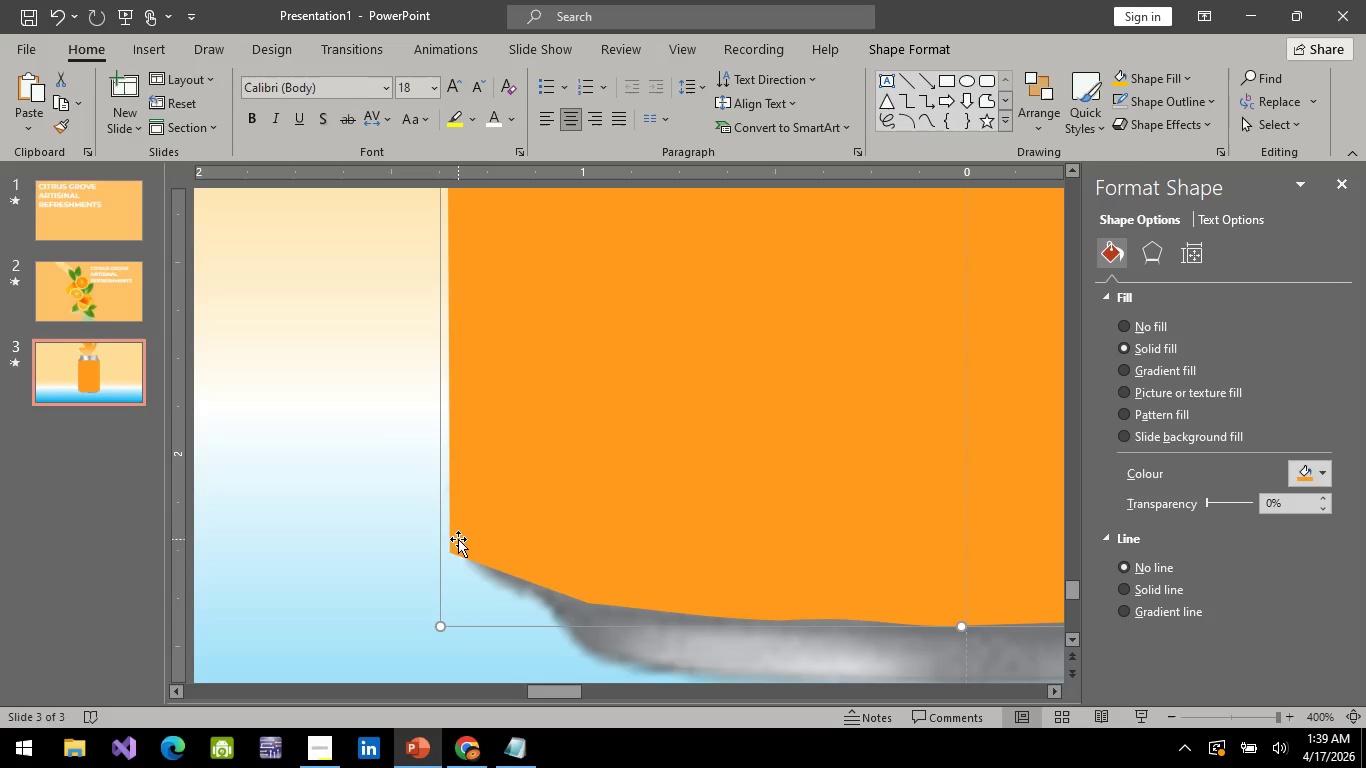 
left_click([458, 539])
 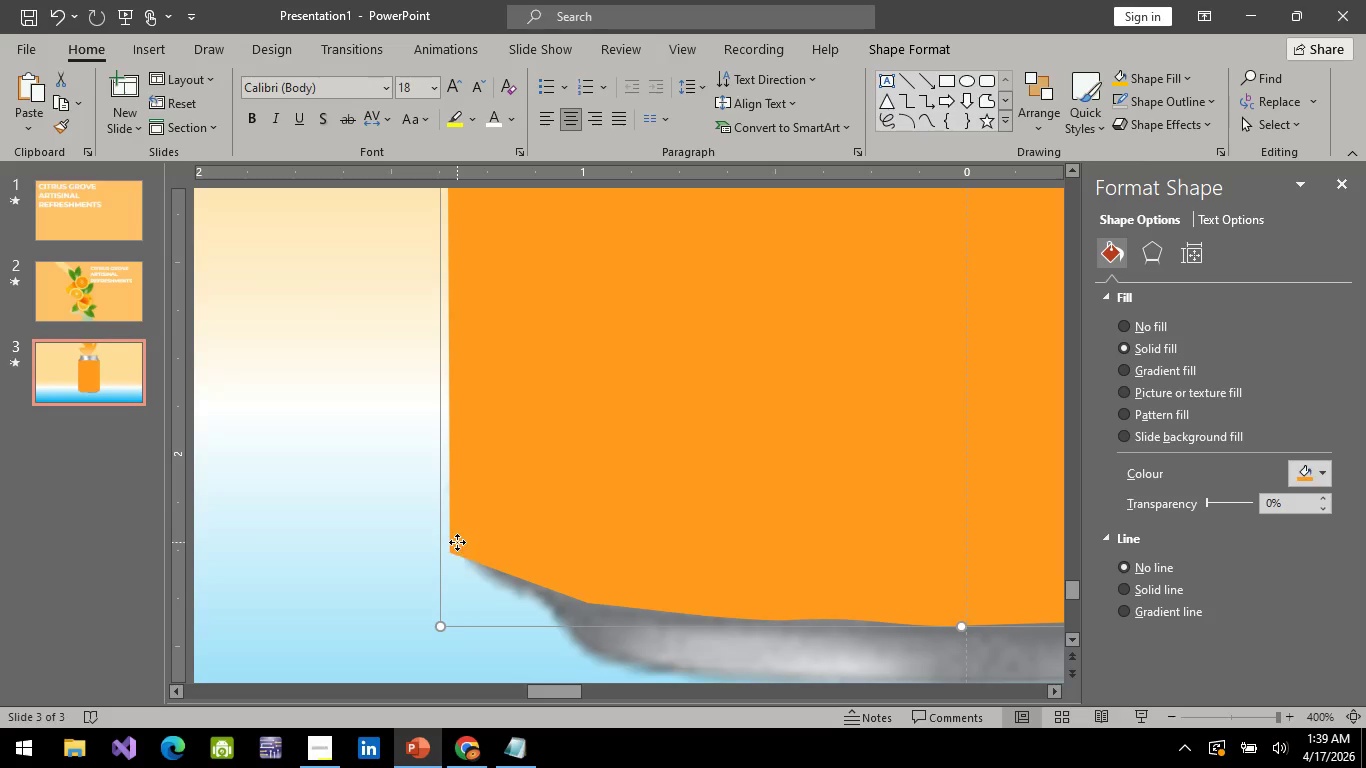 
left_click([457, 542])
 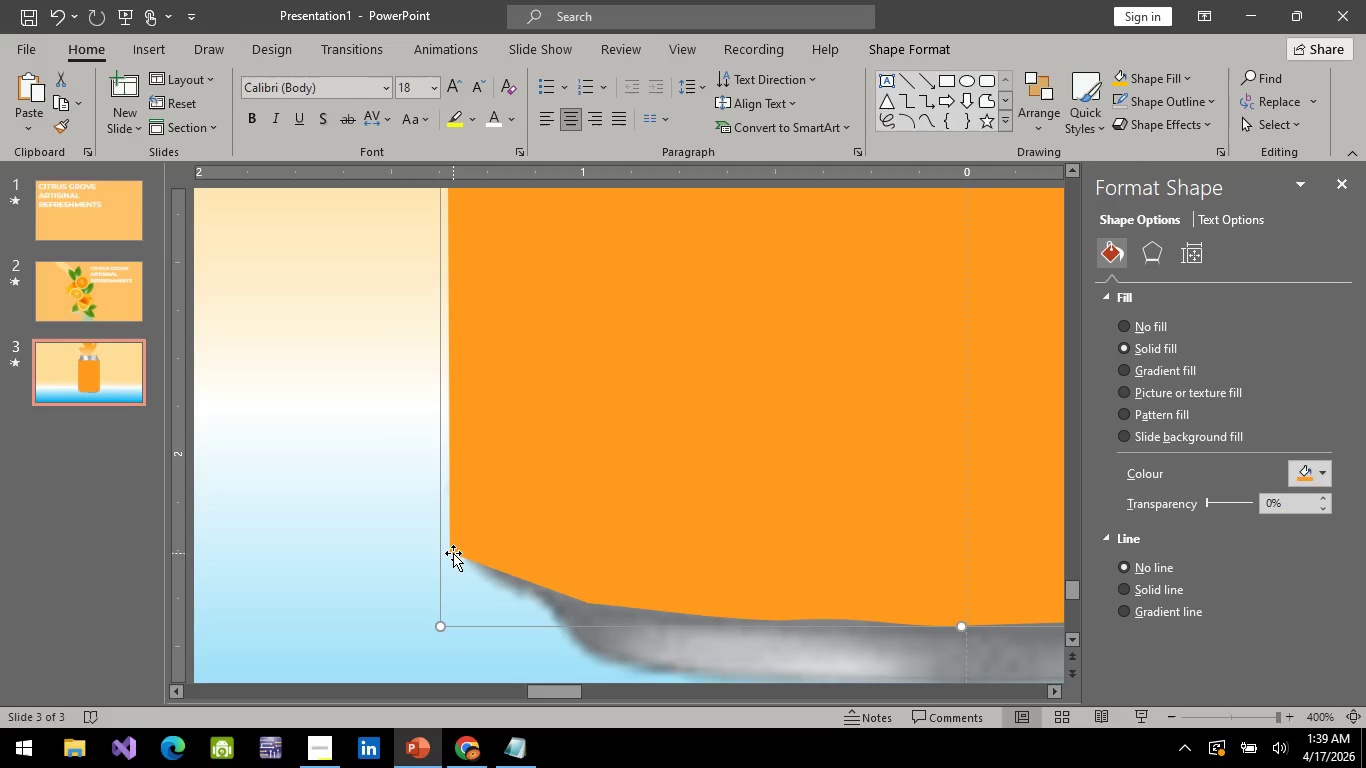 
left_click([453, 553])
 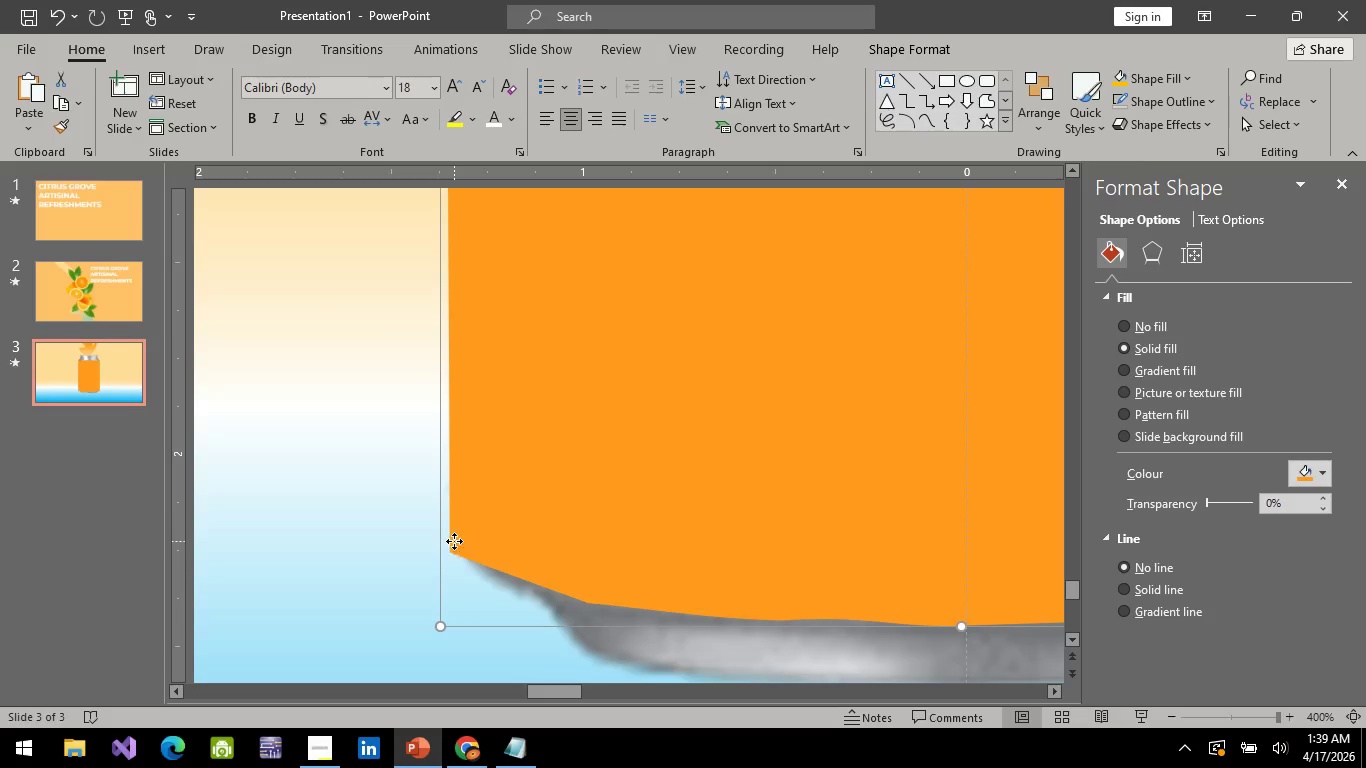 
left_click([454, 541])
 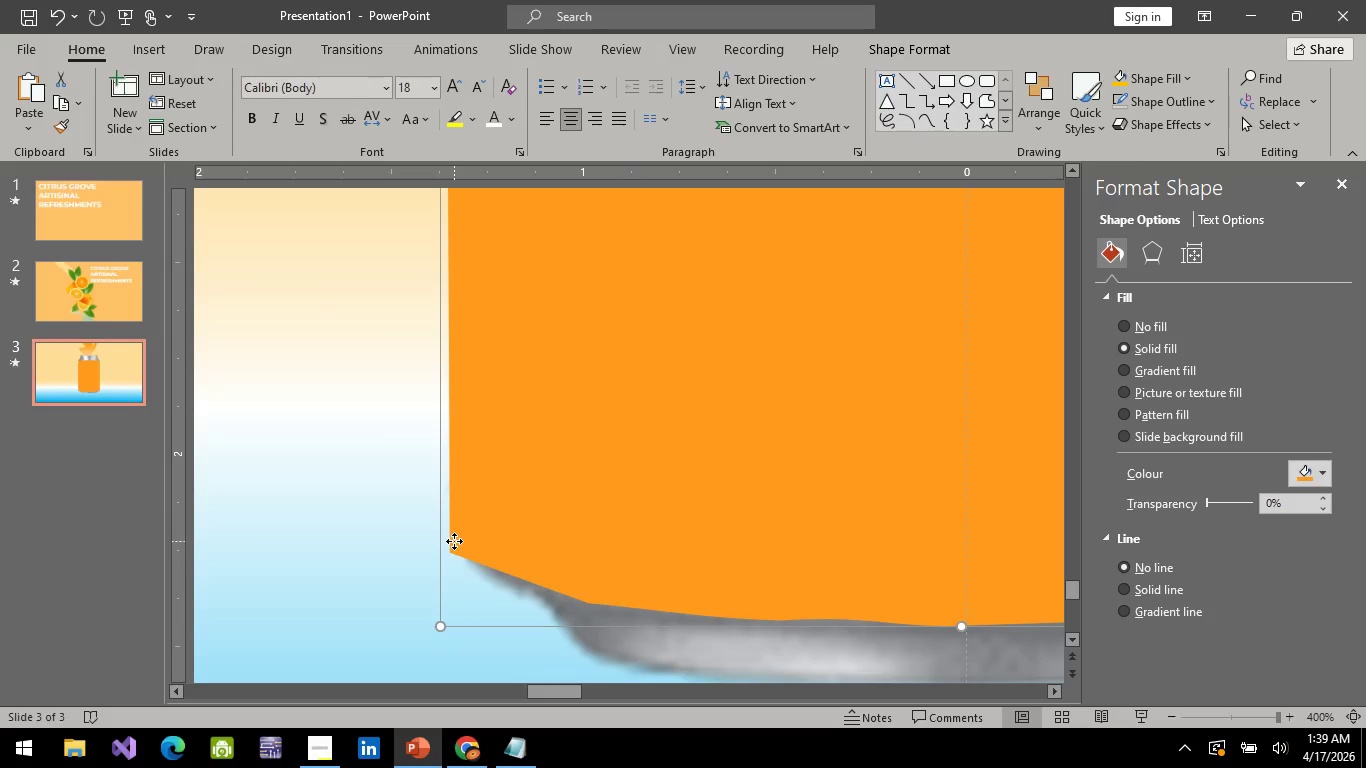 
right_click([454, 541])
 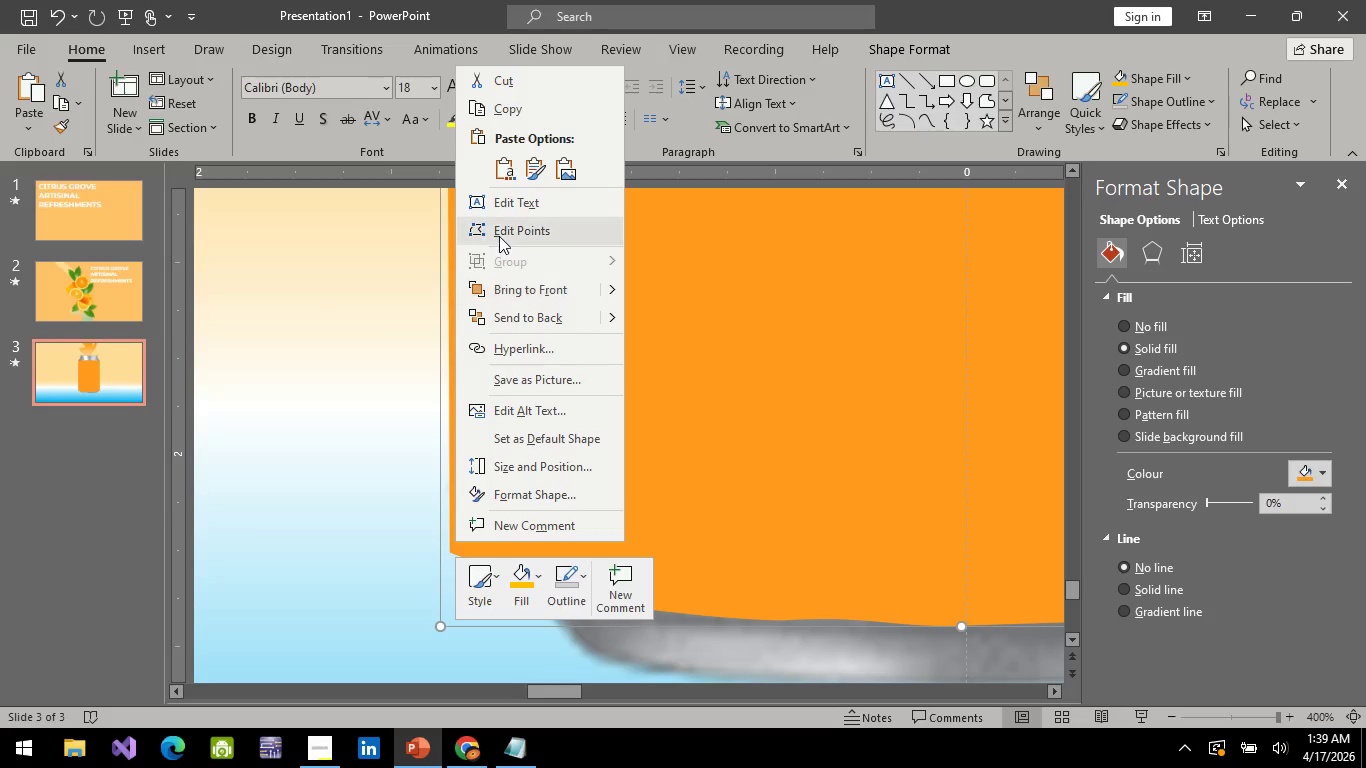 
left_click([499, 236])
 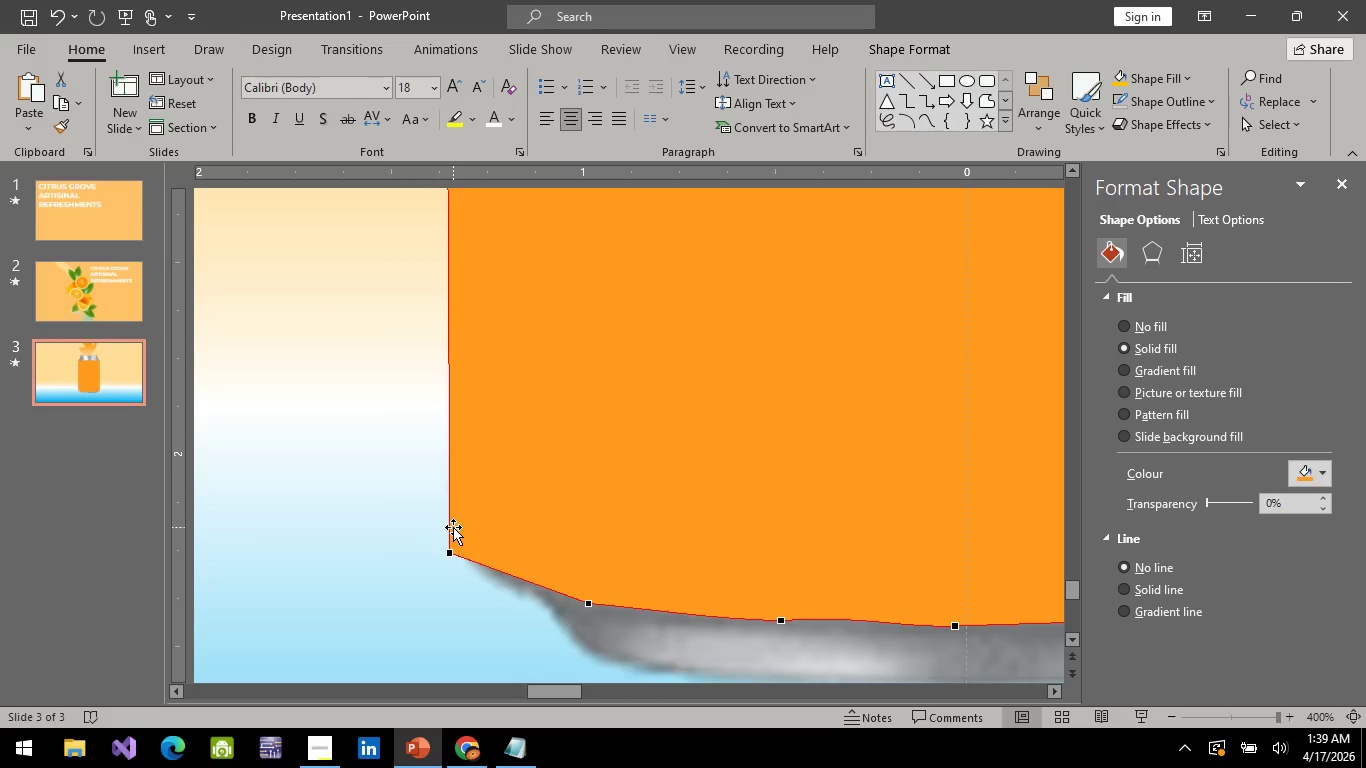 
left_click([448, 521])
 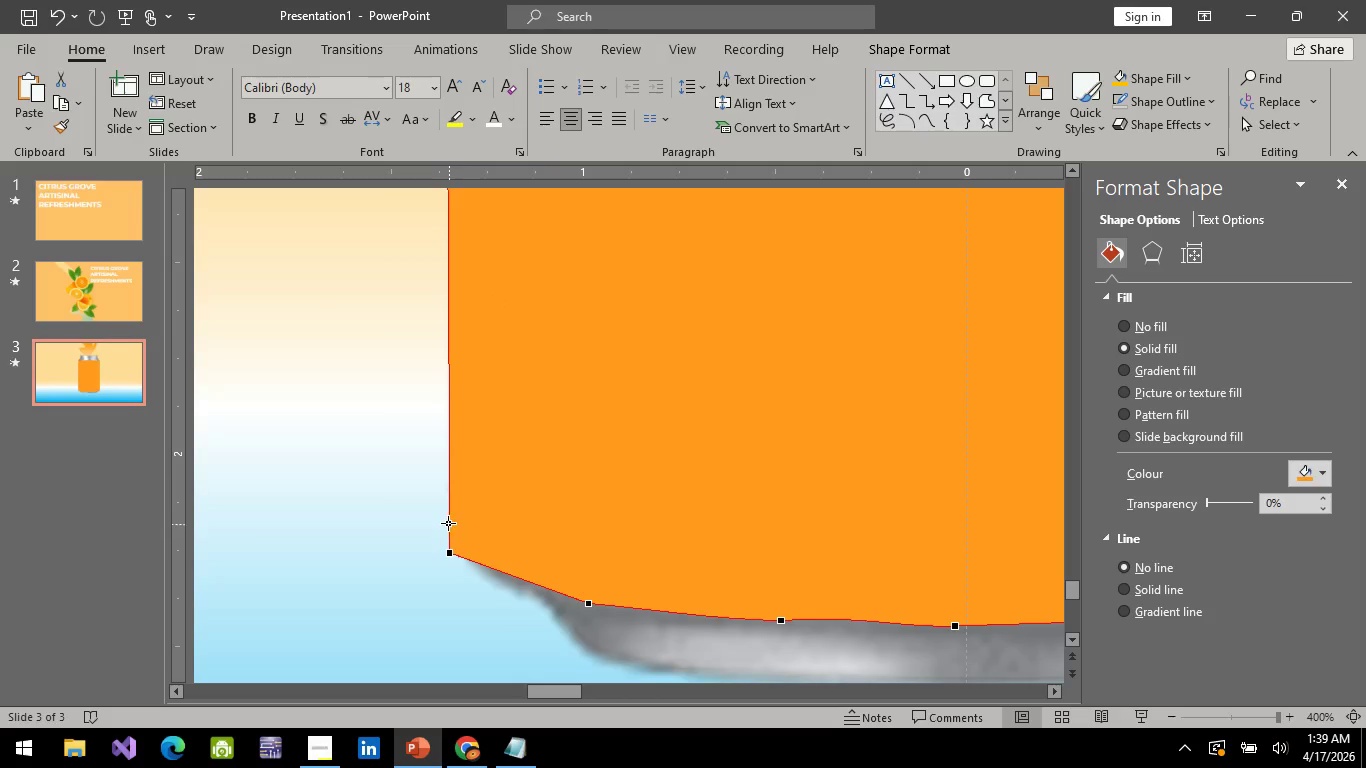 
right_click([447, 522])
 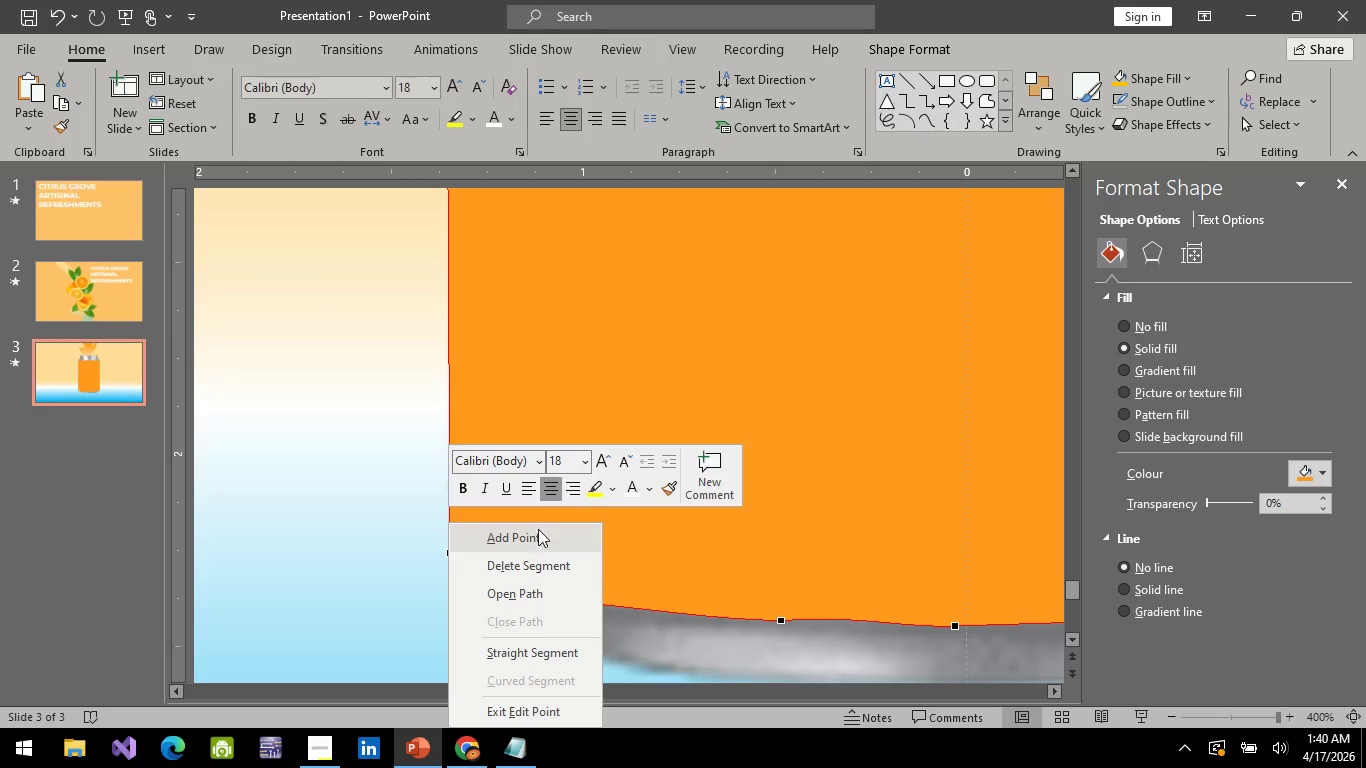 
wait(6.89)
 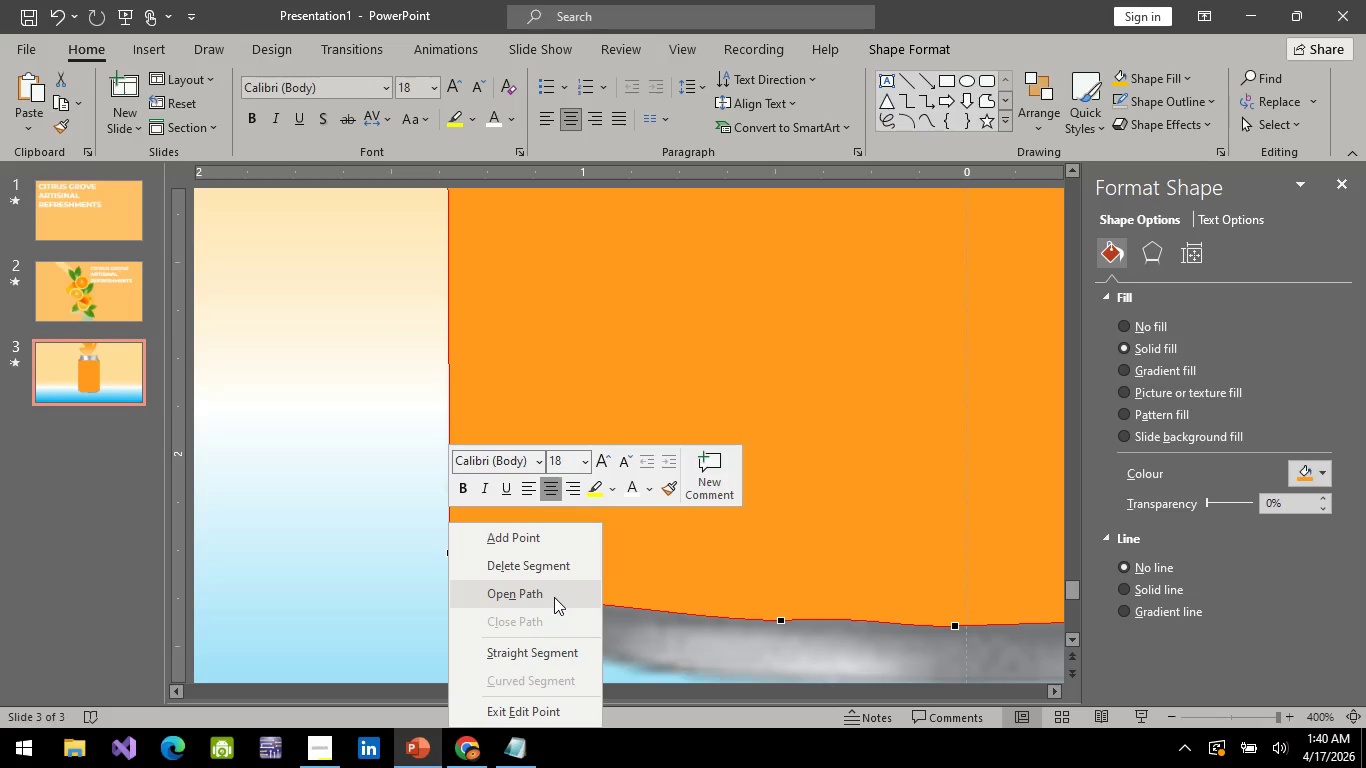 
left_click([542, 654])
 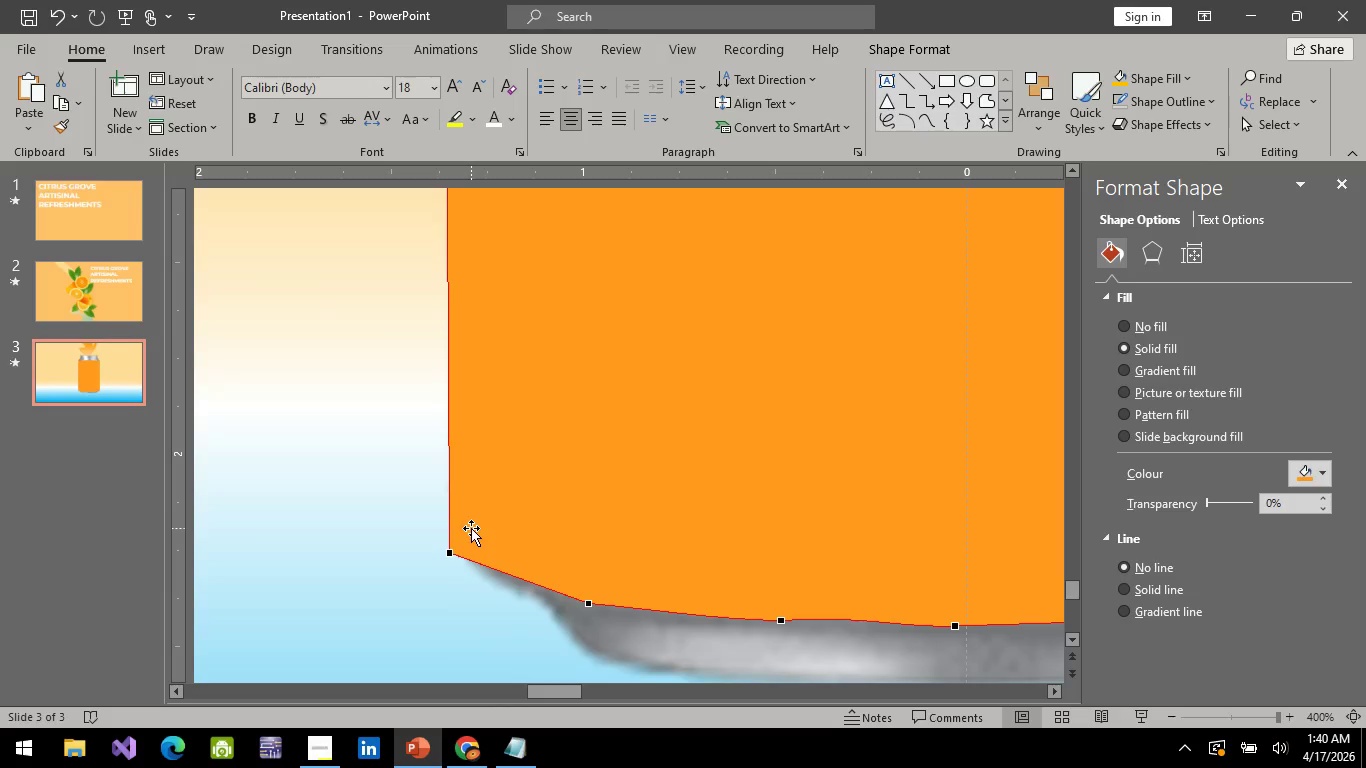 
key(Control+Z)
 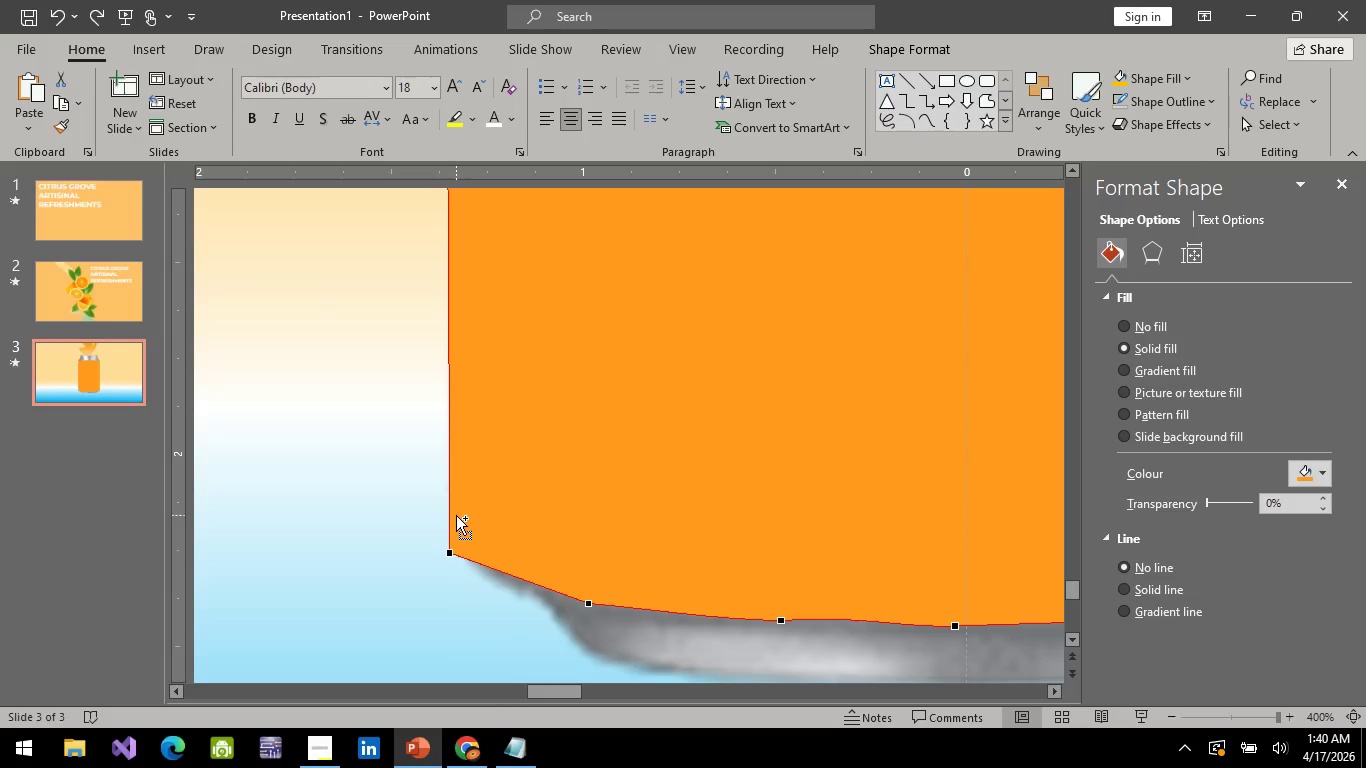 
key(Control+Z)
 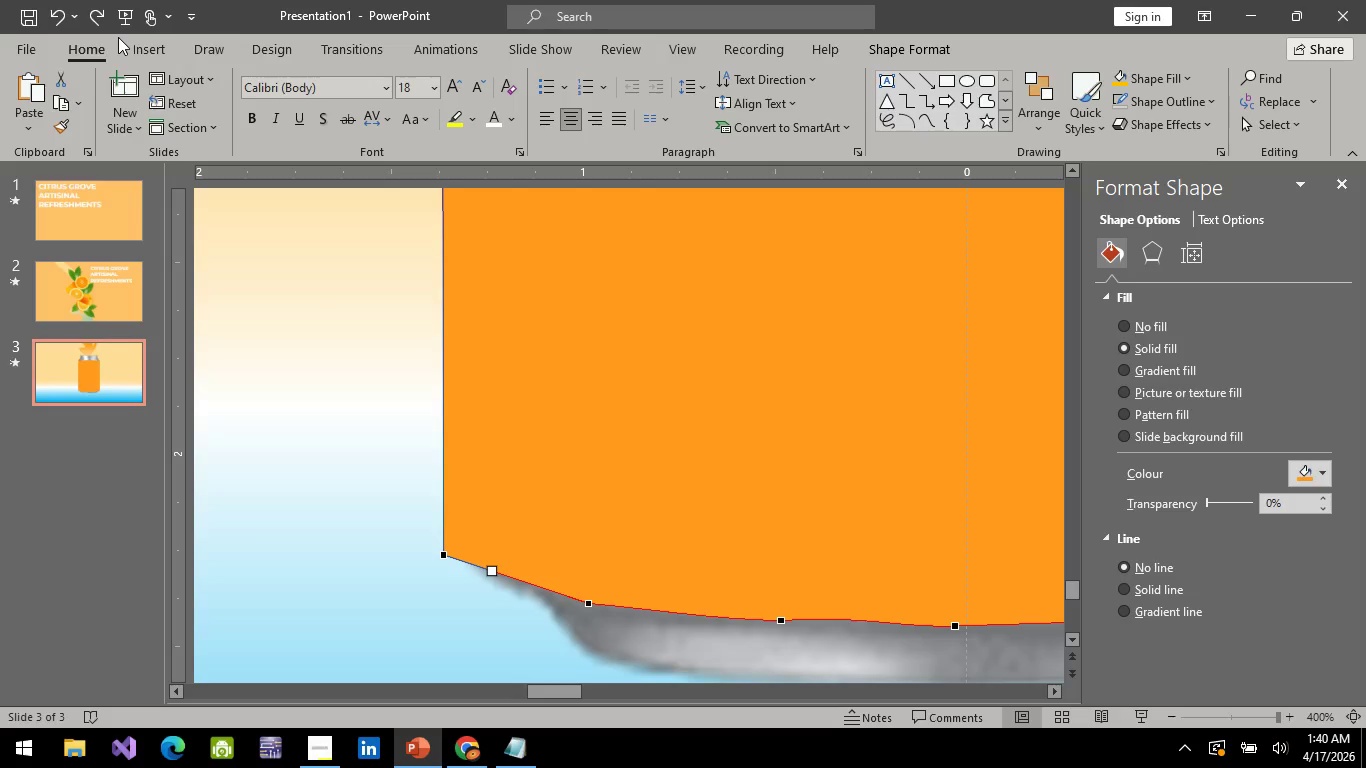 
left_click([91, 13])
 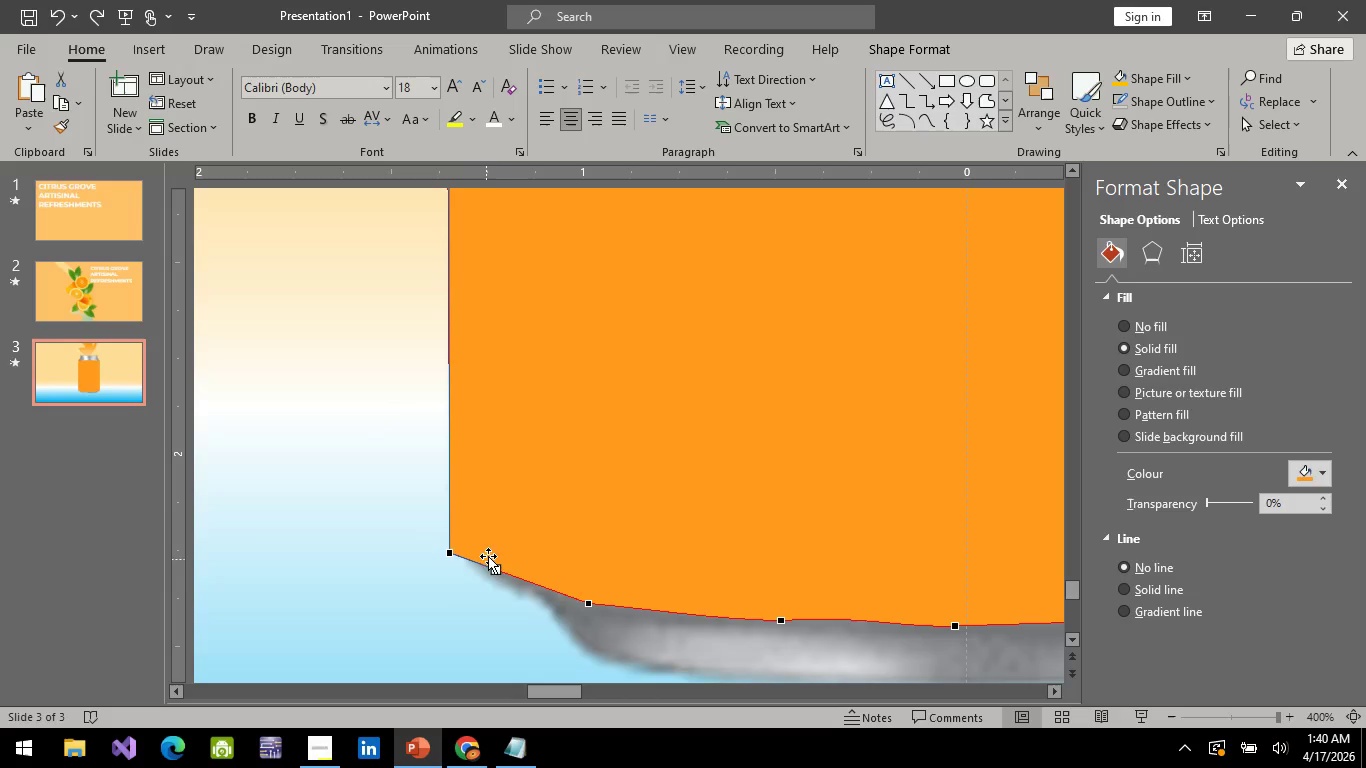 
left_click_drag(start_coordinate=[493, 572], to_coordinate=[572, 604])
 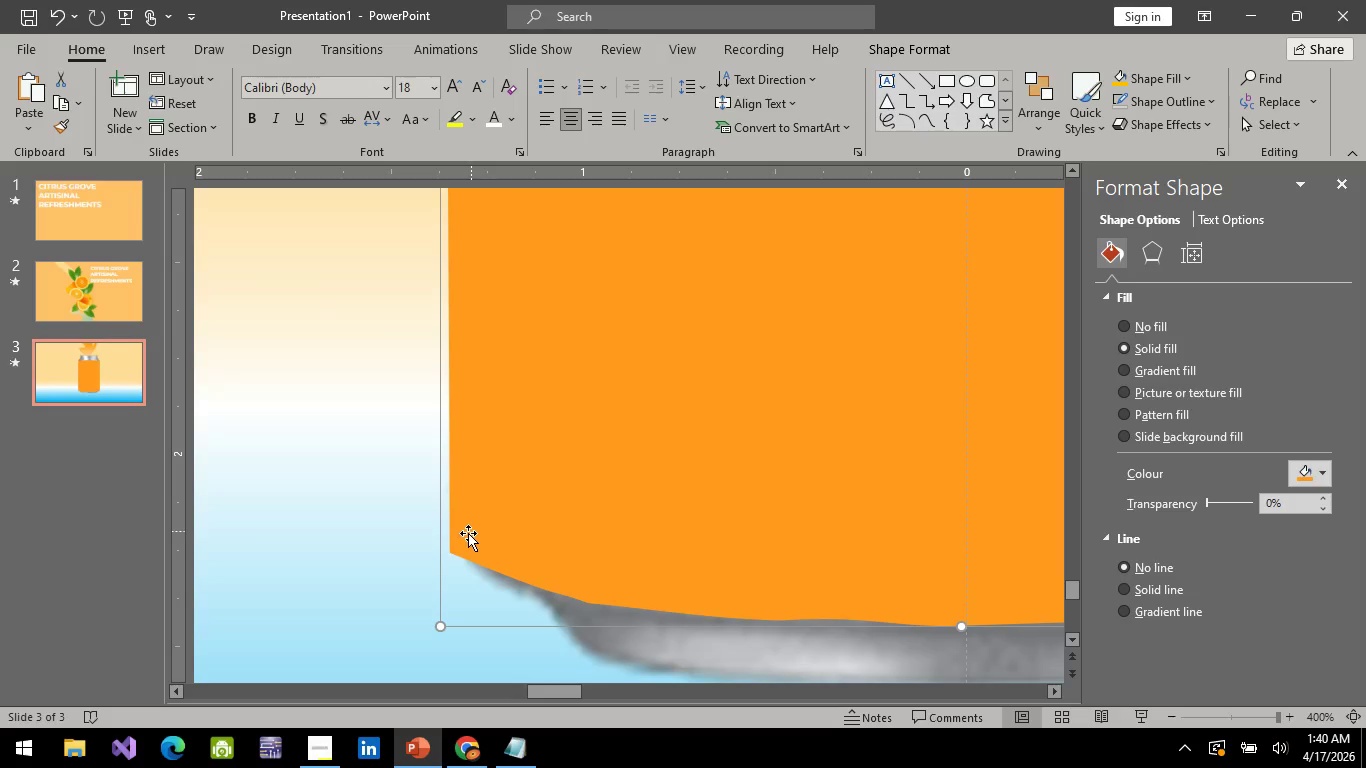 
right_click([459, 544])
 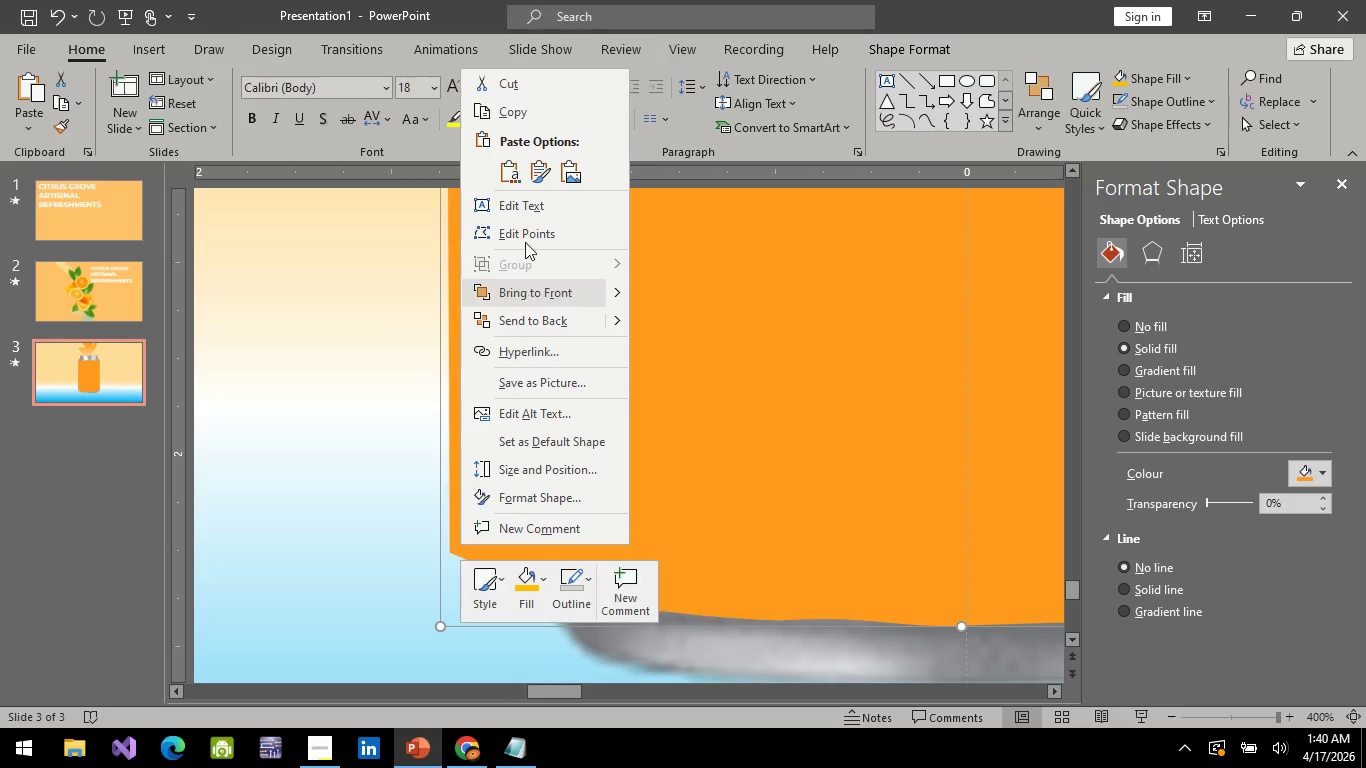 
left_click([528, 230])
 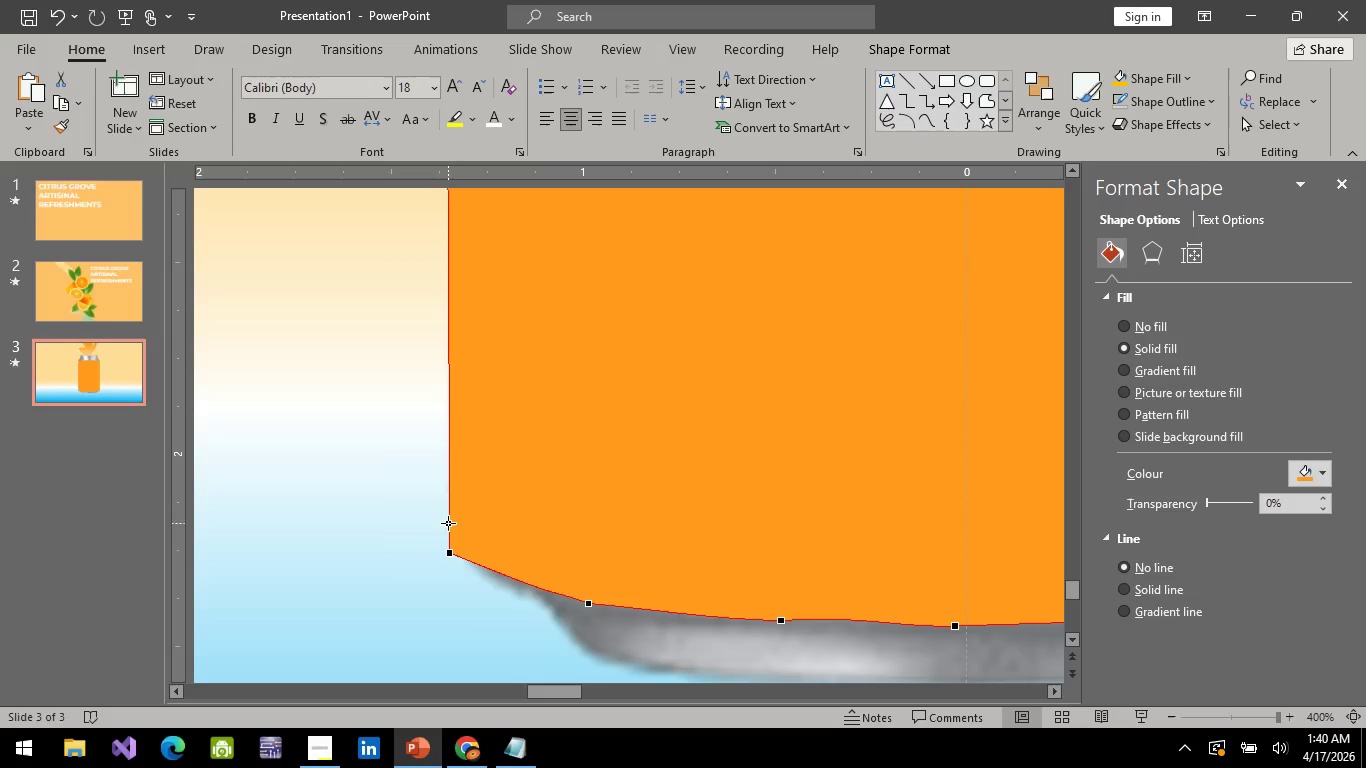 
right_click([449, 524])
 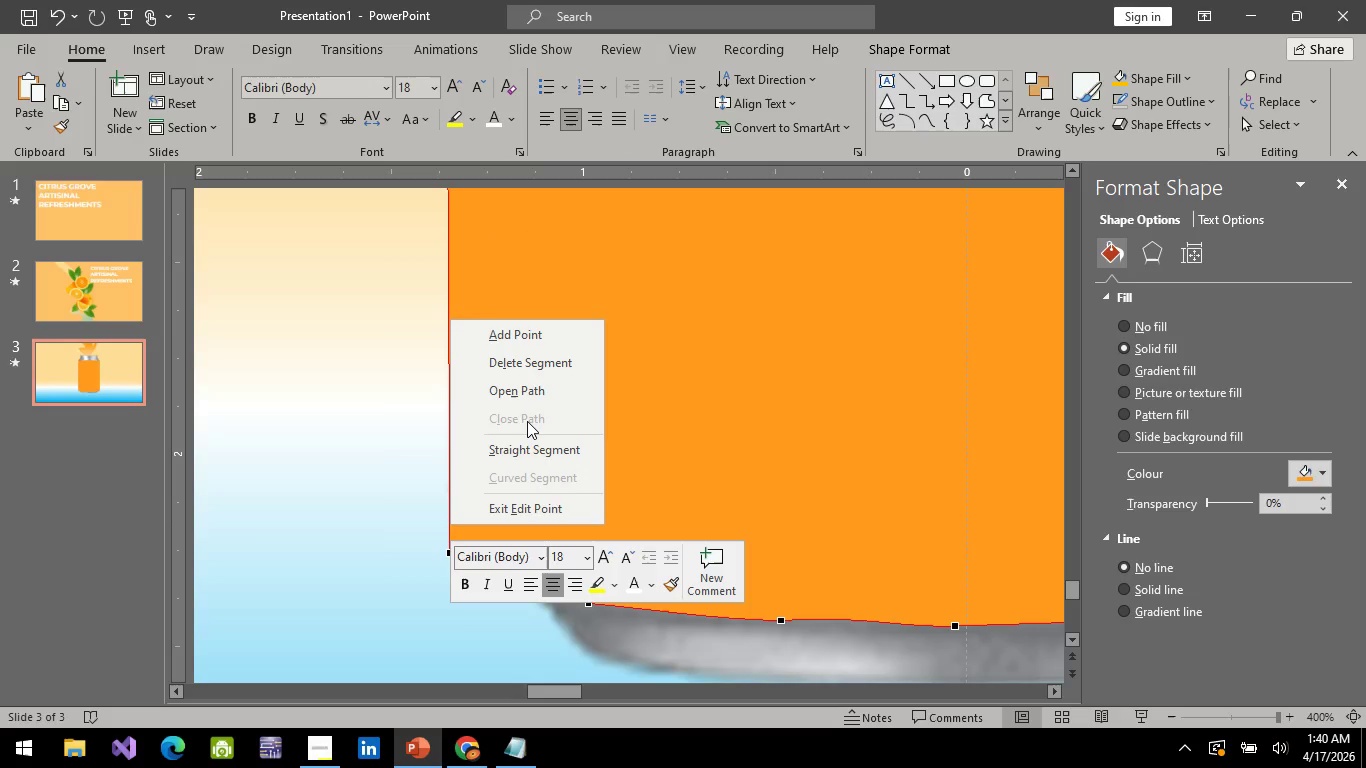 
left_click([527, 421])
 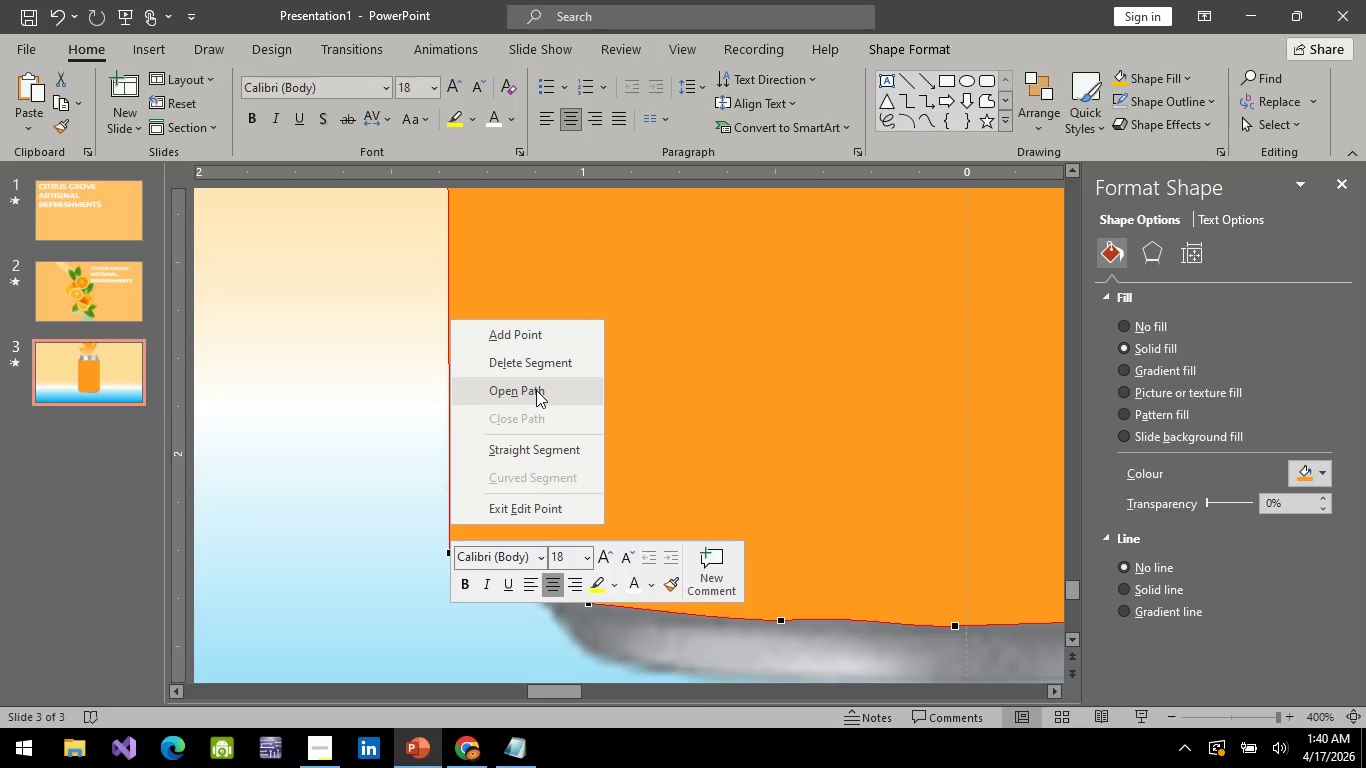 
left_click([536, 390])
 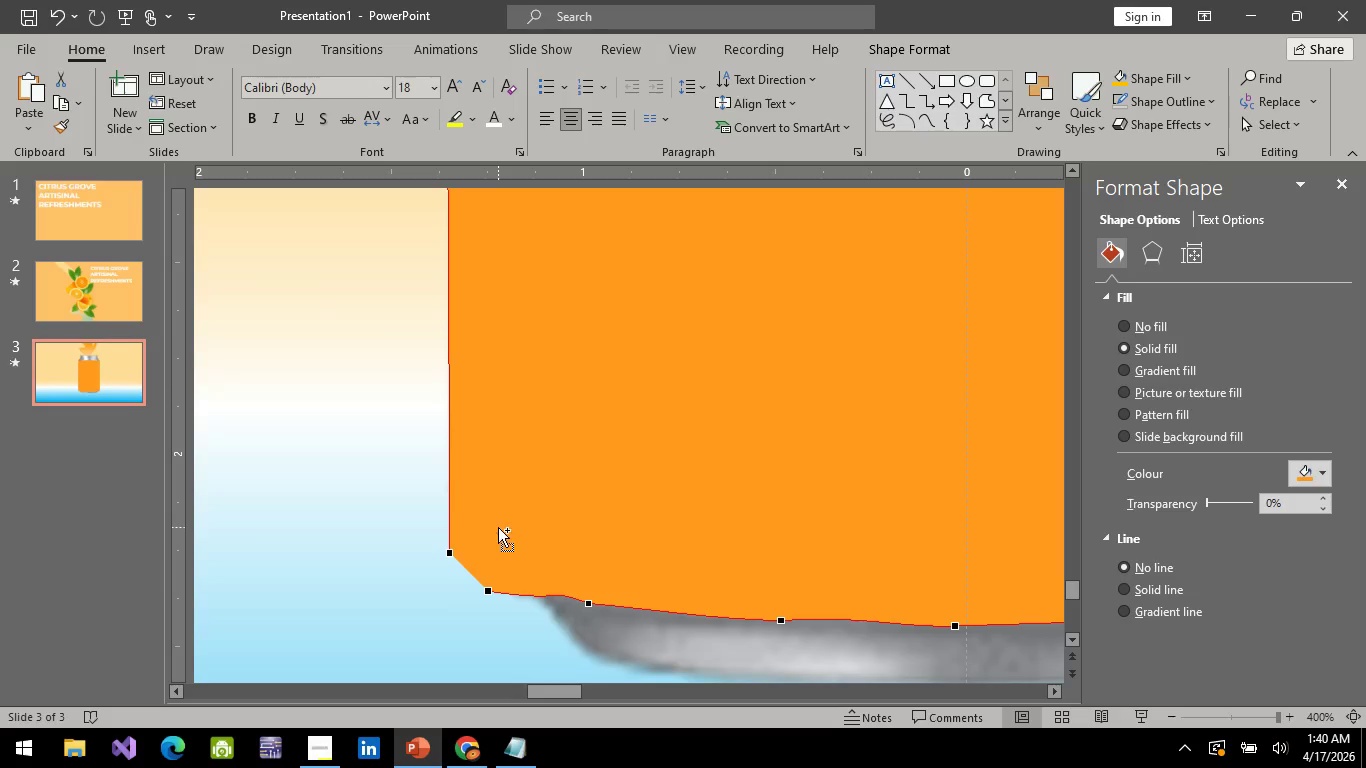 
key(Control+Z)
 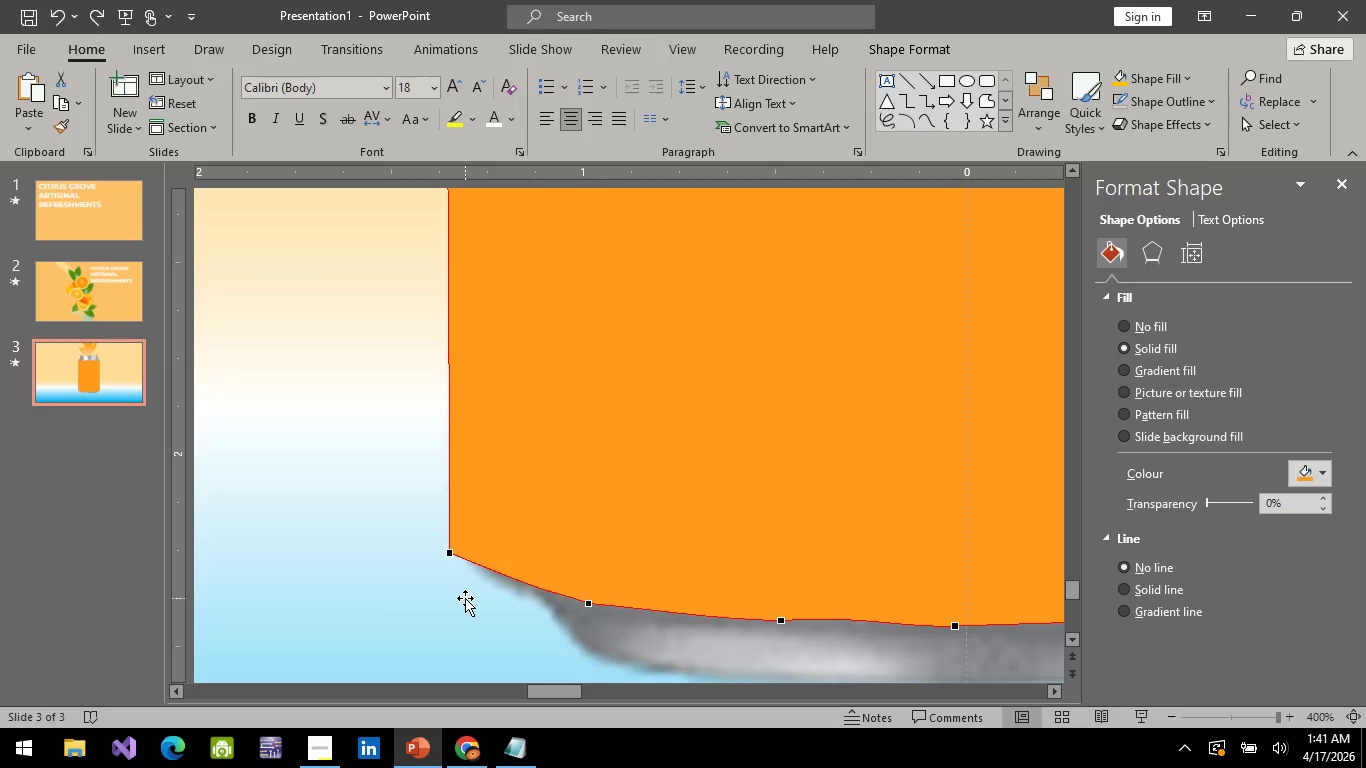 
wait(34.77)
 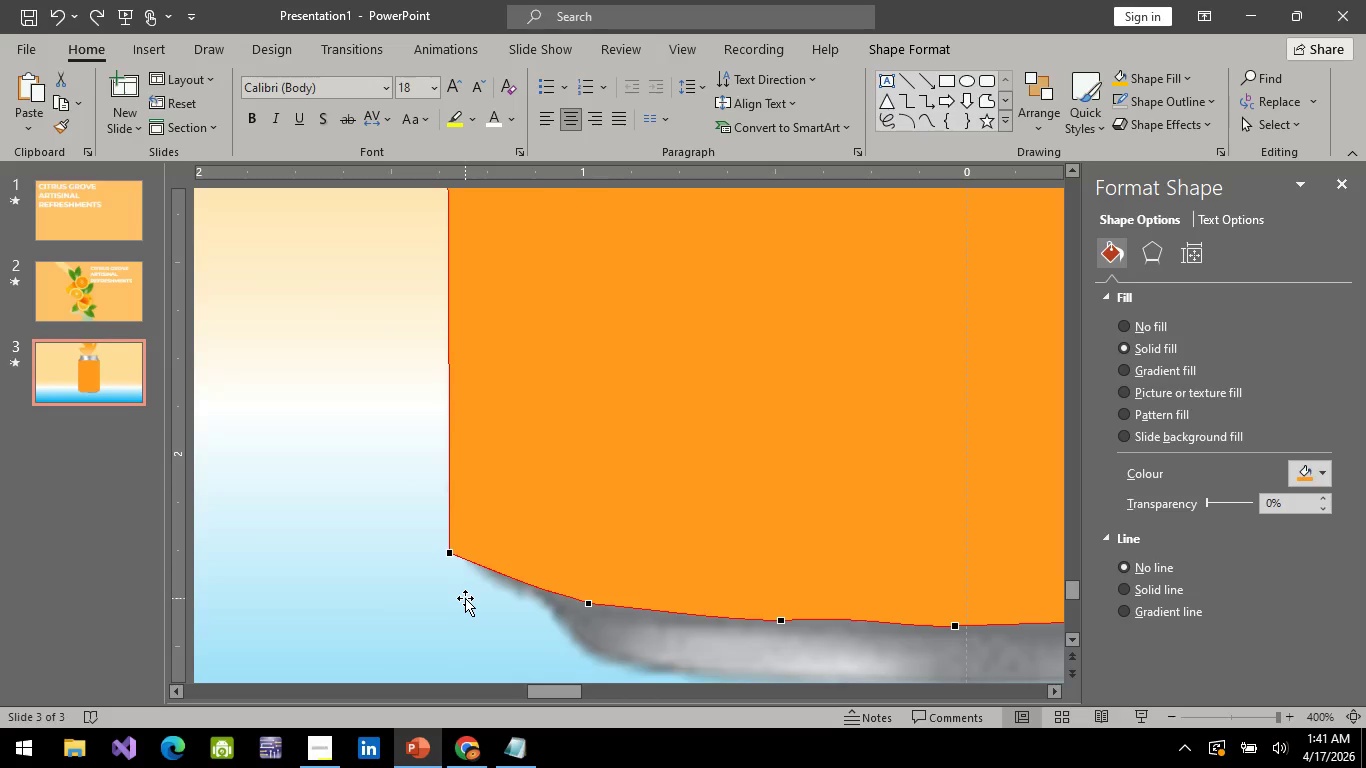 
left_click([425, 548])
 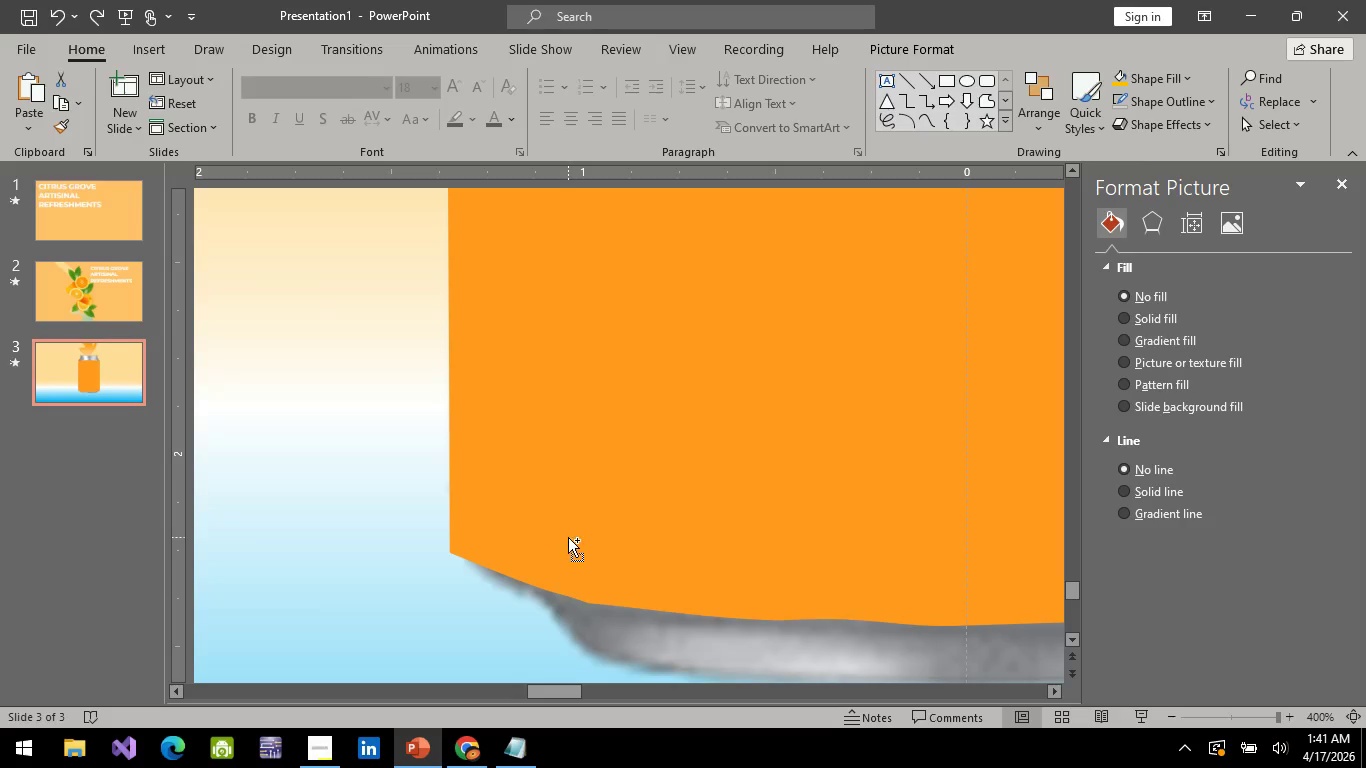 
hold_key(key=ControlLeft, duration=0.62)
scroll: coordinate [568, 537], scroll_direction: down, amount: 4.0
 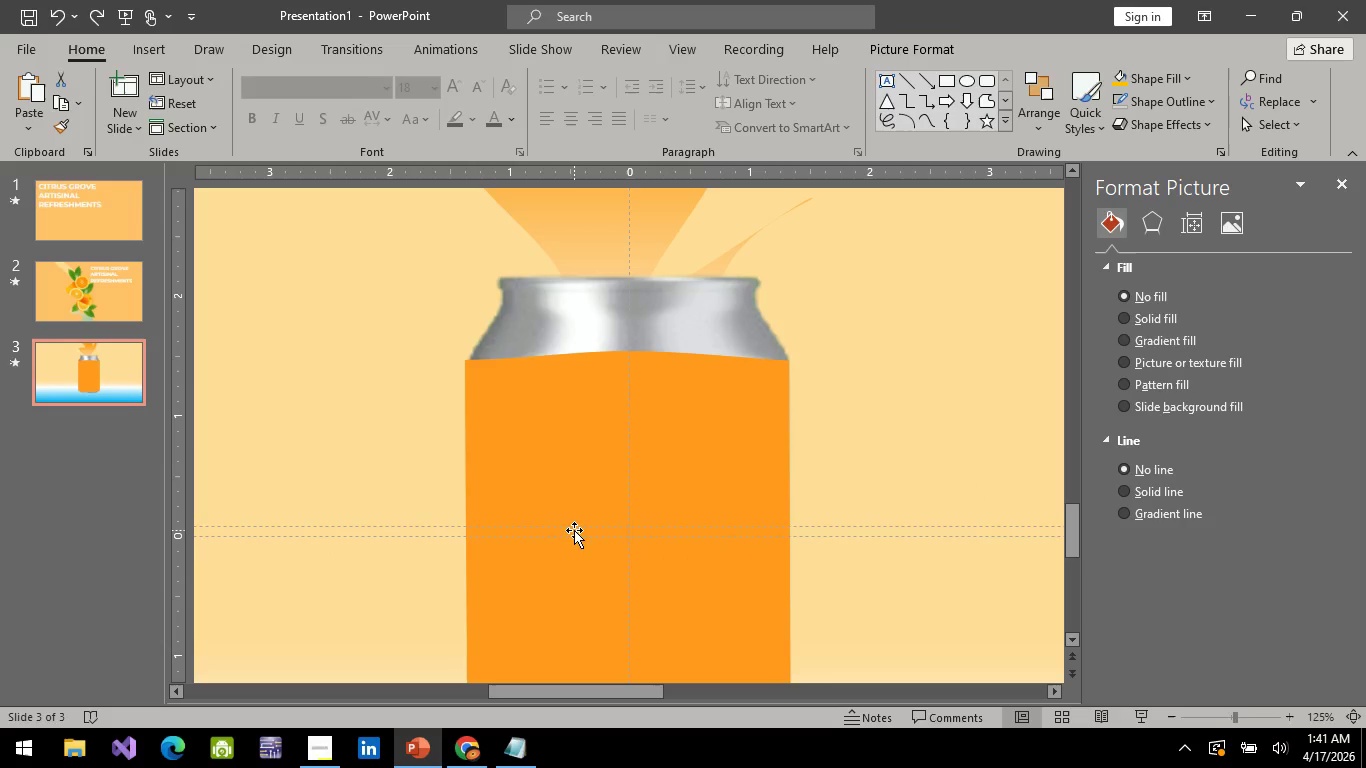 
hold_key(key=ControlLeft, duration=0.69)
scroll: coordinate [574, 530], scroll_direction: down, amount: 4.0
 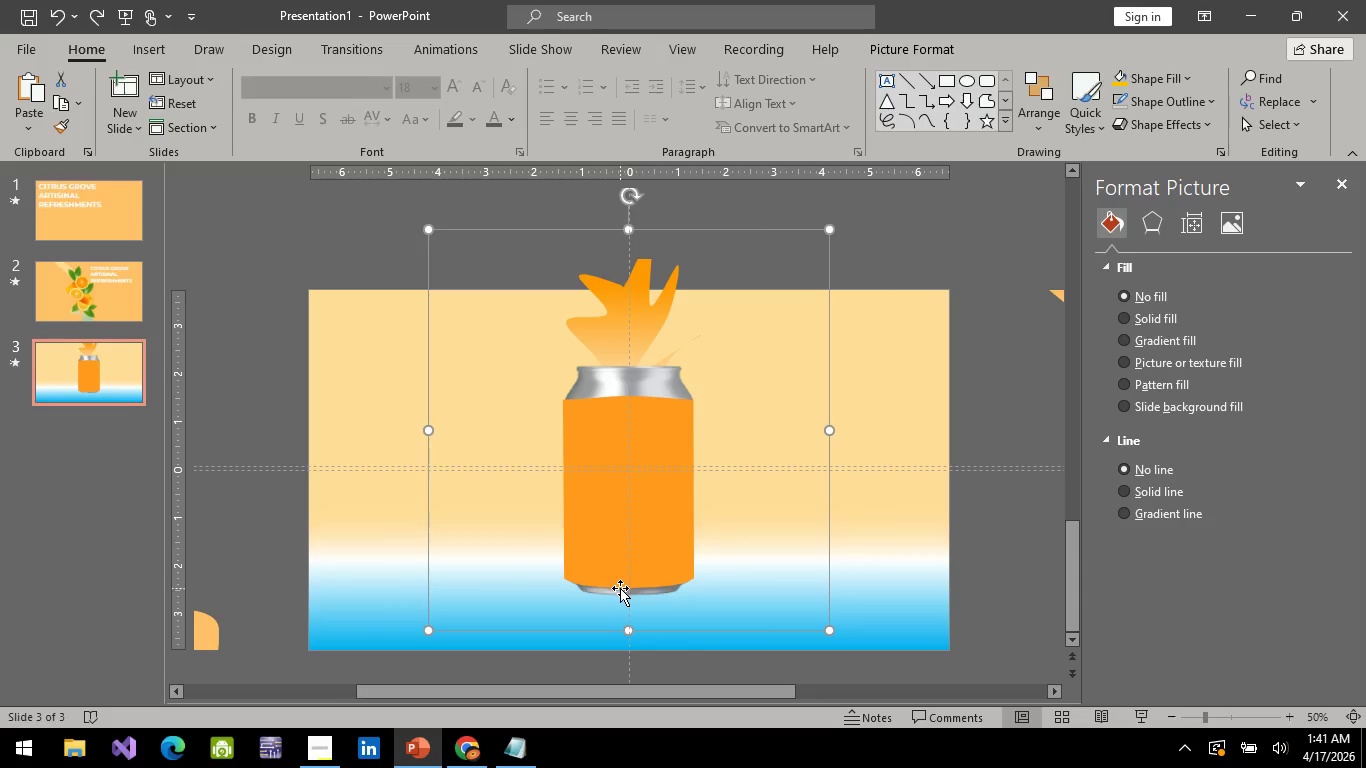 
hold_key(key=ControlLeft, duration=0.66)
scroll: coordinate [516, 595], scroll_direction: none, amount: 0.0
 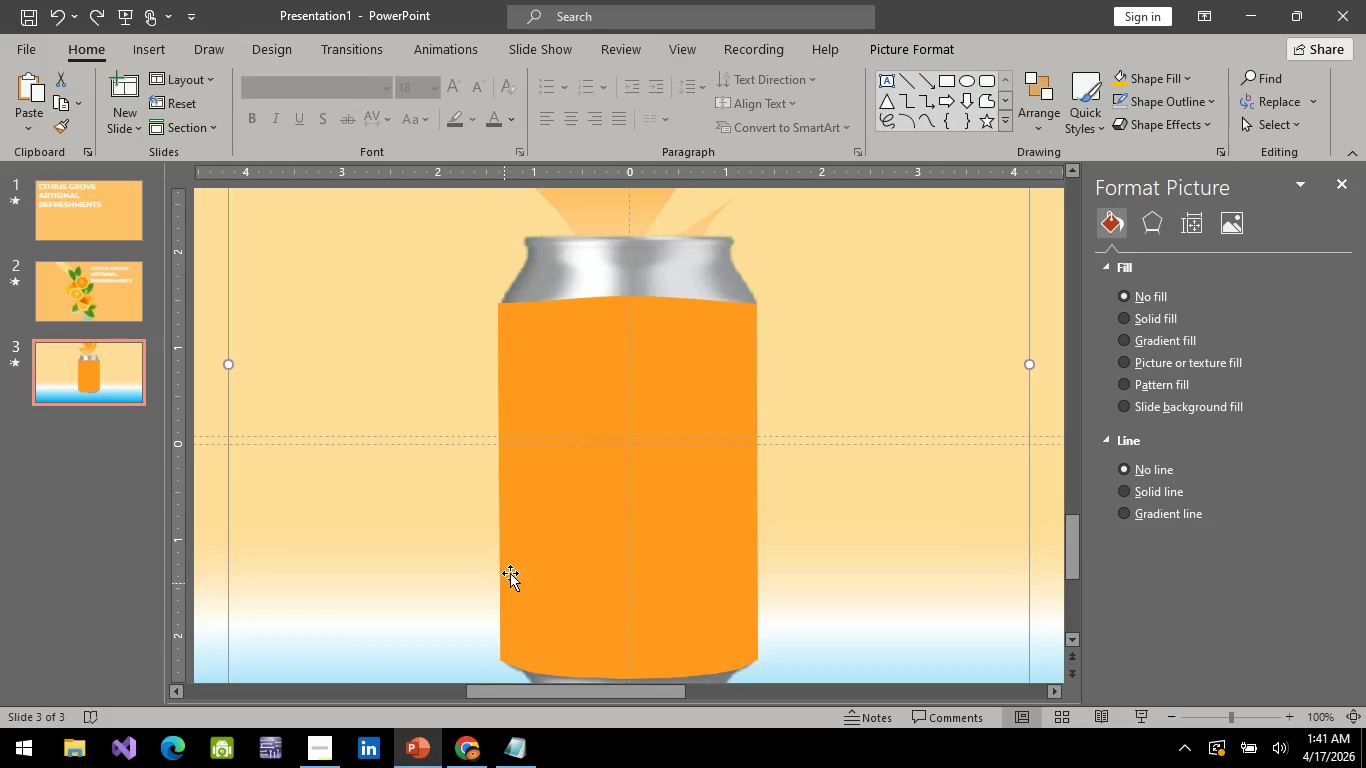 
left_click([515, 568])
 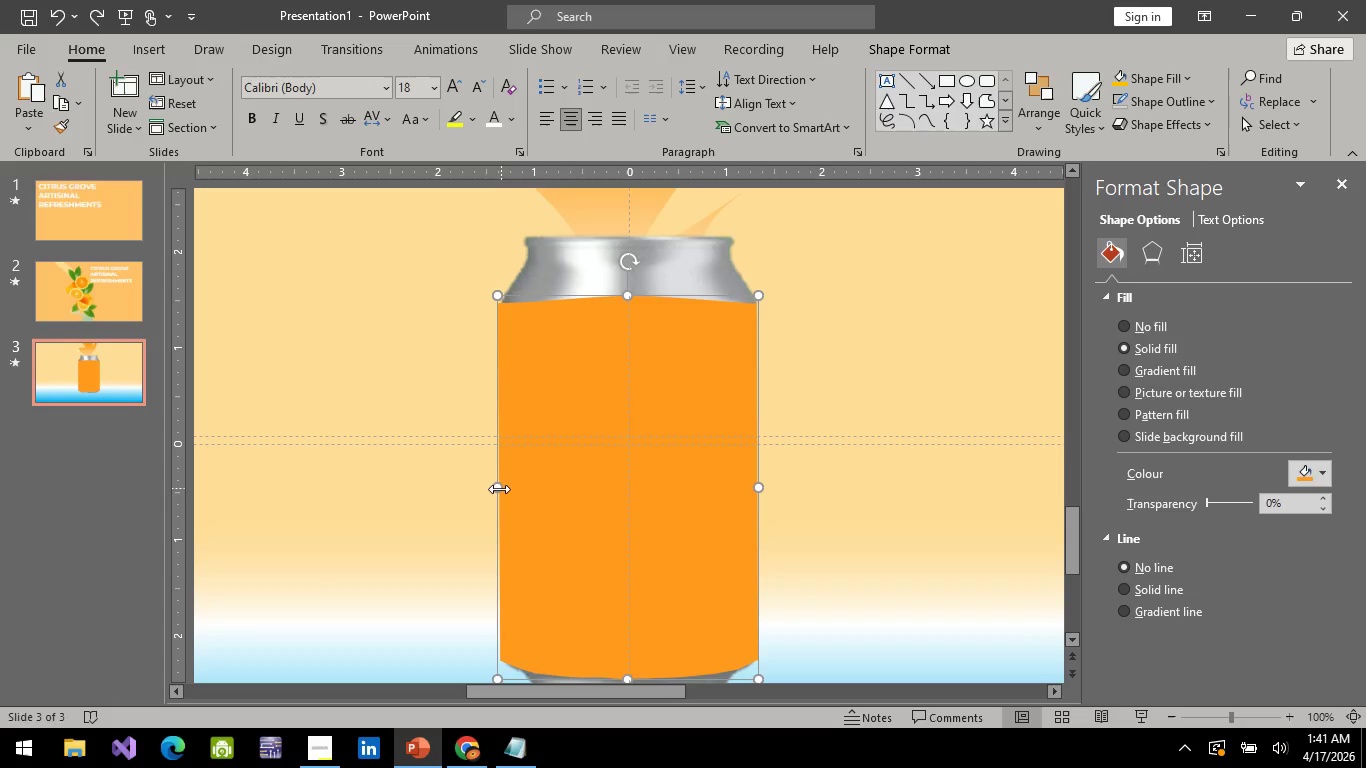 
left_click_drag(start_coordinate=[499, 489], to_coordinate=[507, 487])
 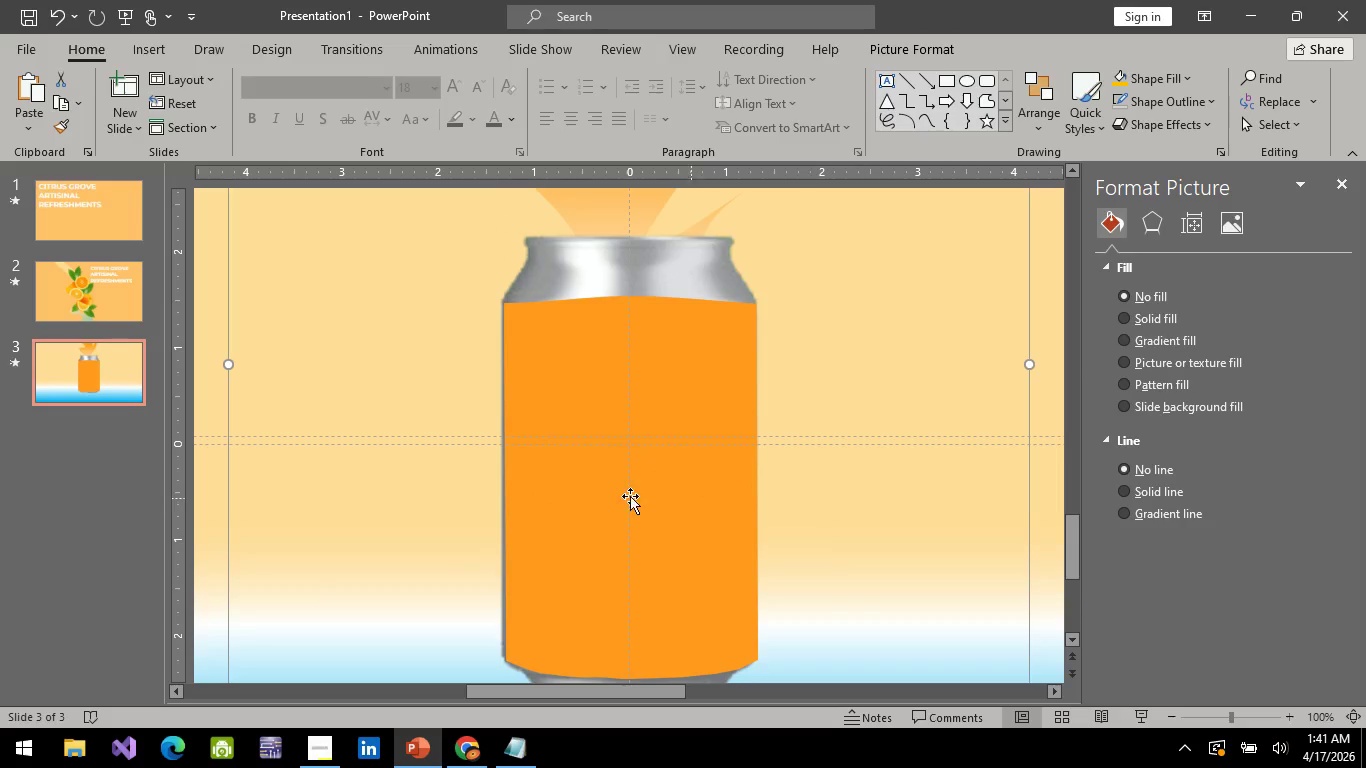 
double_click([628, 496])
 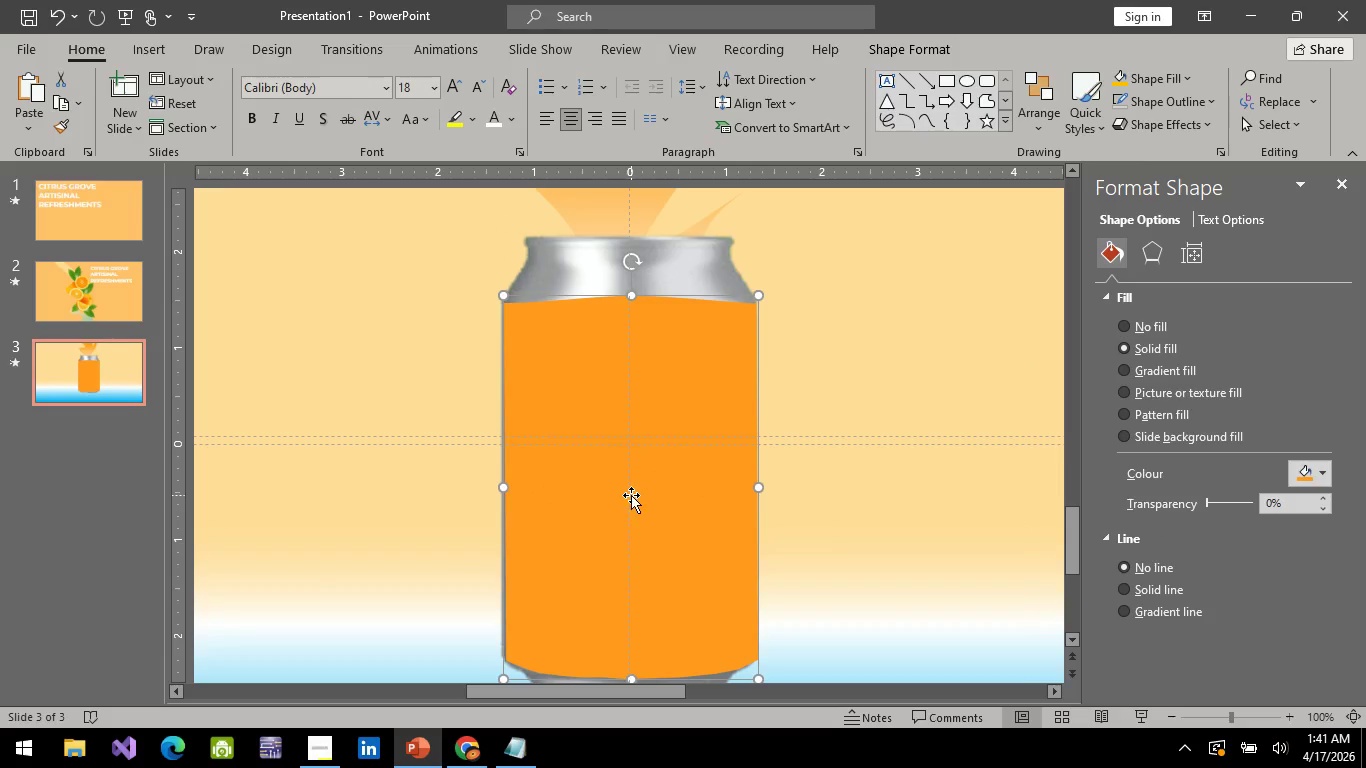 
left_click([631, 495])
 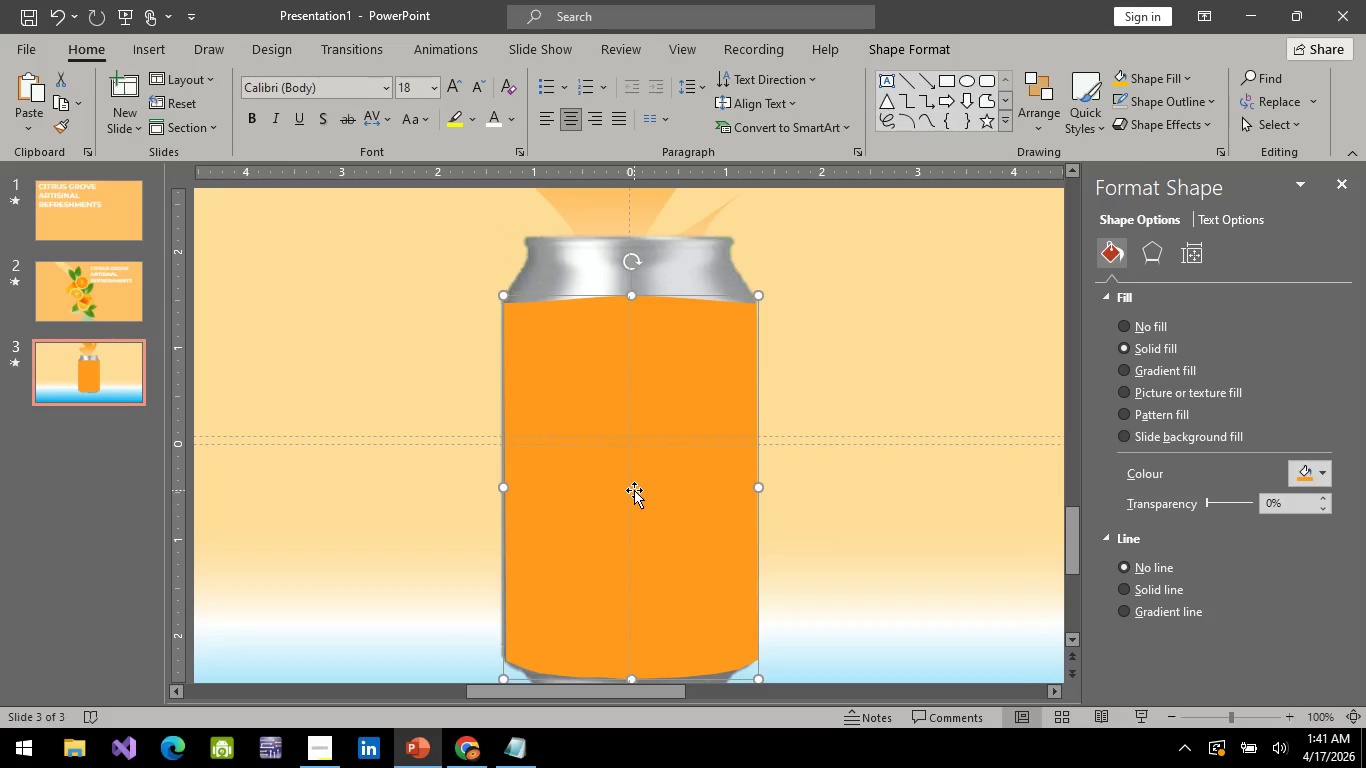 
key(ArrowLeft)
 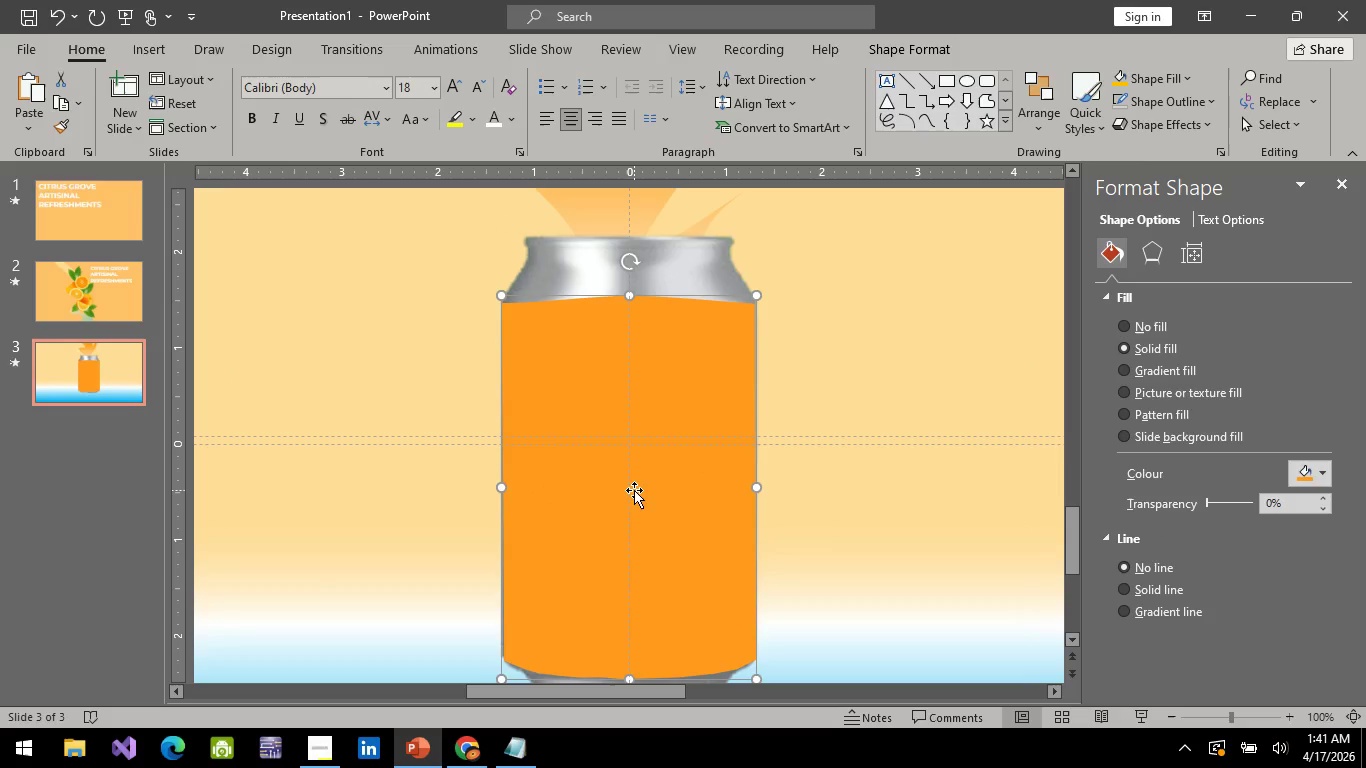 
key(ArrowLeft)
 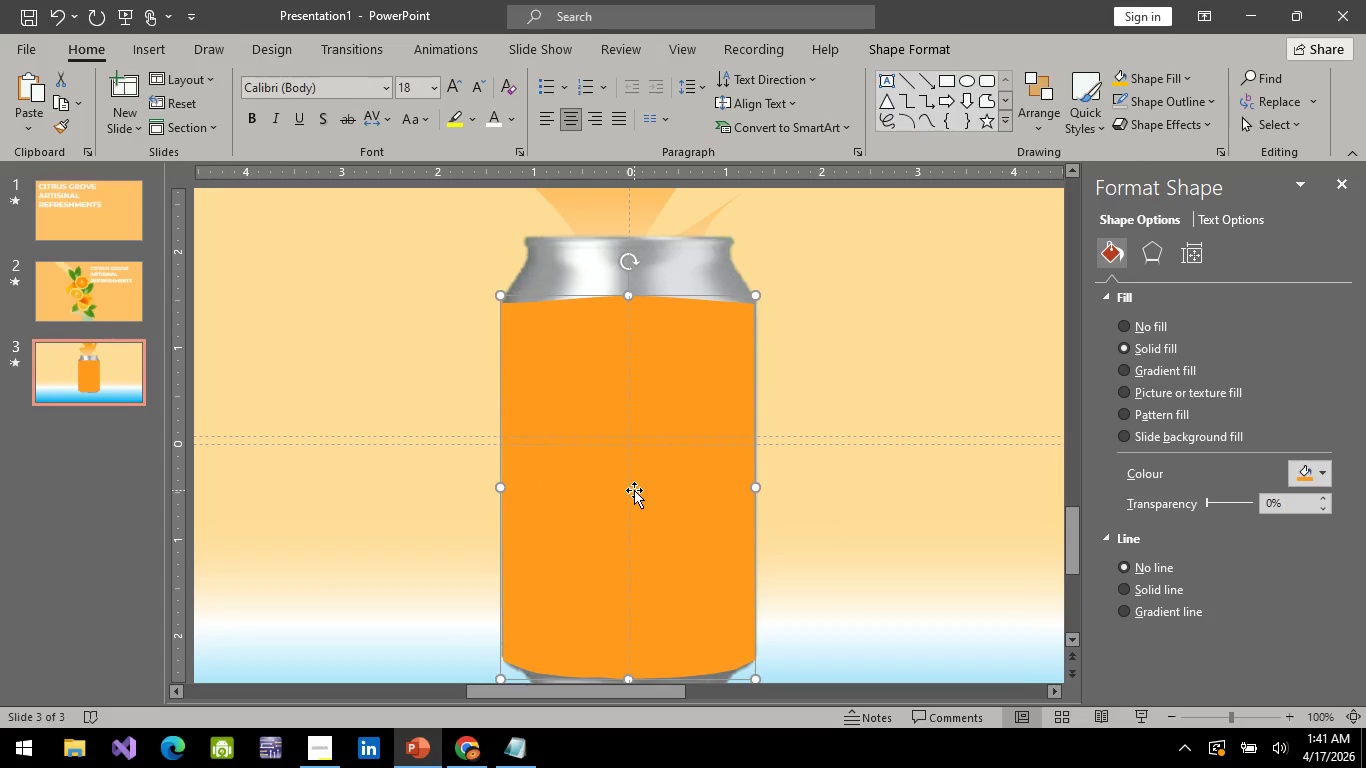 
key(ArrowLeft)
 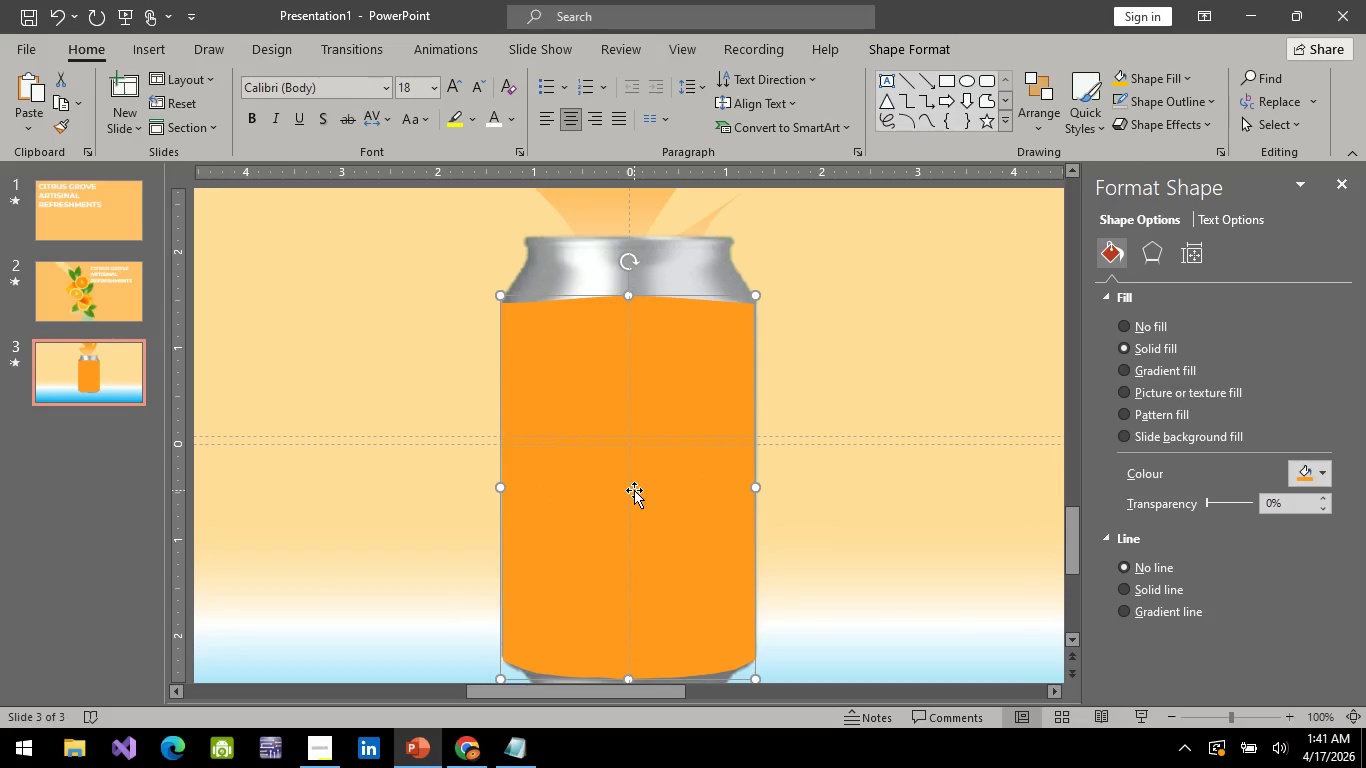 
hold_key(key=ControlLeft, duration=0.53)
scroll: coordinate [841, 247], scroll_direction: up, amount: 7.0
 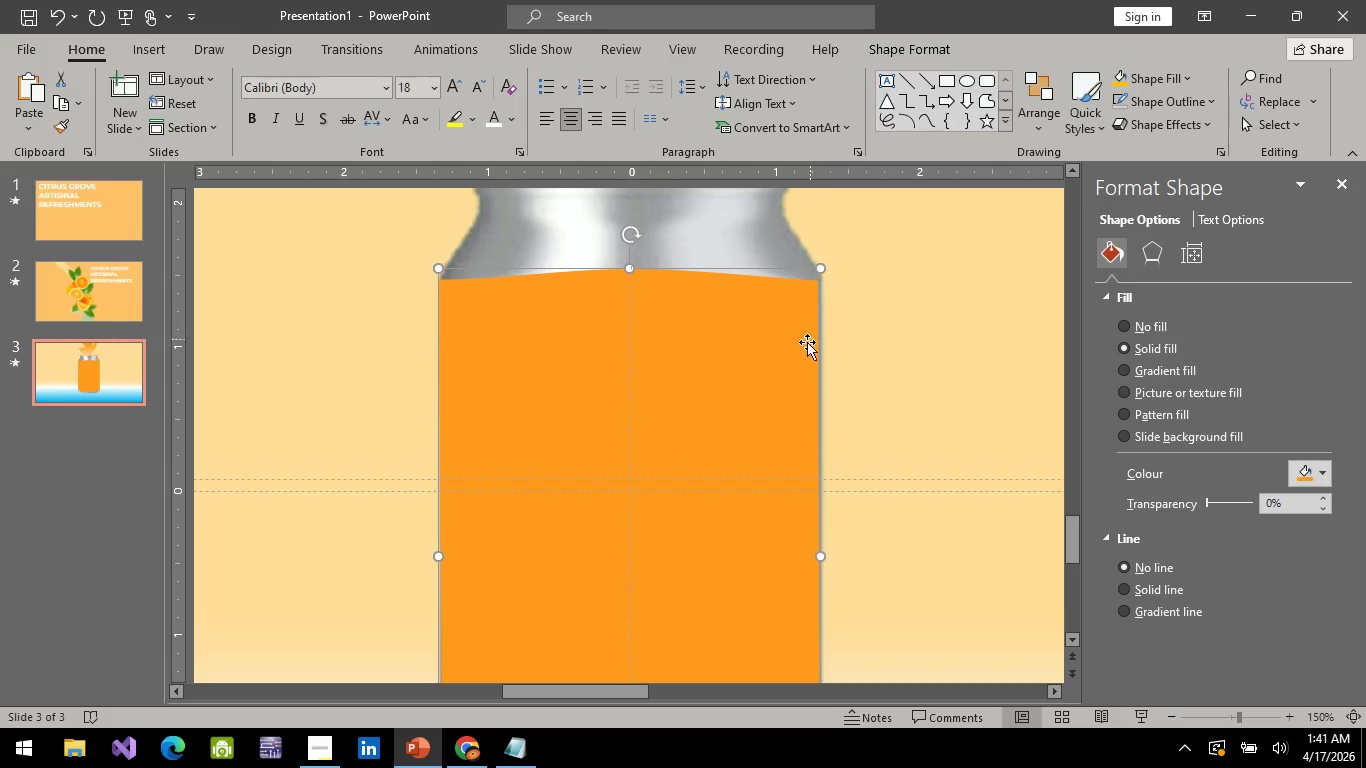 
left_click([807, 342])
 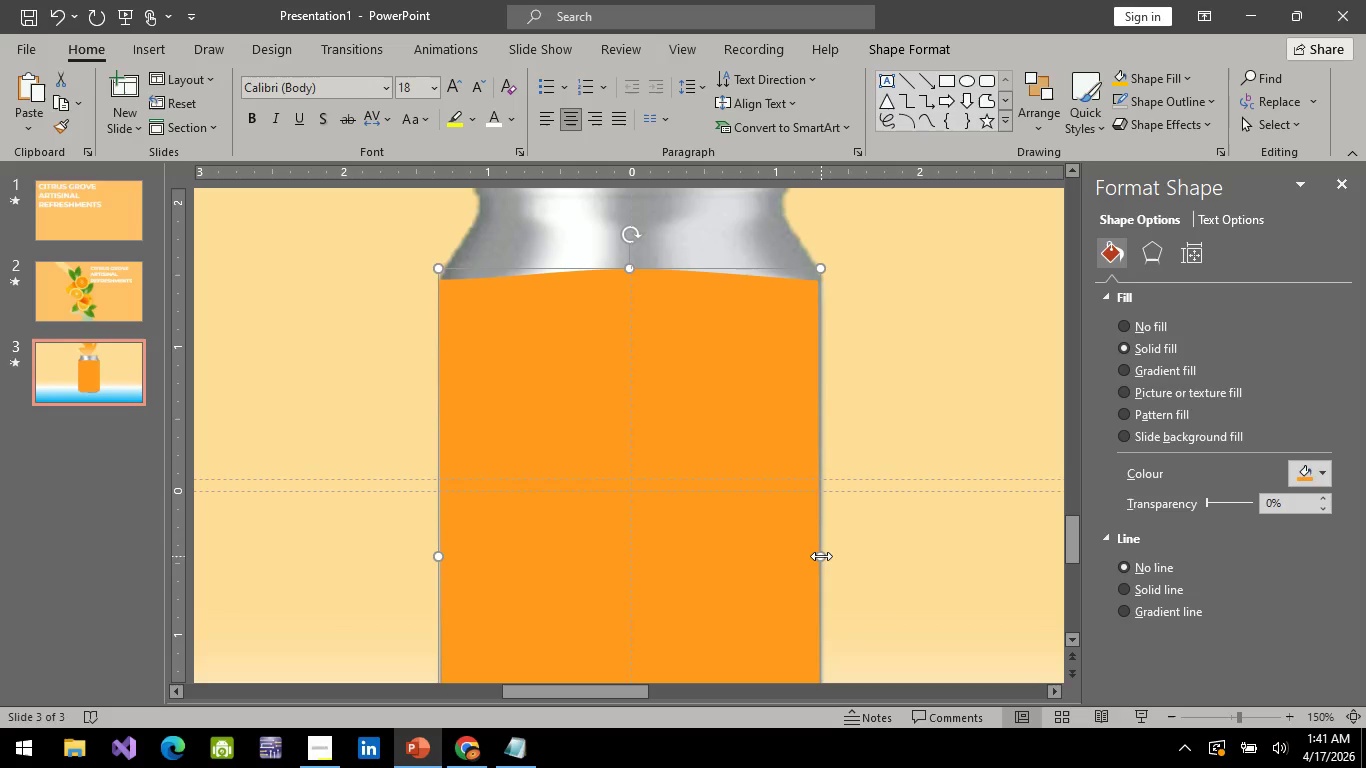 
left_click_drag(start_coordinate=[819, 557], to_coordinate=[824, 557])
 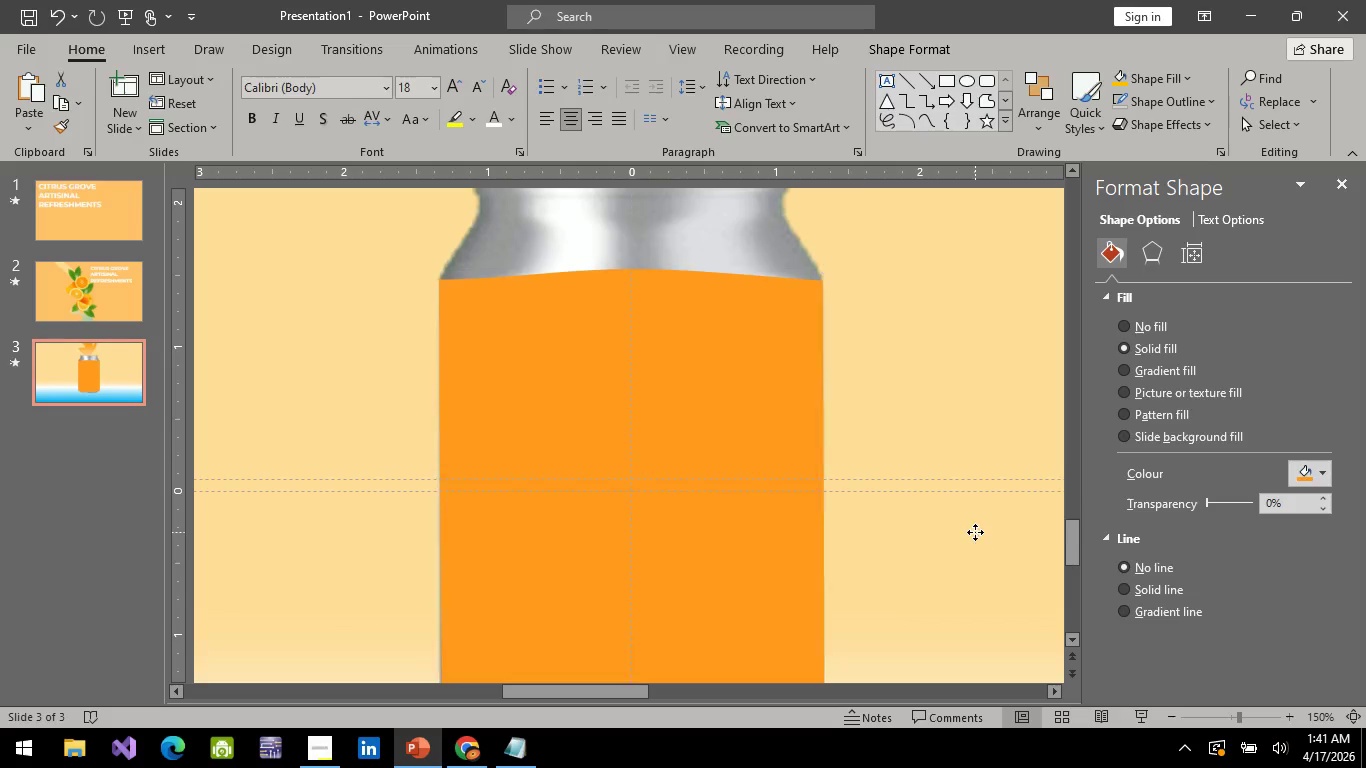 
left_click([975, 532])
 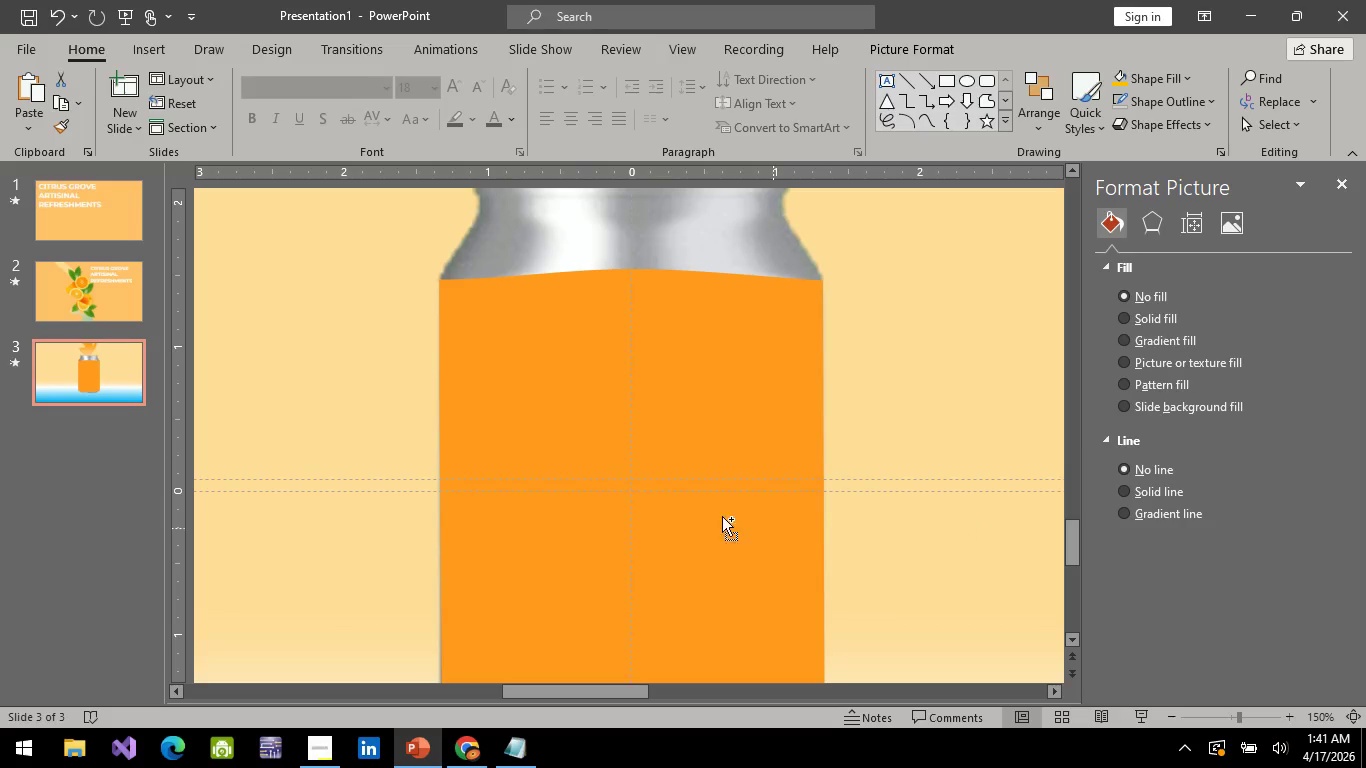 
hold_key(key=ControlLeft, duration=0.41)
hold_key(key=ControlLeft, duration=1.61)
scroll: coordinate [551, 502], scroll_direction: down, amount: 6.0
 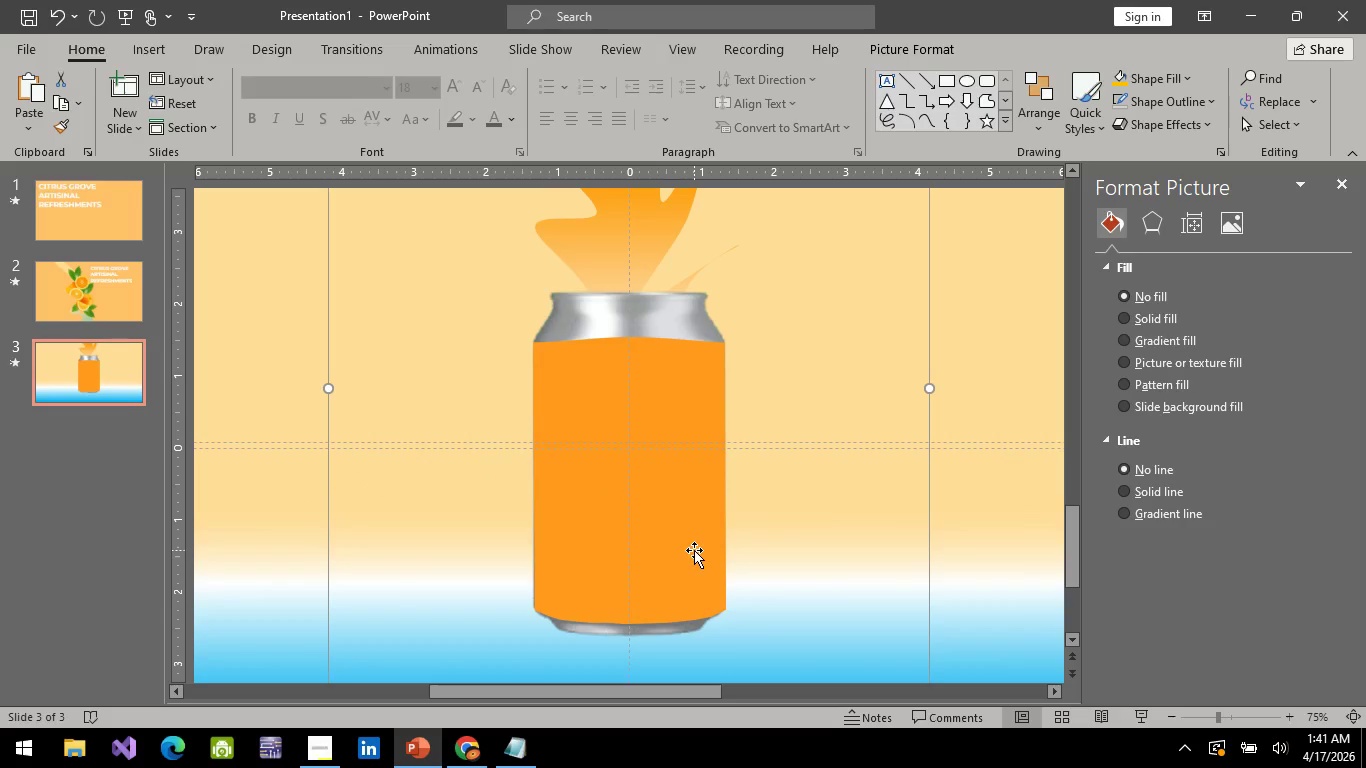 
hold_key(key=ControlLeft, duration=0.59)
 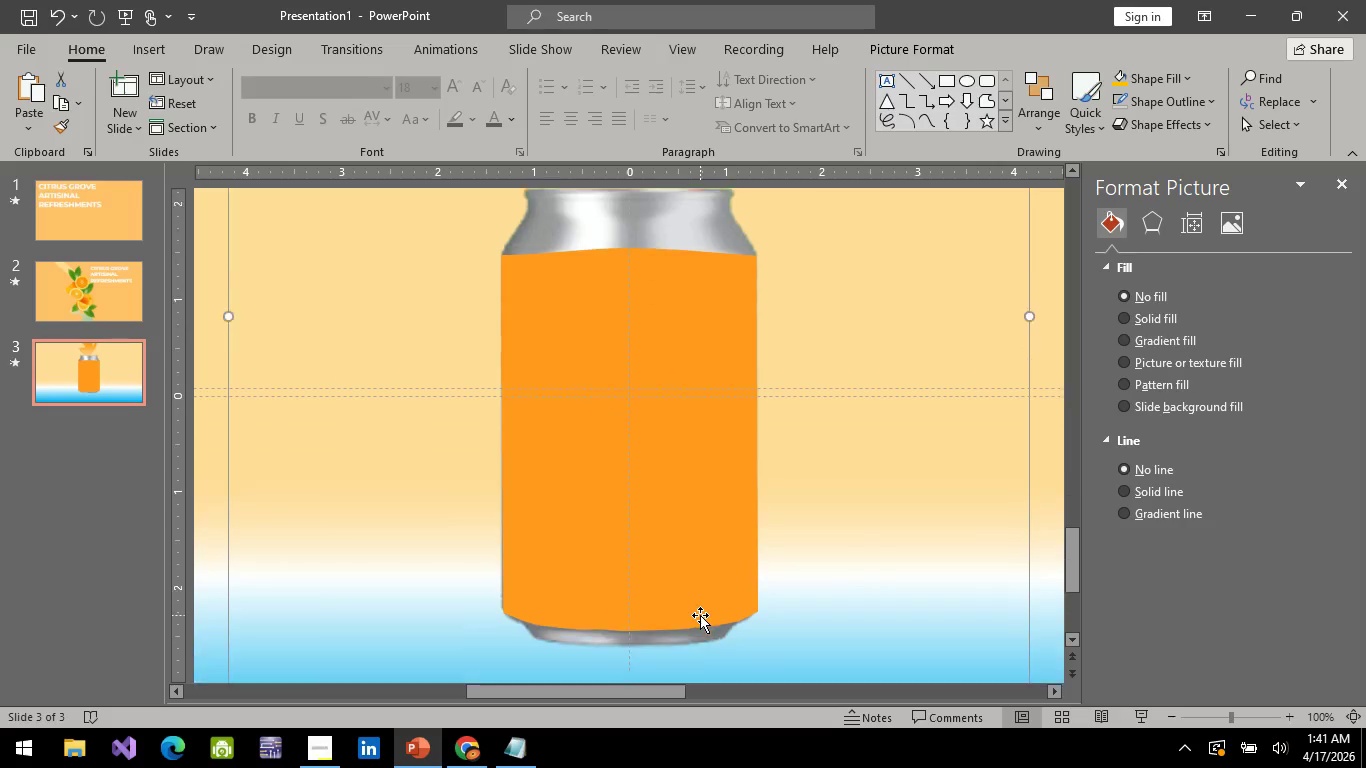 
hold_key(key=ControlLeft, duration=0.45)
 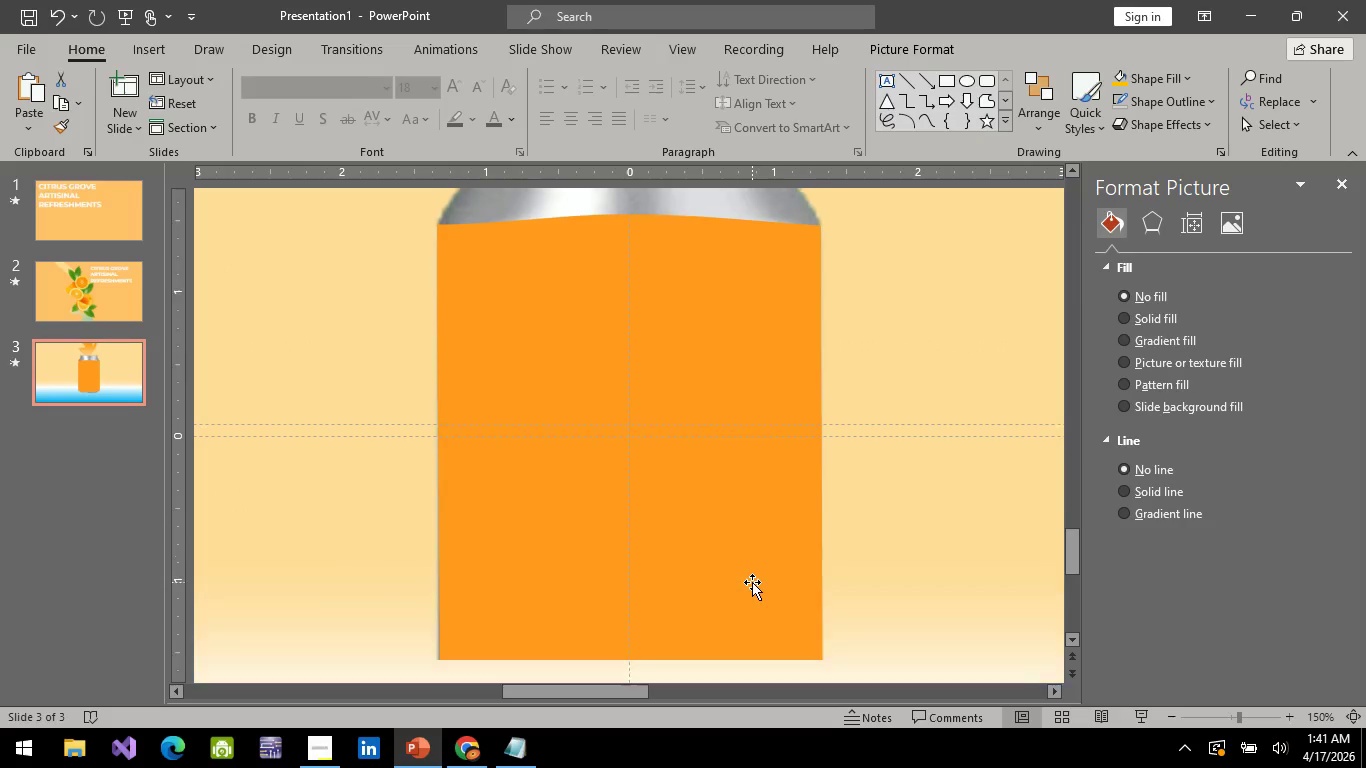 
scroll: coordinate [700, 615], scroll_direction: down, amount: 8.0
 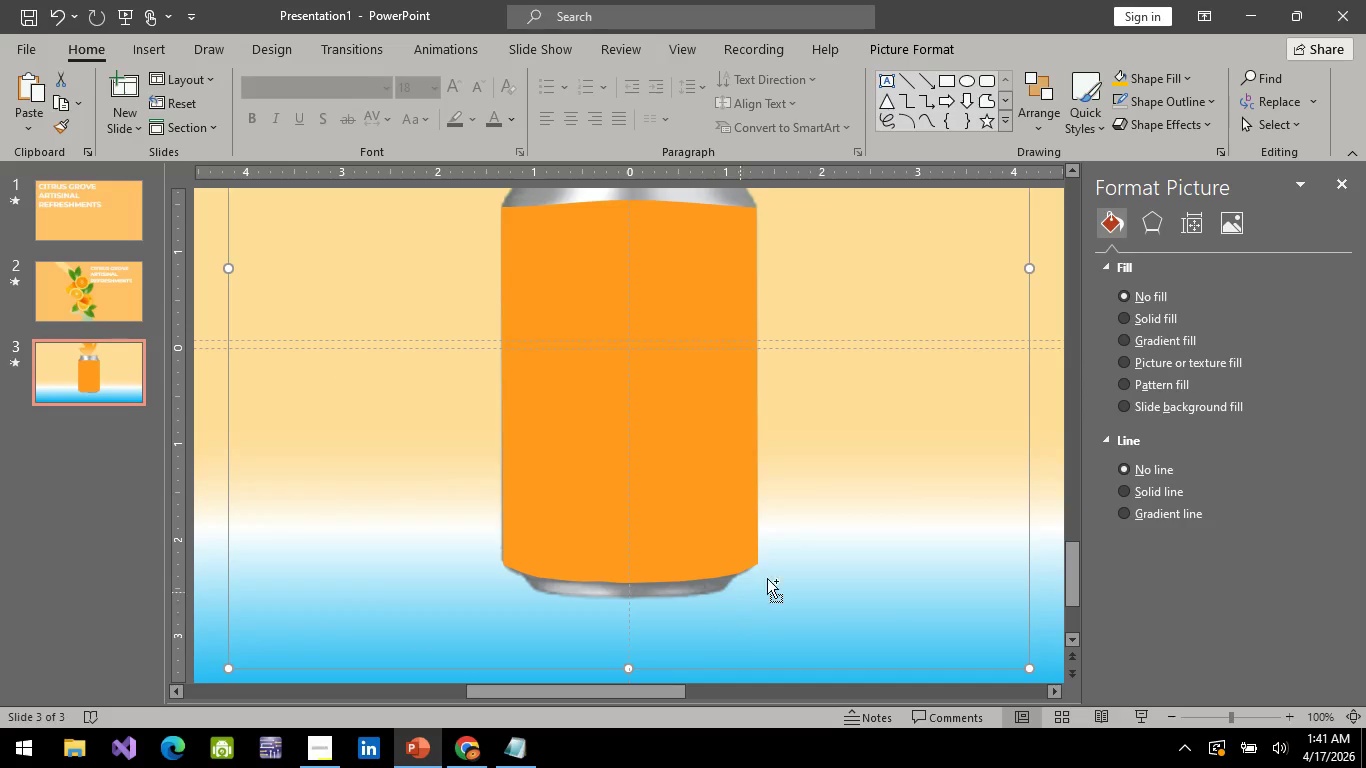 
hold_key(key=ControlLeft, duration=0.39)
 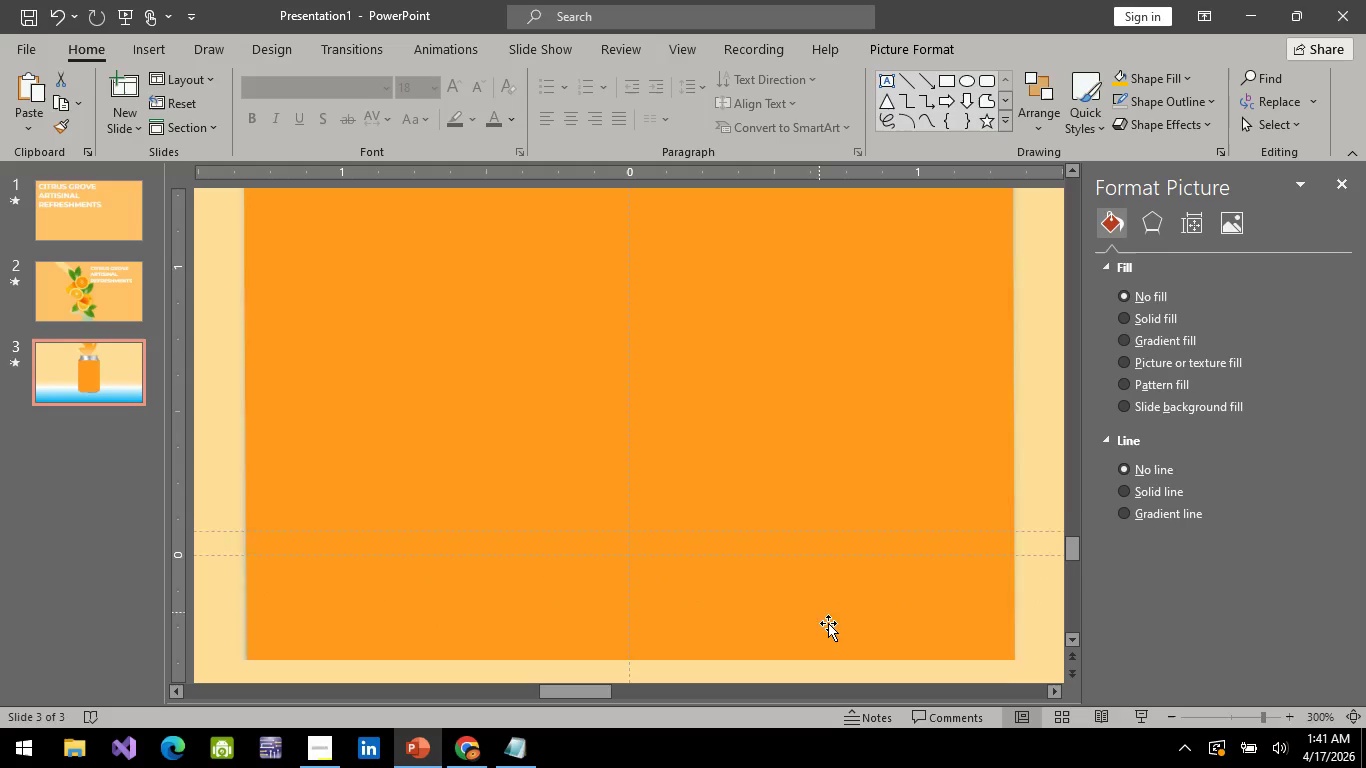 
scroll: coordinate [875, 532], scroll_direction: down, amount: 74.0
 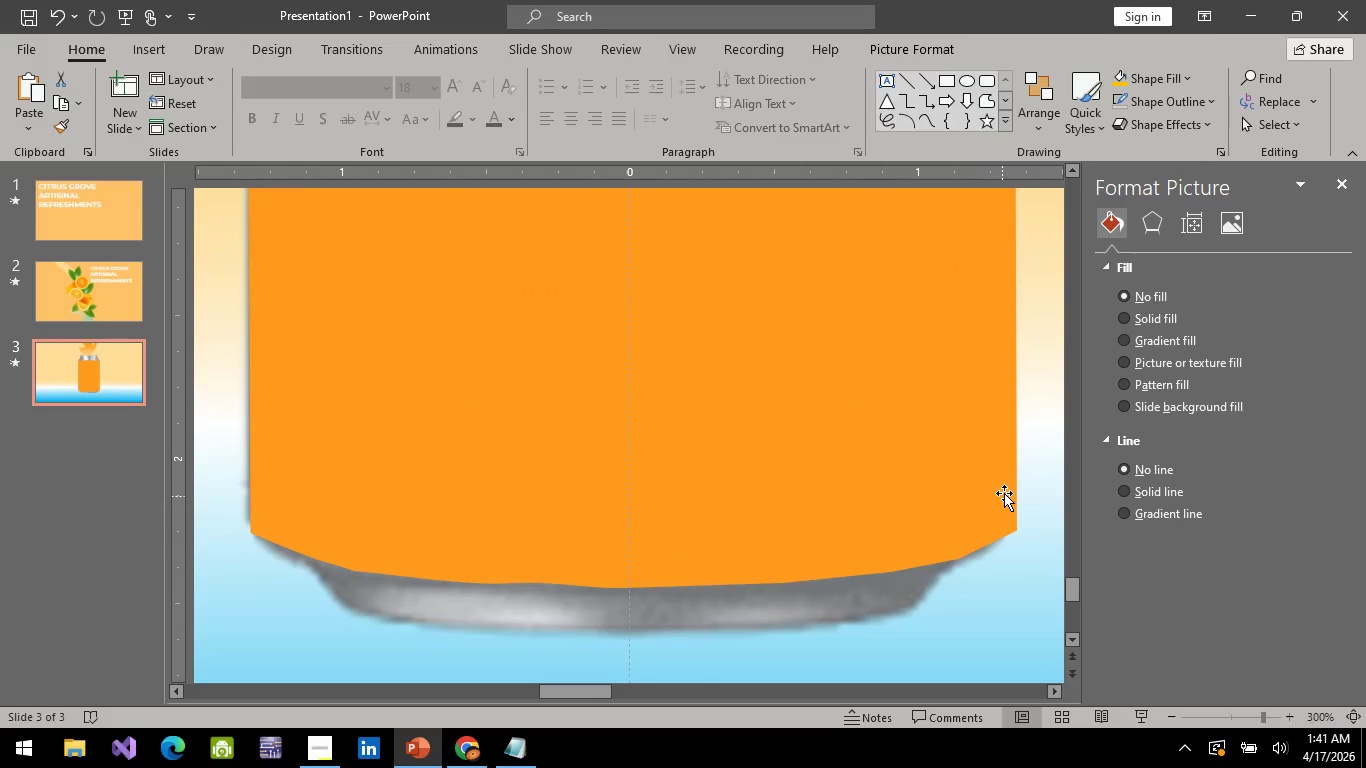 
left_click([1004, 493])
 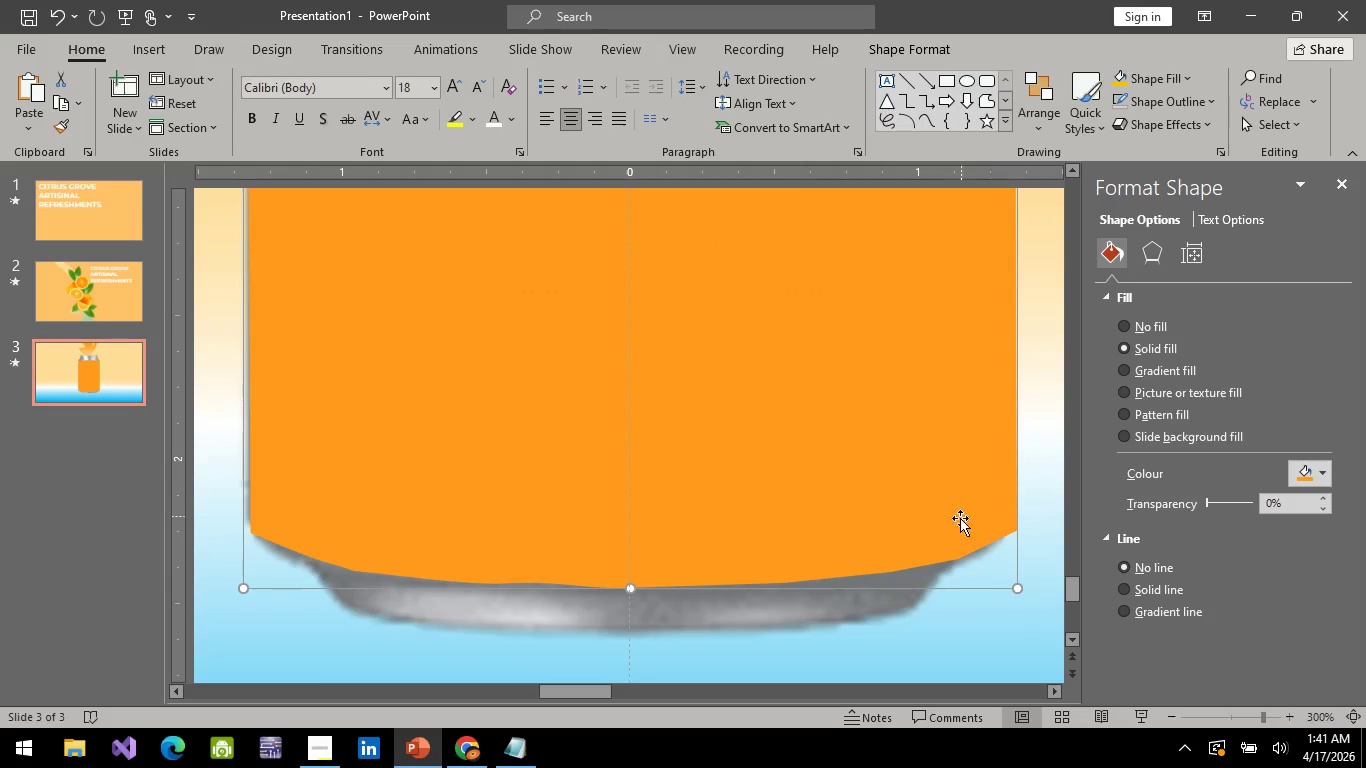 
right_click([901, 516])
 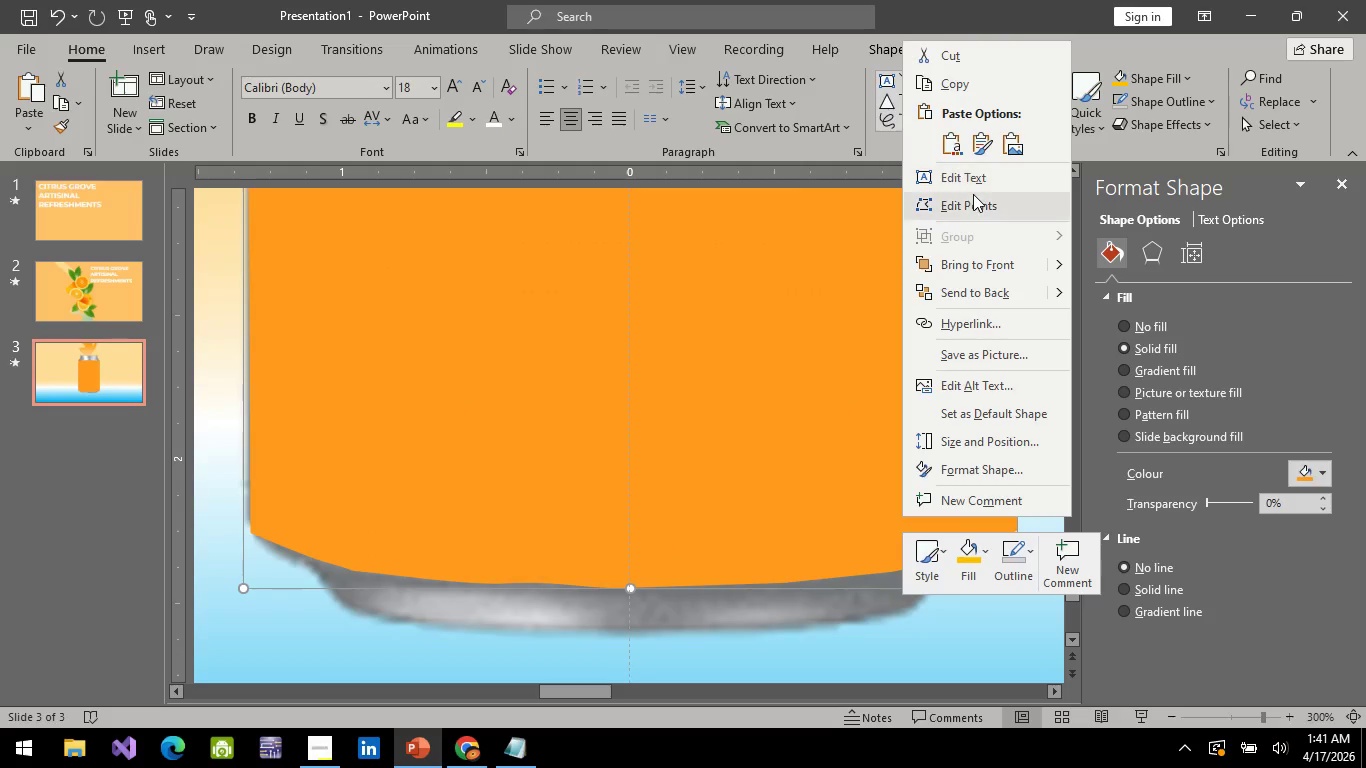 
left_click([973, 195])
 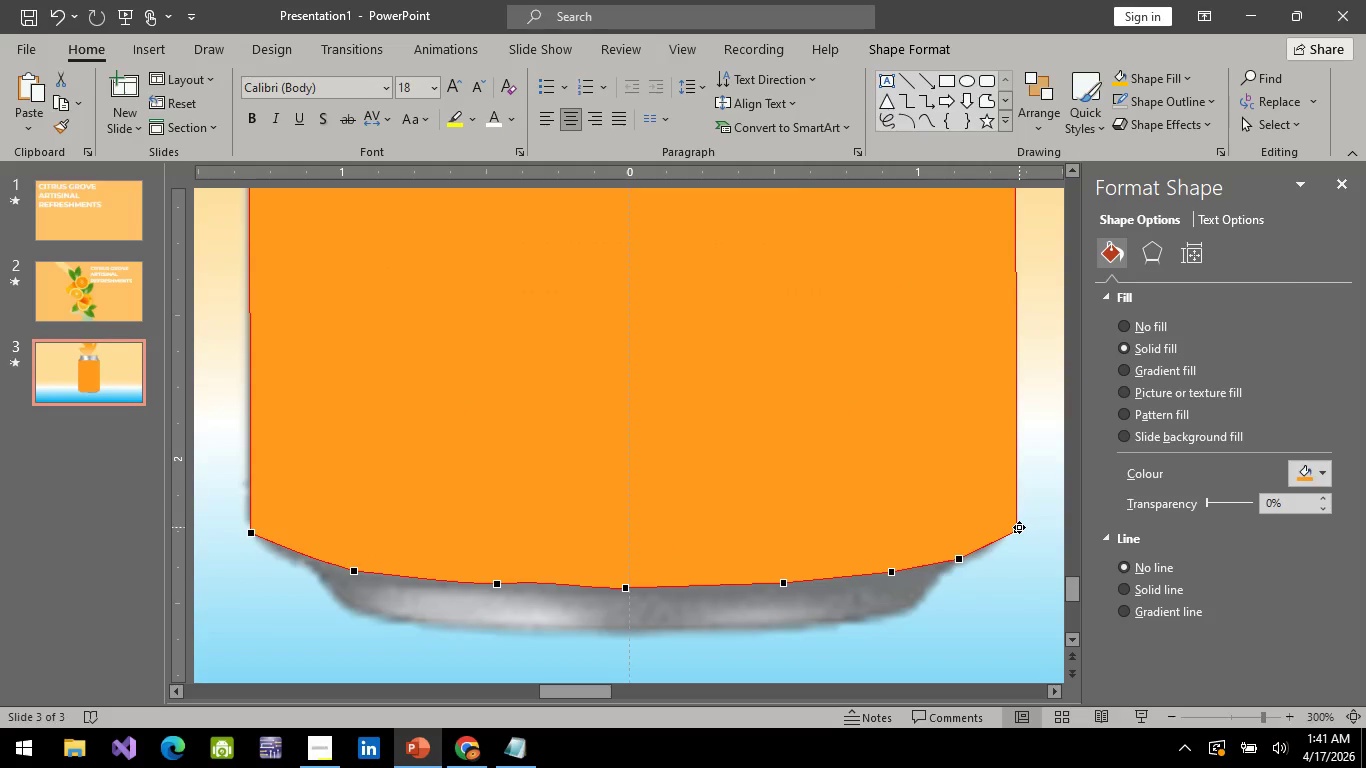 
left_click_drag(start_coordinate=[1019, 528], to_coordinate=[1009, 531])
 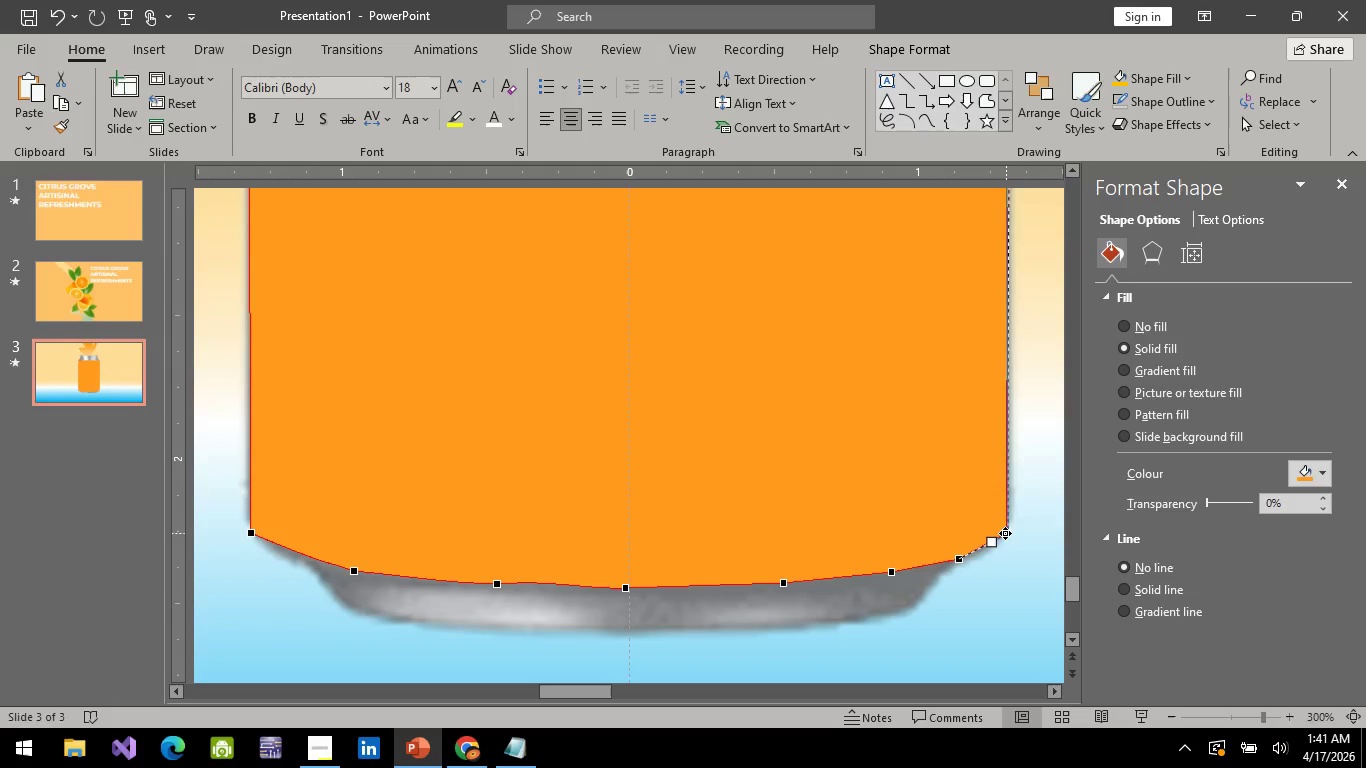 
scroll: coordinate [848, 467], scroll_direction: up, amount: 57.0
 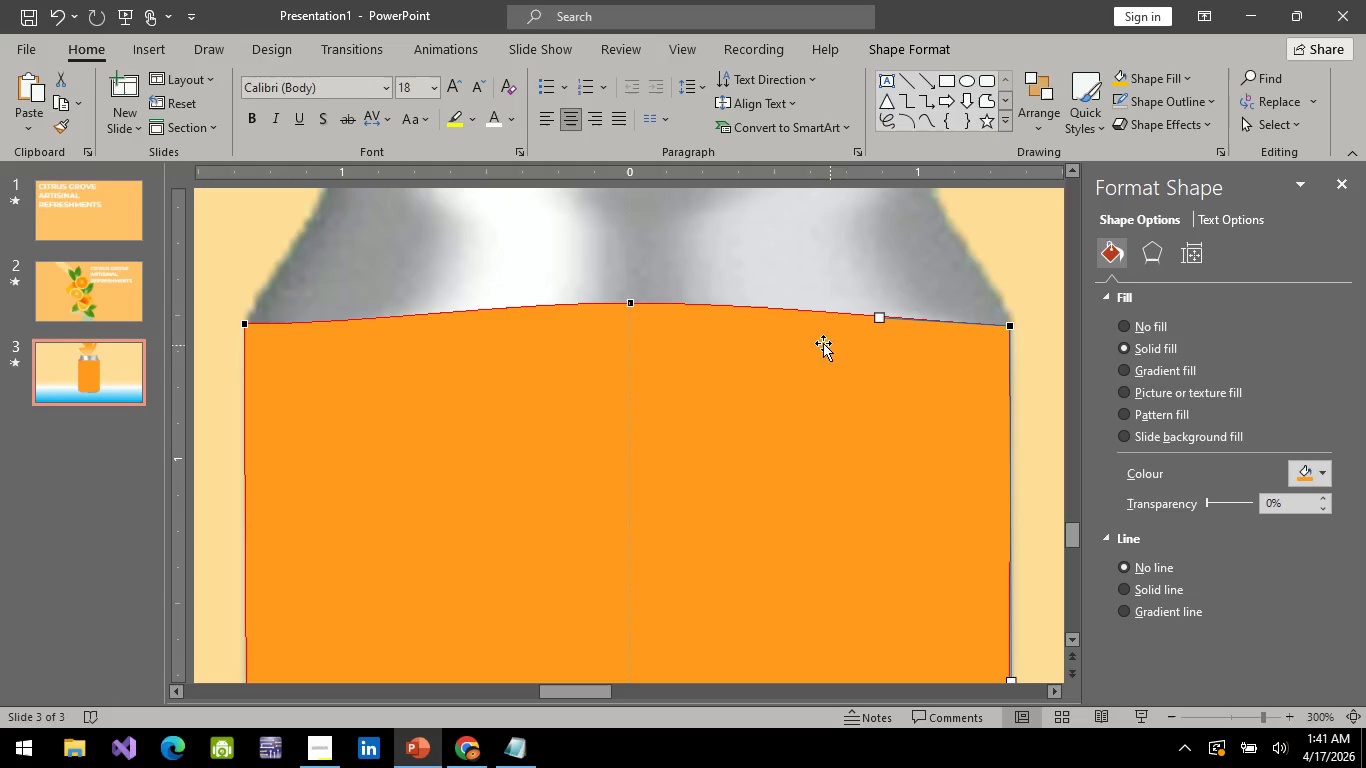 
wait(6.28)
 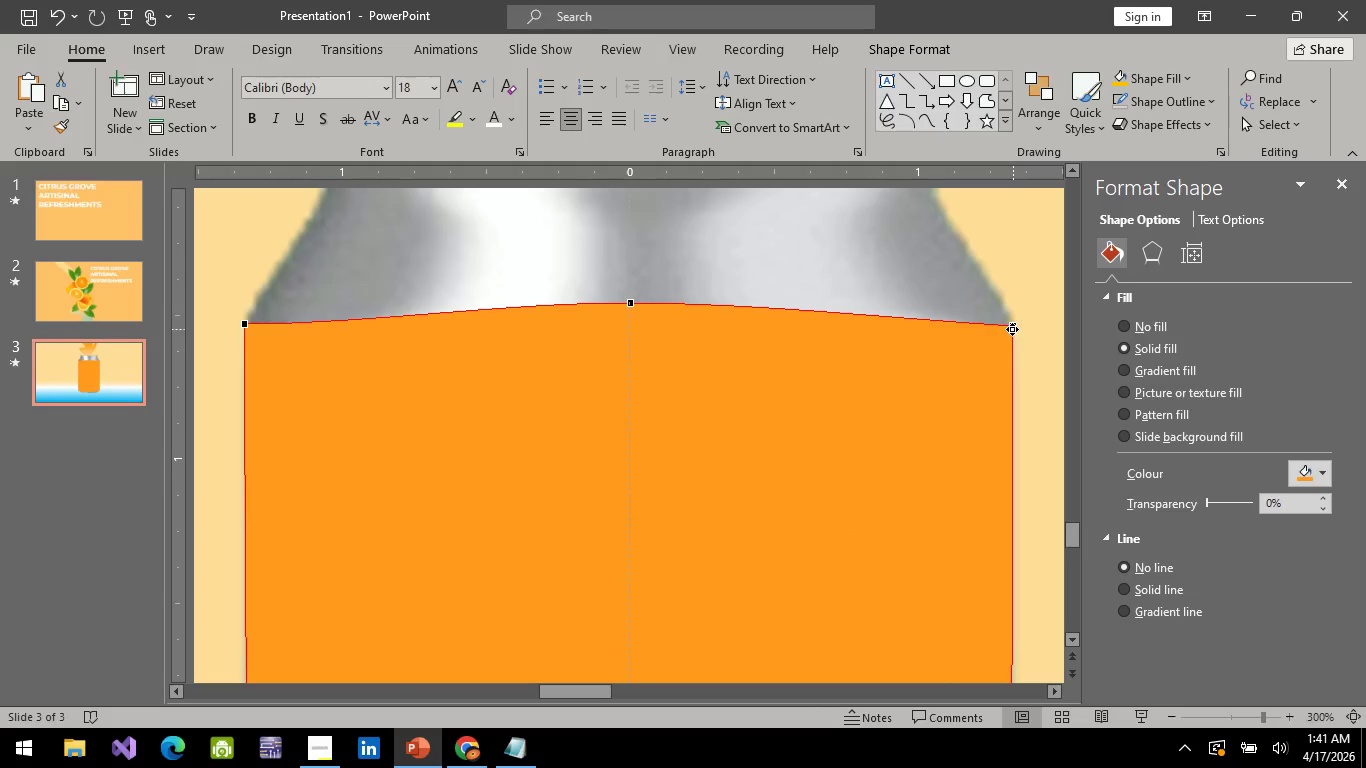 
right_click([800, 308])
 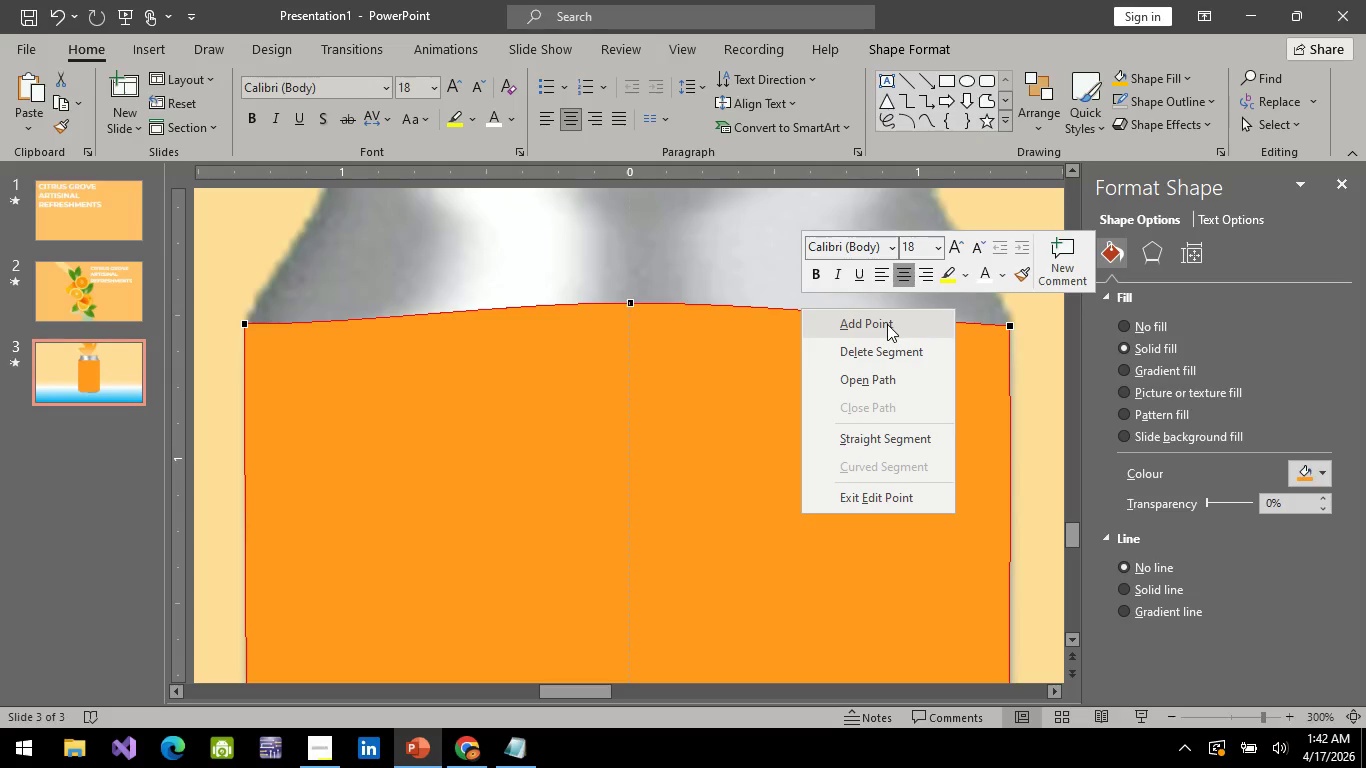 
left_click([887, 324])
 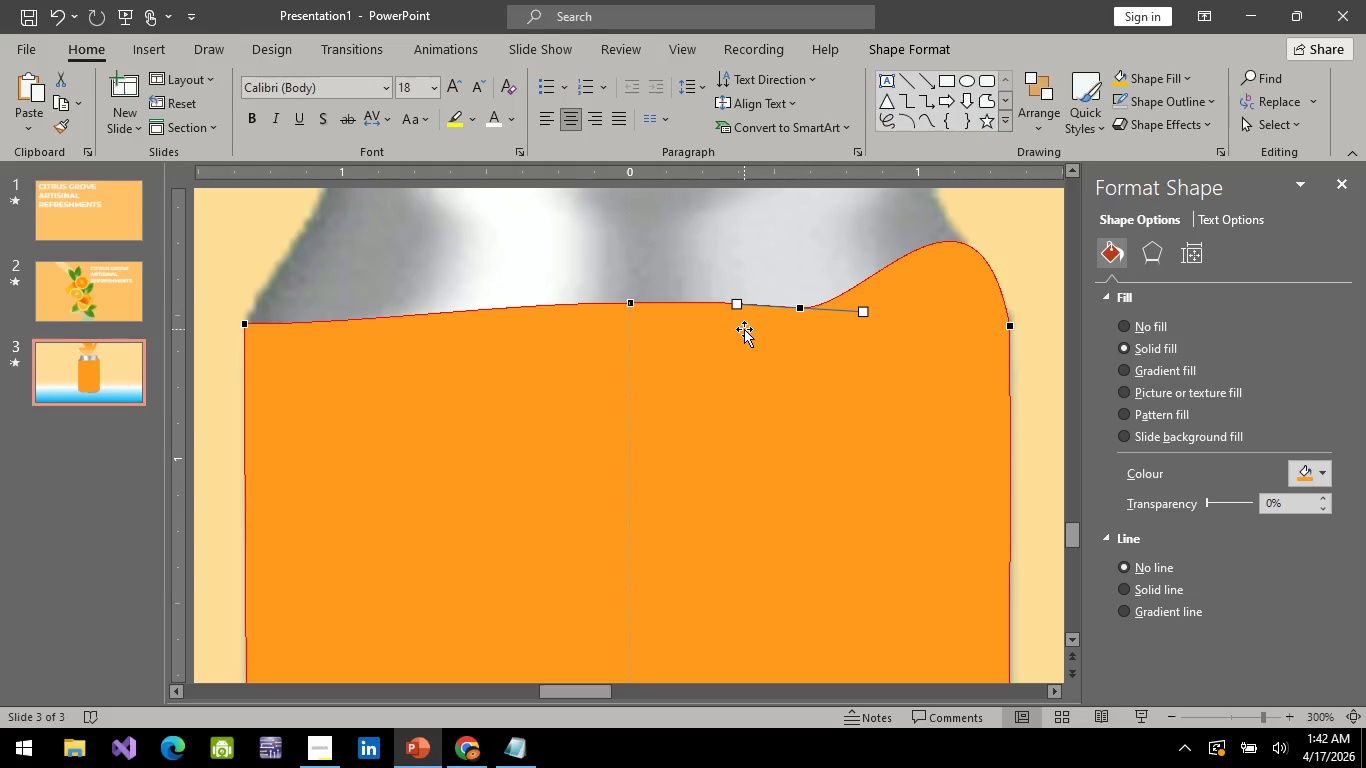 
key(Control+Z)
 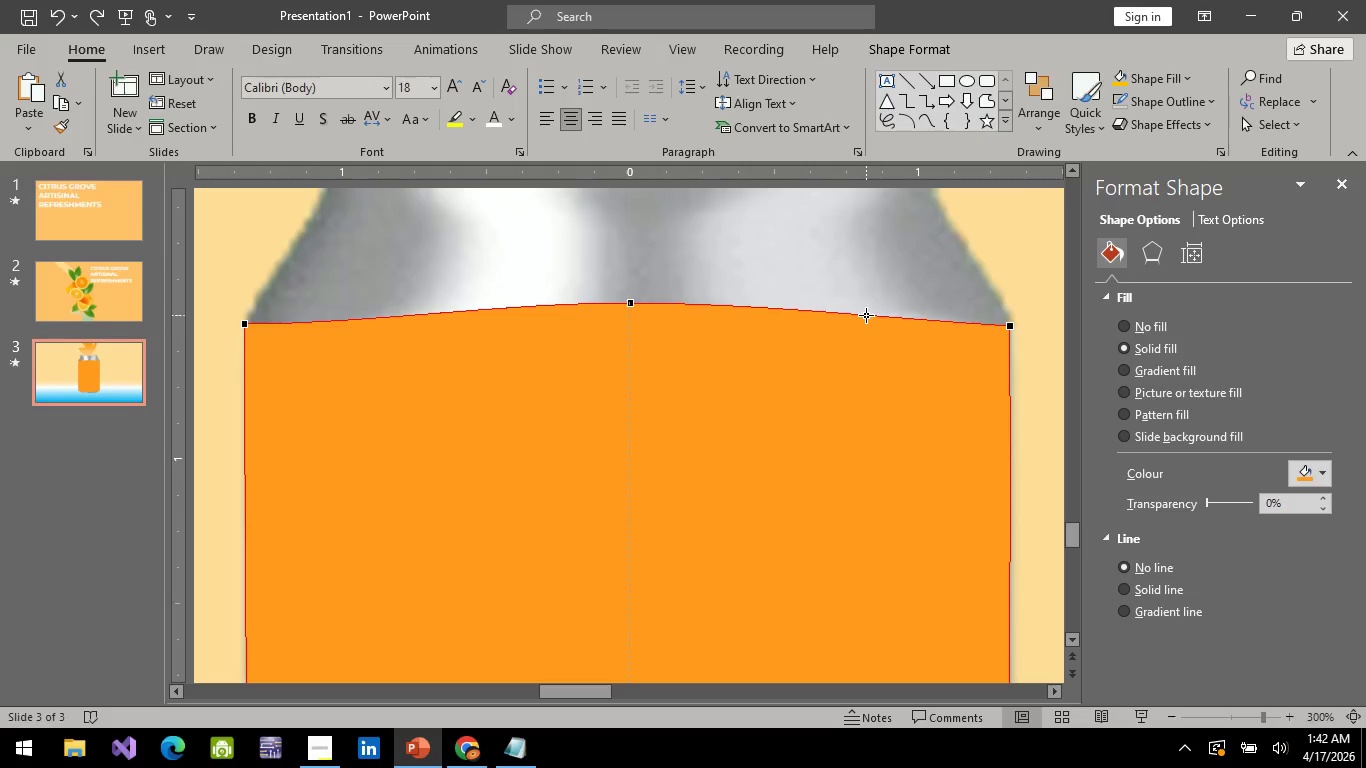 
right_click([866, 315])
 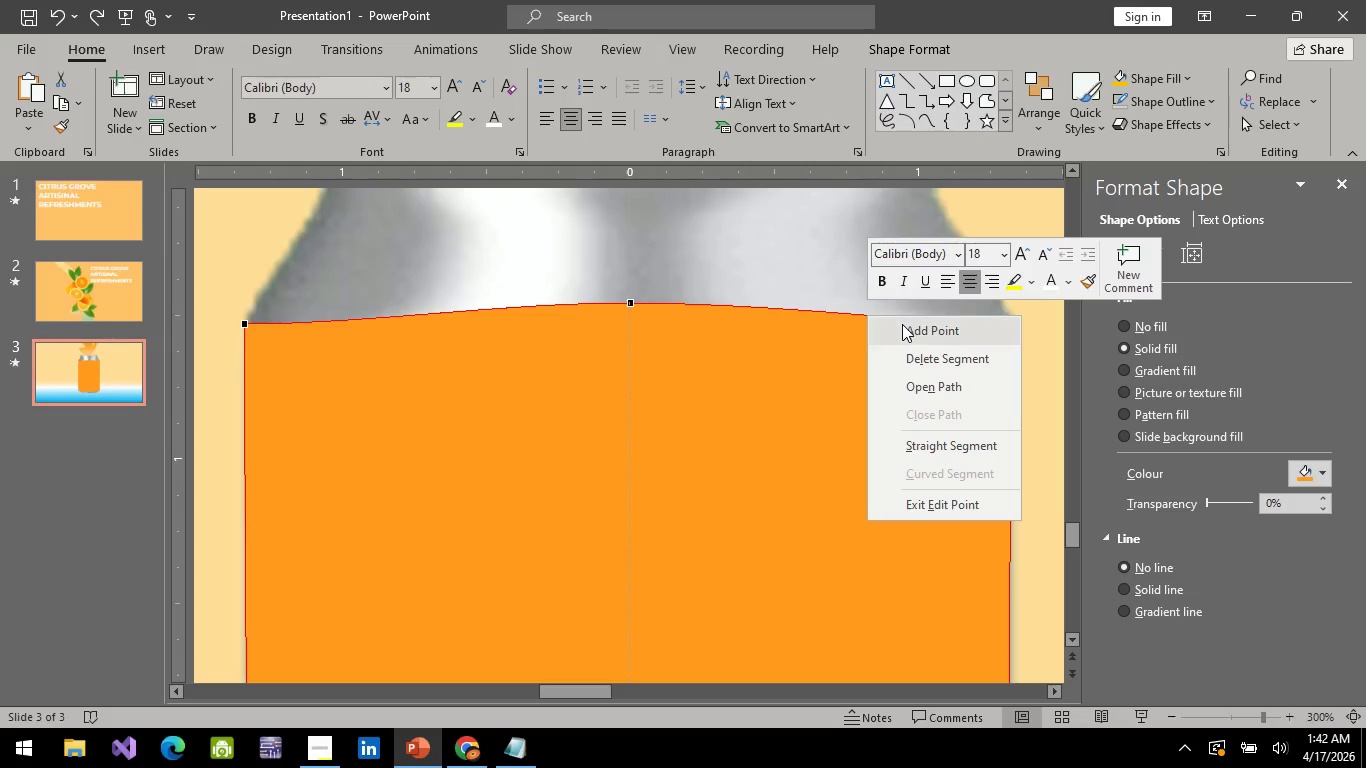 
left_click([905, 326])
 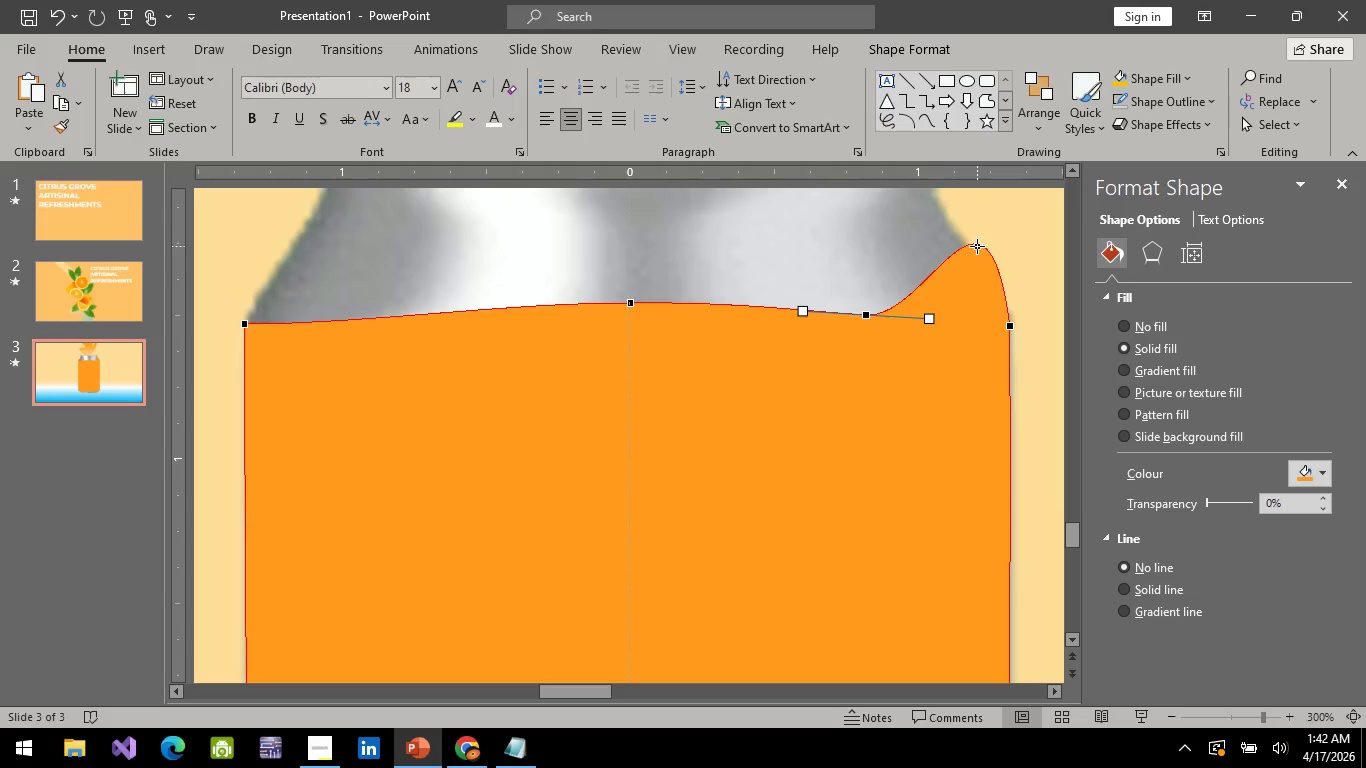 
right_click([977, 246])
 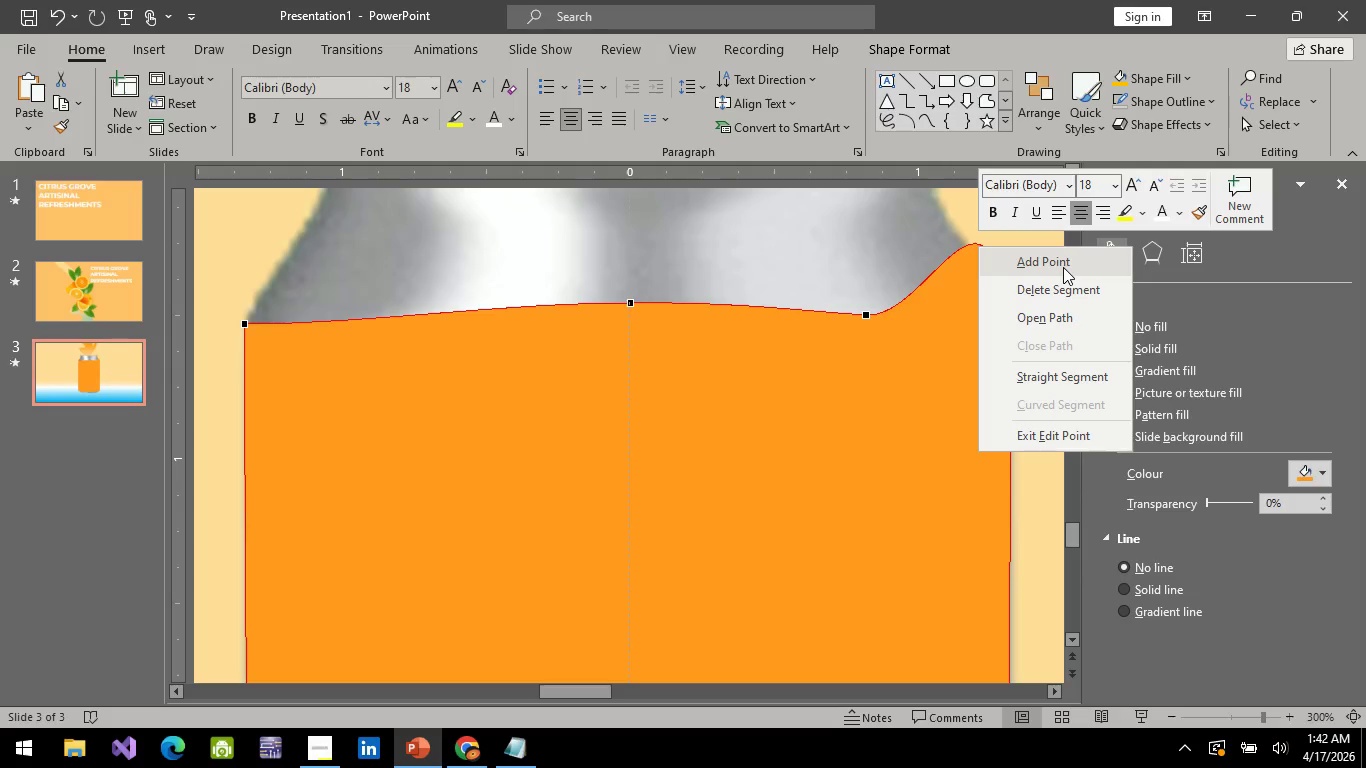 
left_click([1063, 267])
 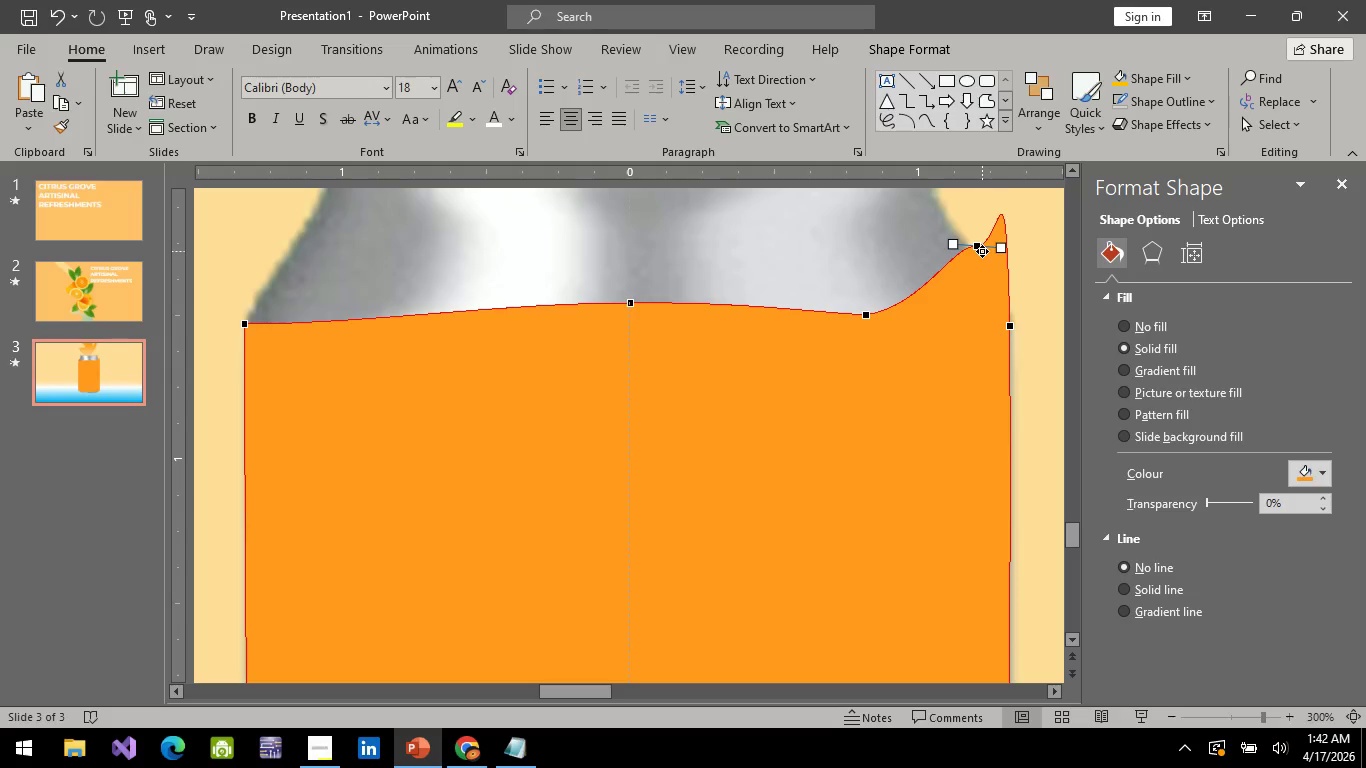 
key(Control+Z)
 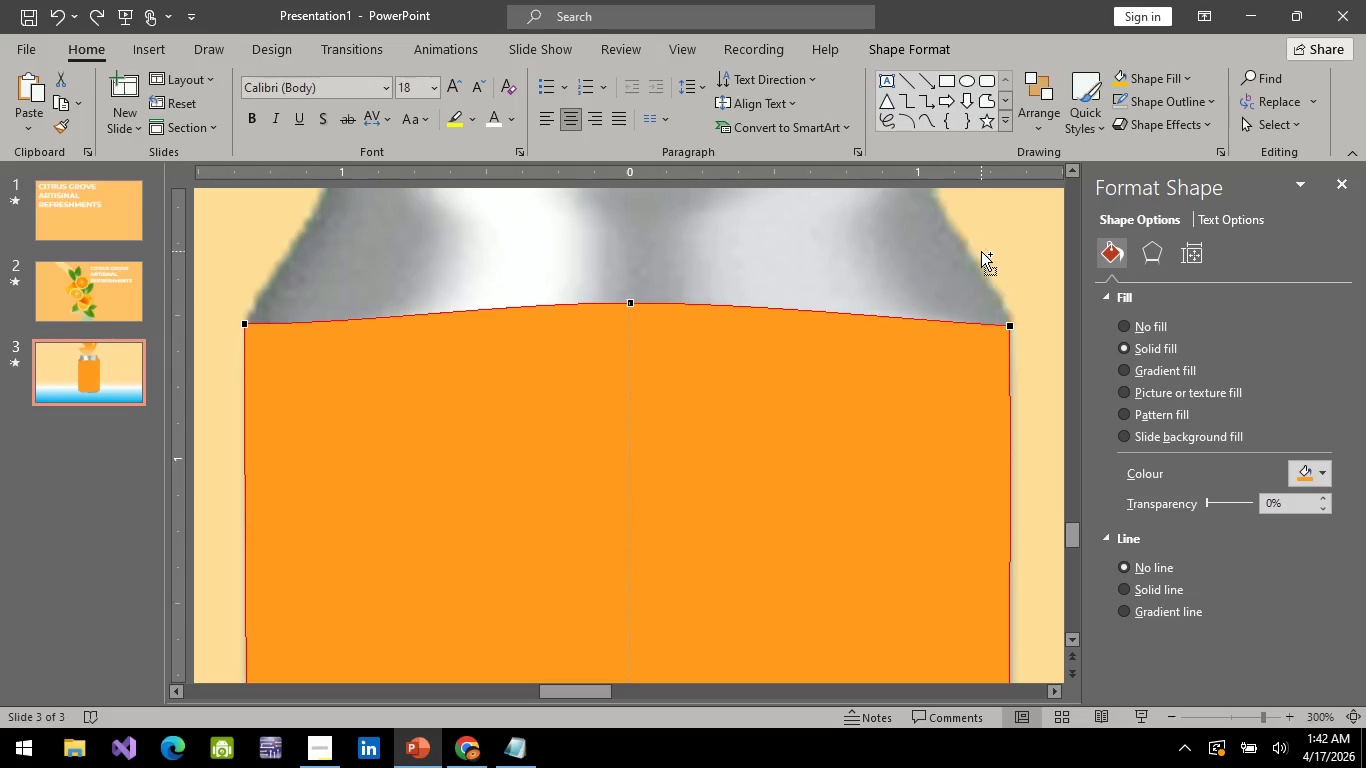 
key(Control+Z)
 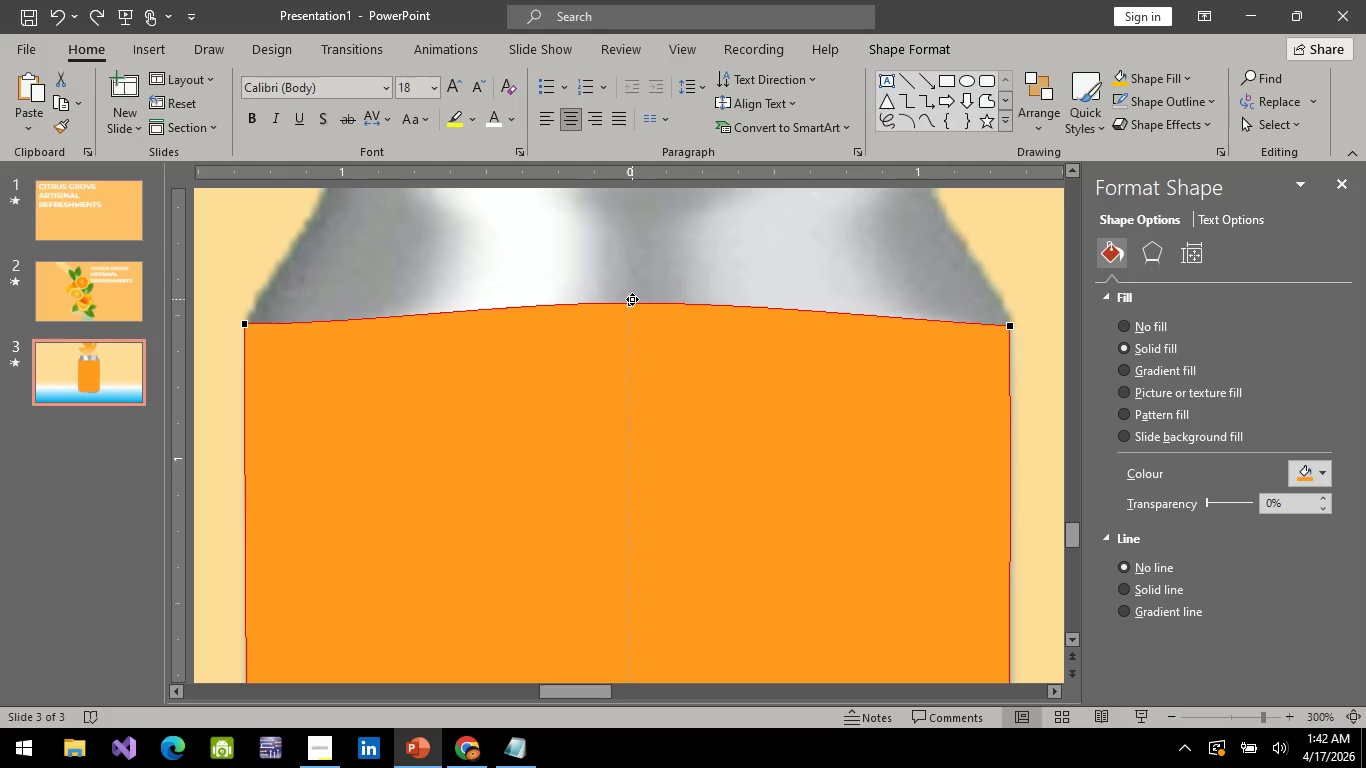 
left_click_drag(start_coordinate=[631, 302], to_coordinate=[631, 293])
 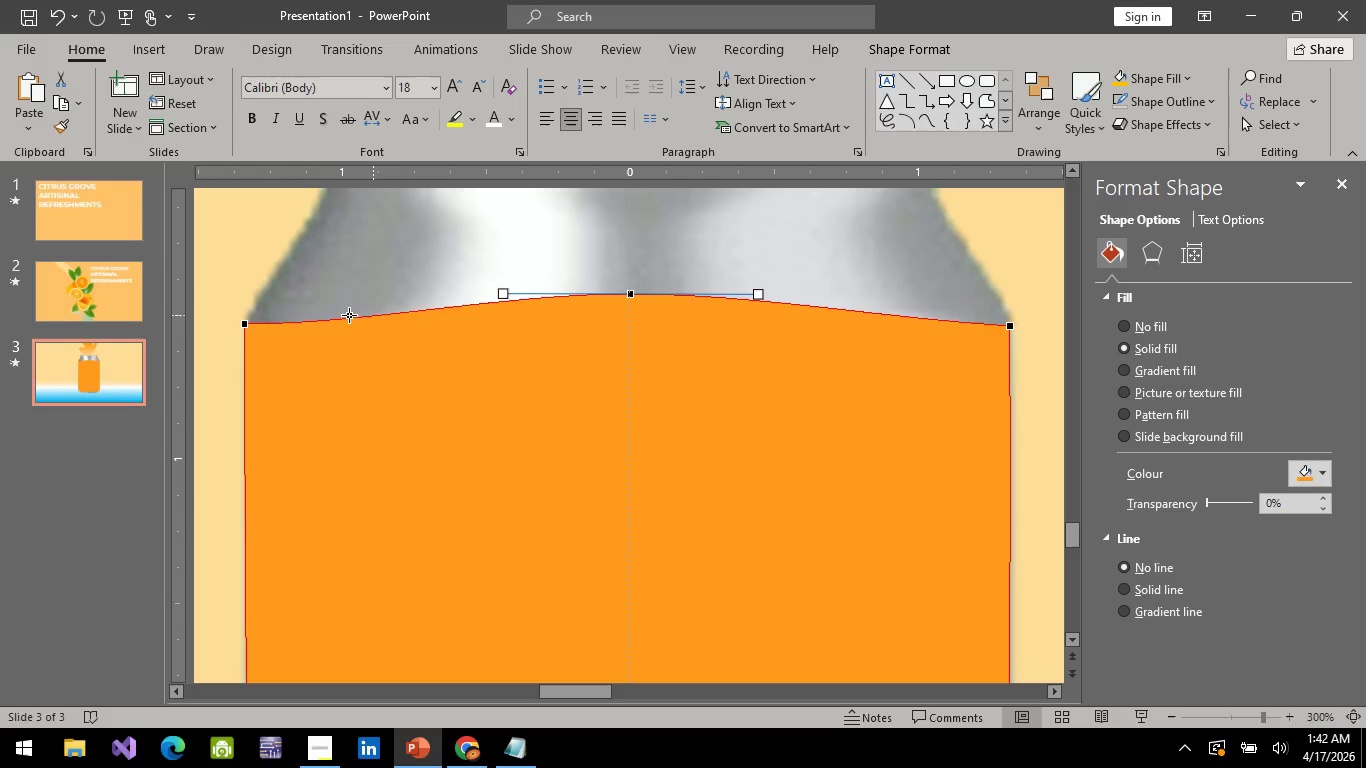 
left_click([578, 283])
 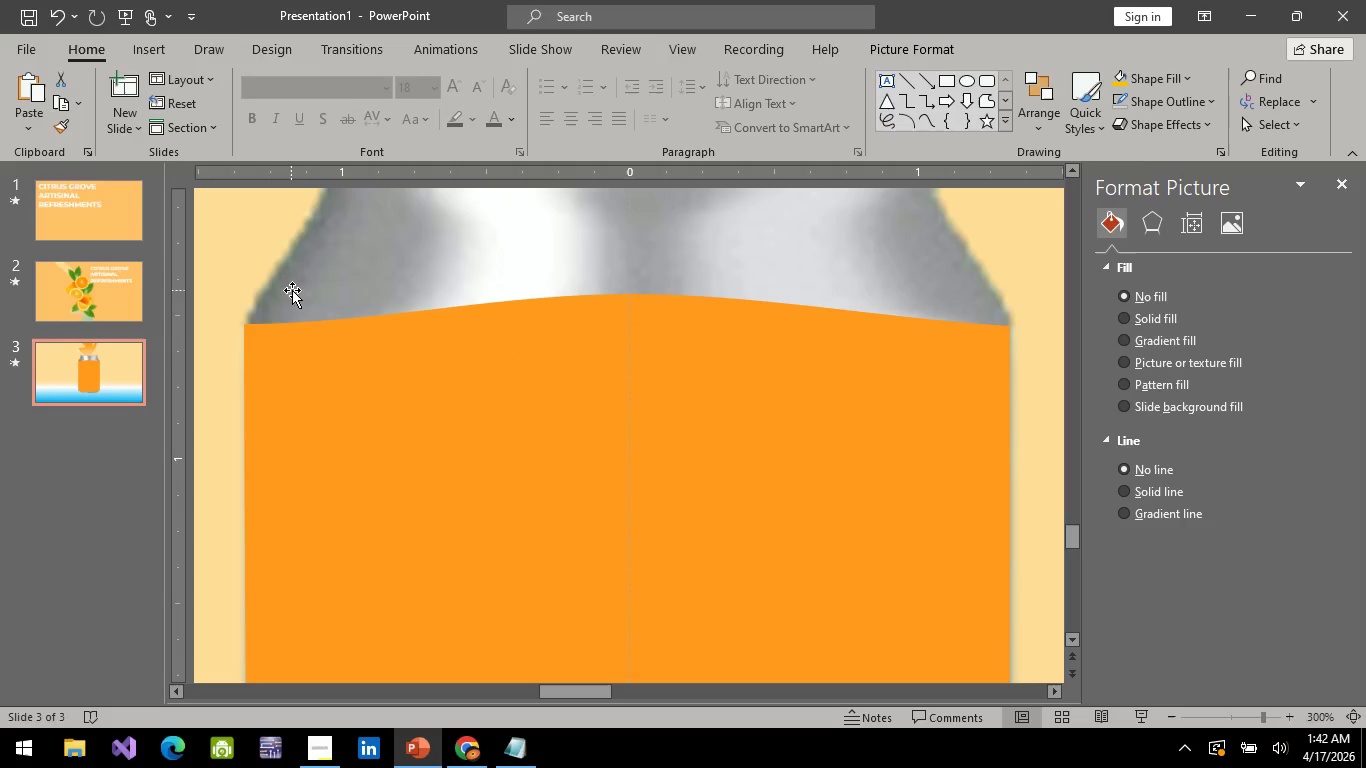 
hold_key(key=ControlLeft, duration=1.05)
scroll: coordinate [452, 452], scroll_direction: down, amount: 9.0
 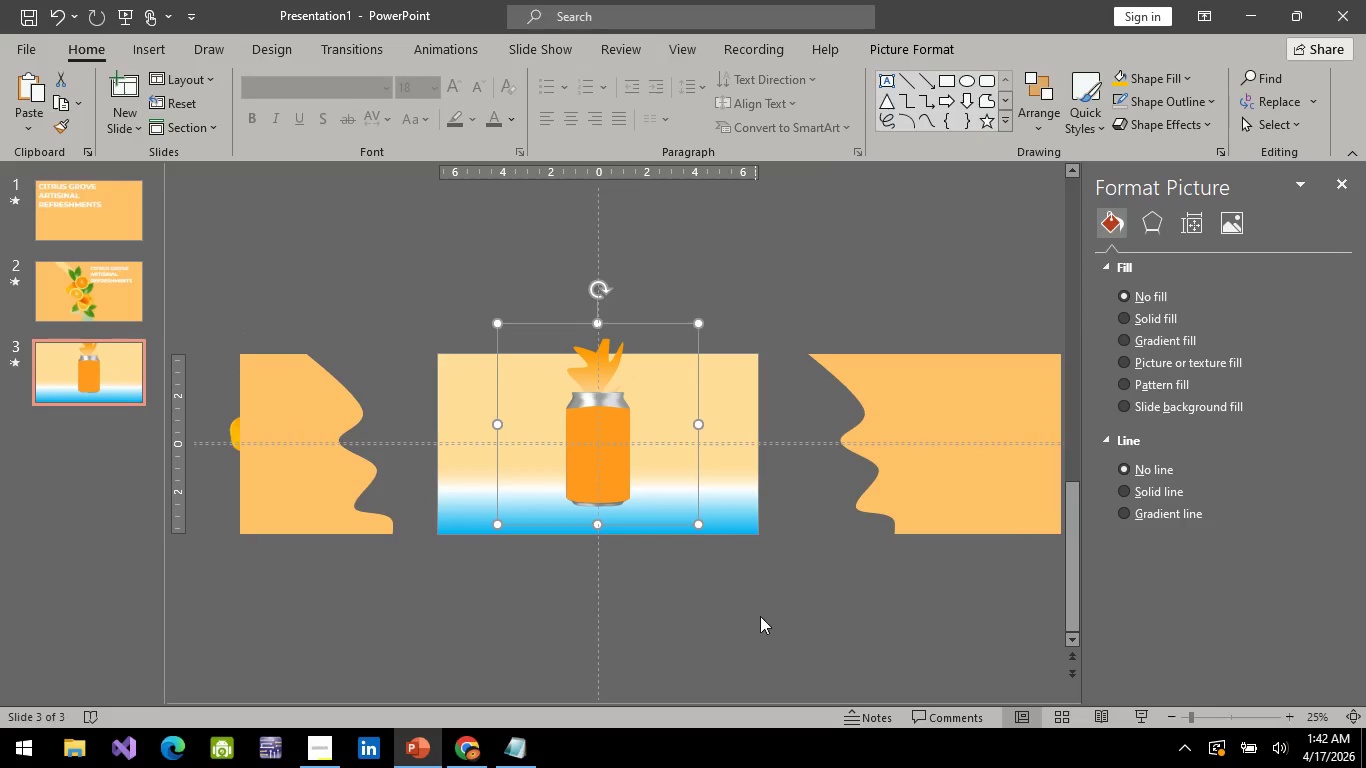 
left_click([760, 614])
 